 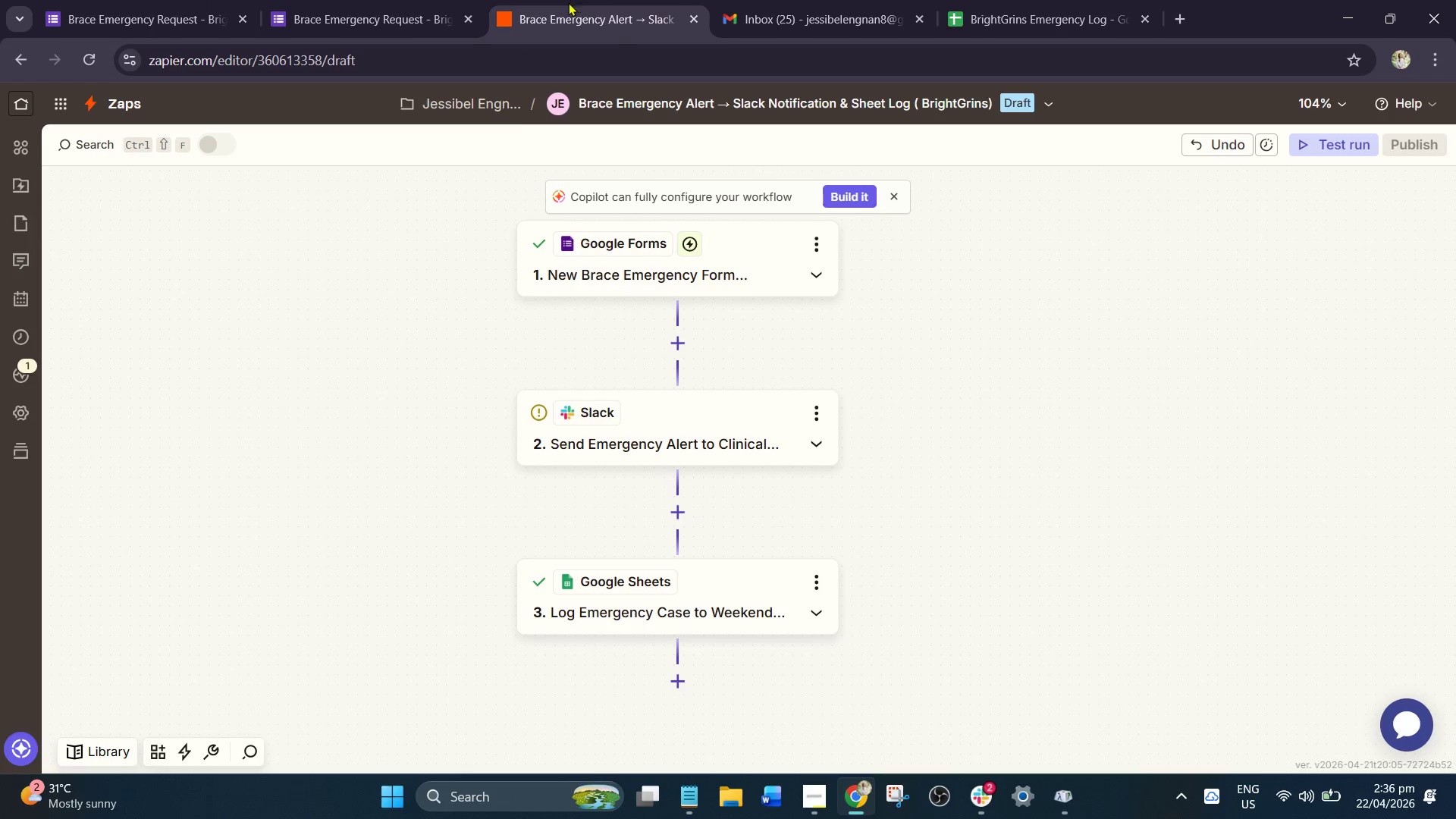 
scroll: coordinate [540, 297], scroll_direction: up, amount: 1.0
 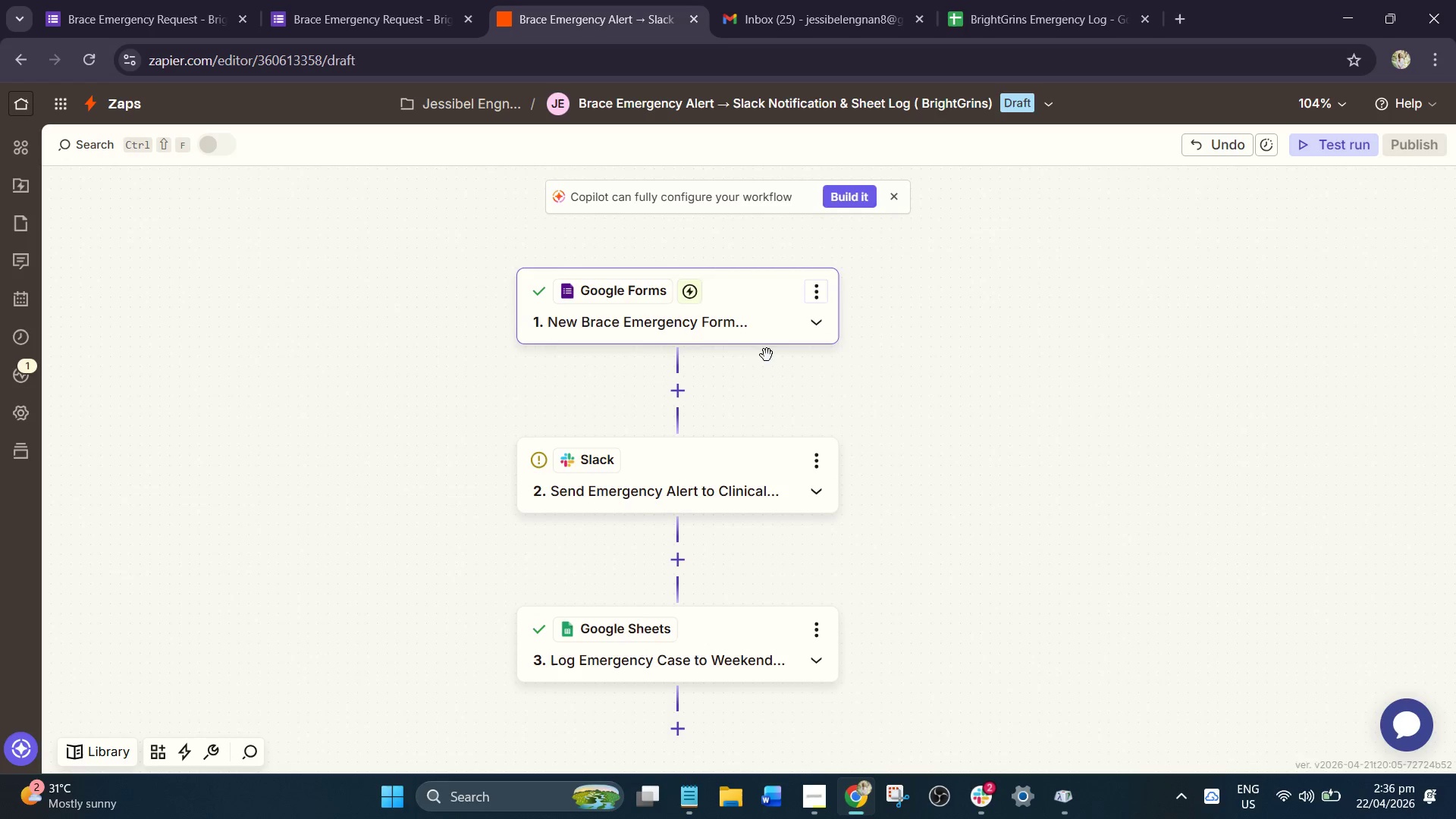 
left_click([695, 464])
 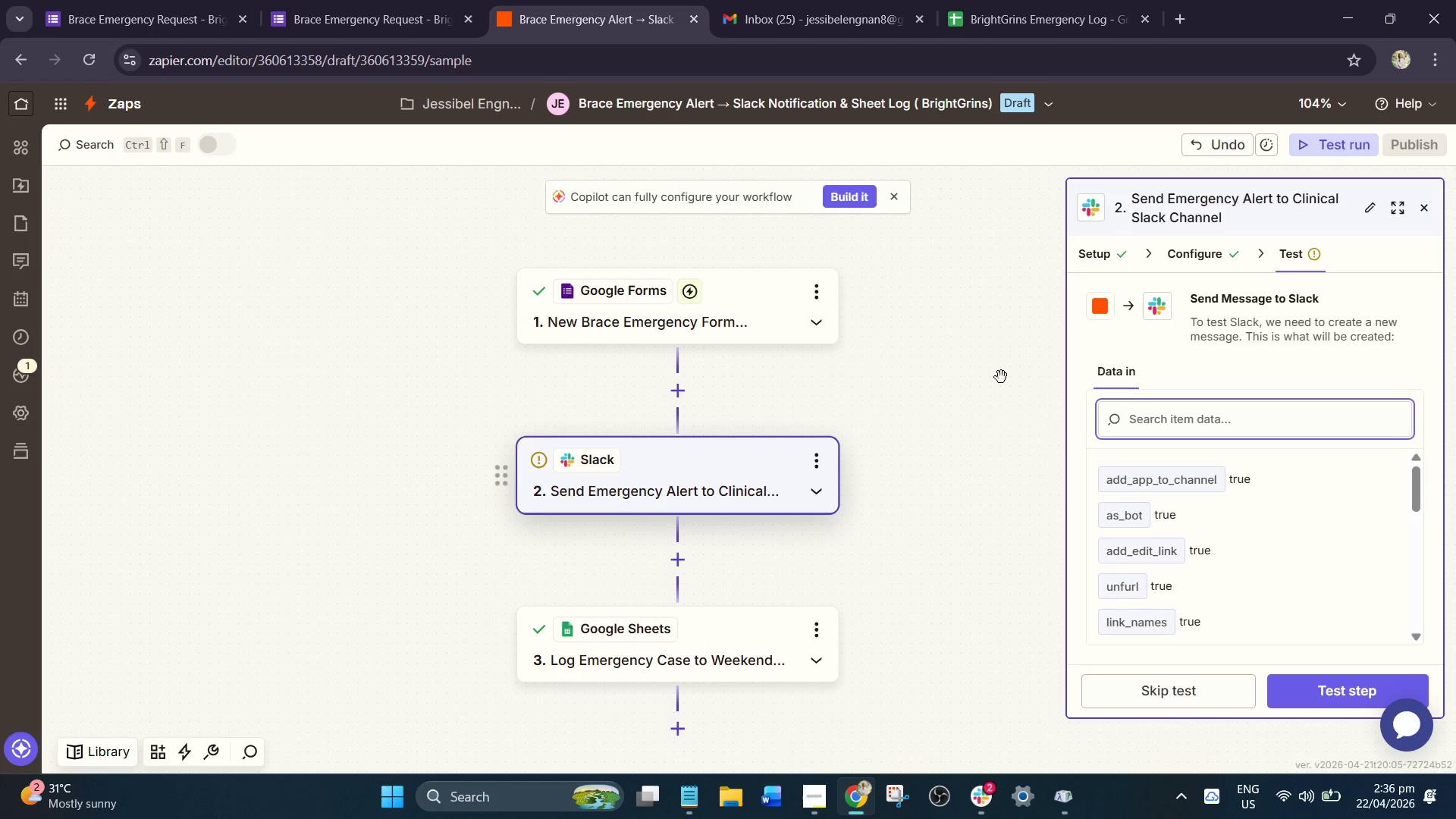 
scroll: coordinate [1105, 397], scroll_direction: down, amount: 2.0
 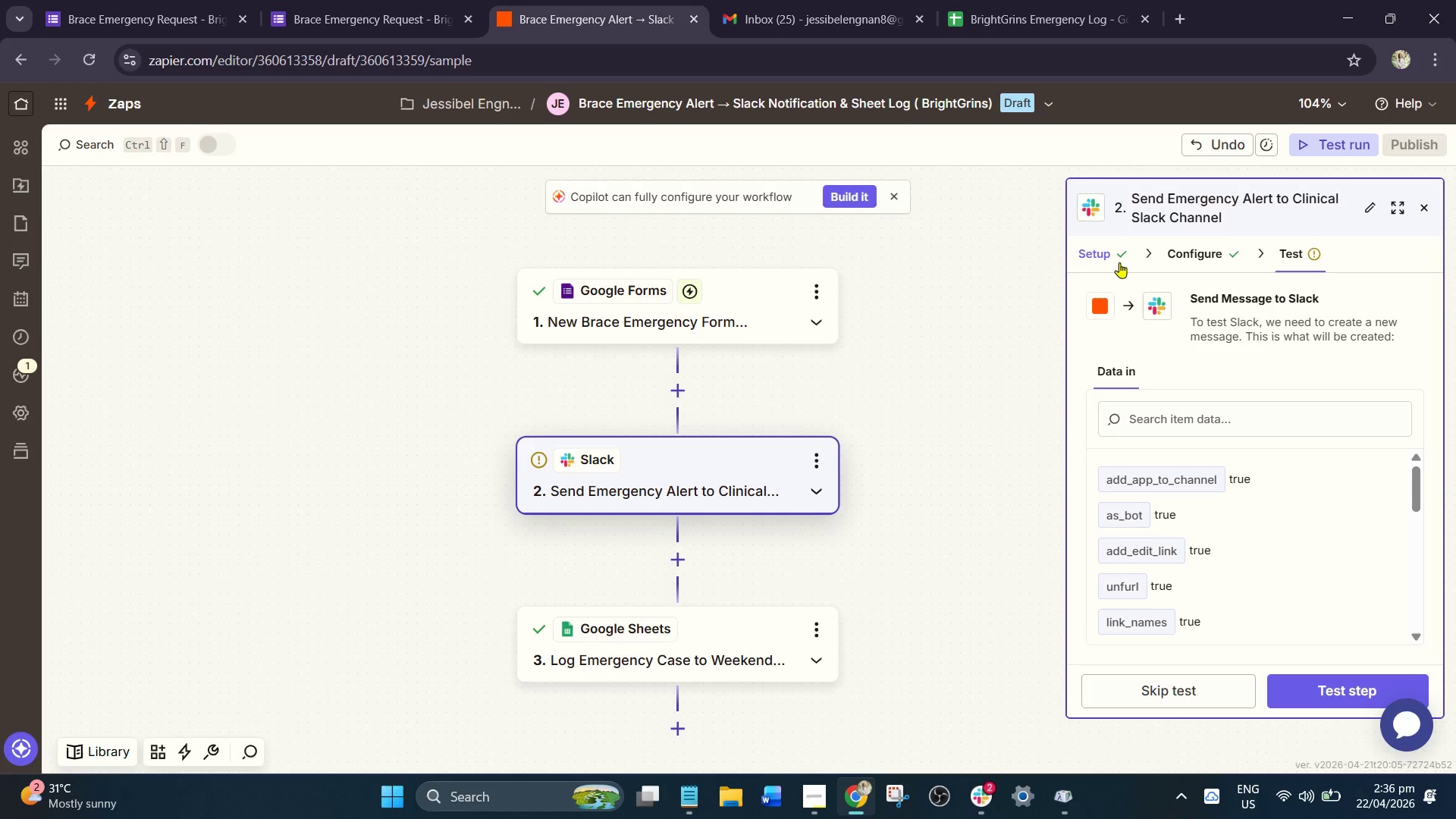 
left_click([1223, 267])
 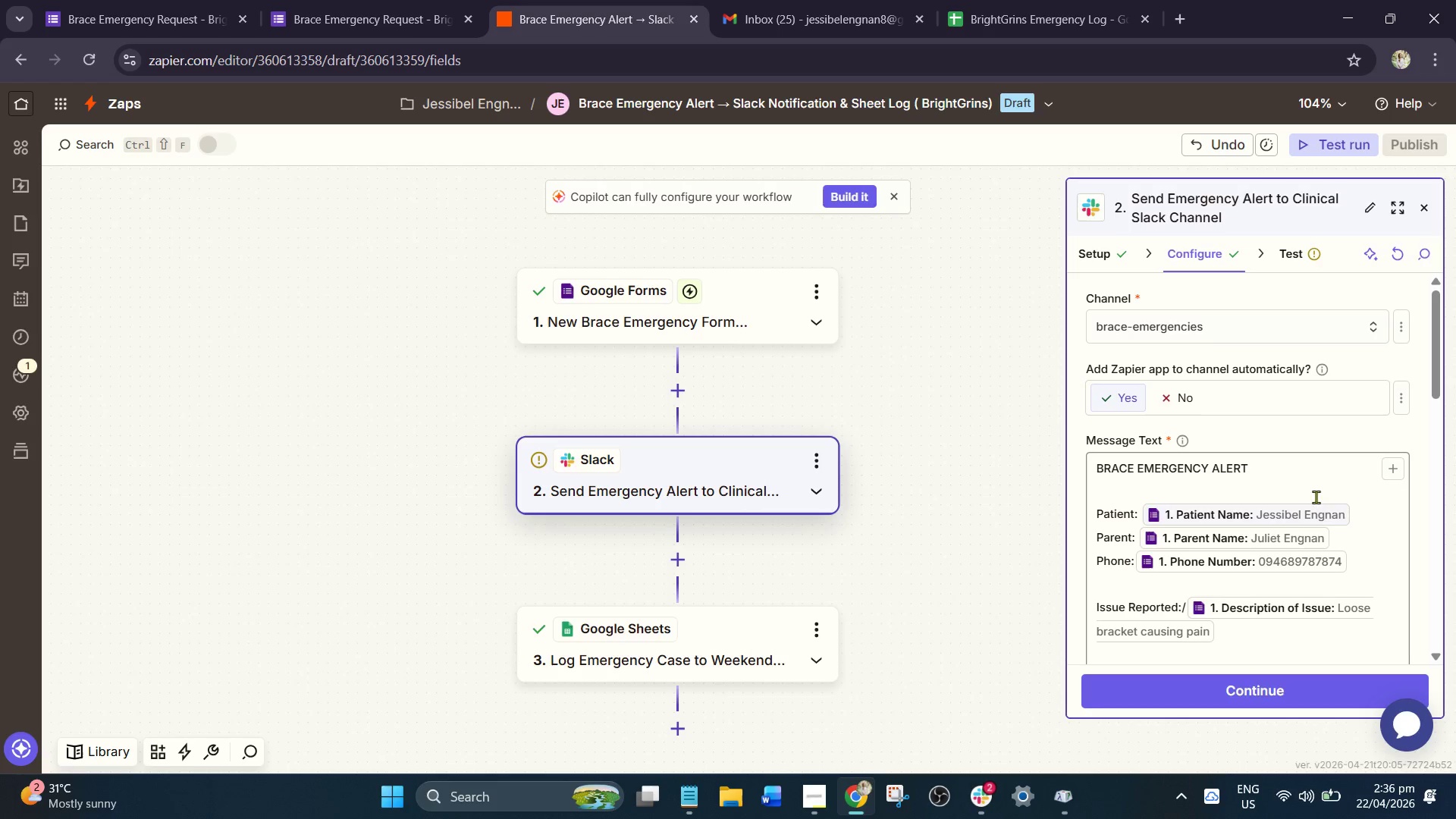 
scroll: coordinate [1294, 451], scroll_direction: down, amount: 6.0
 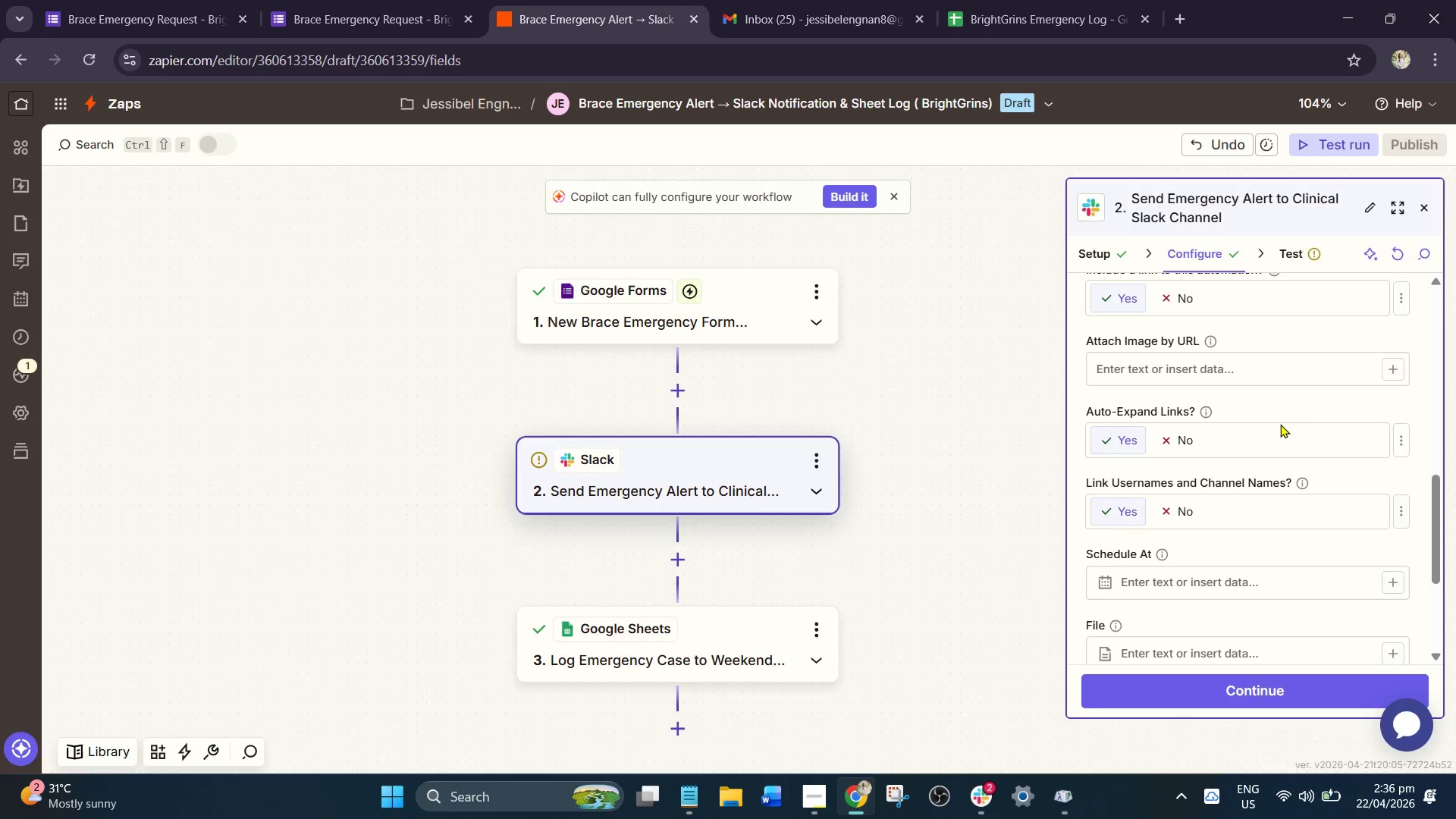 
scroll: coordinate [1276, 420], scroll_direction: up, amount: 12.0
 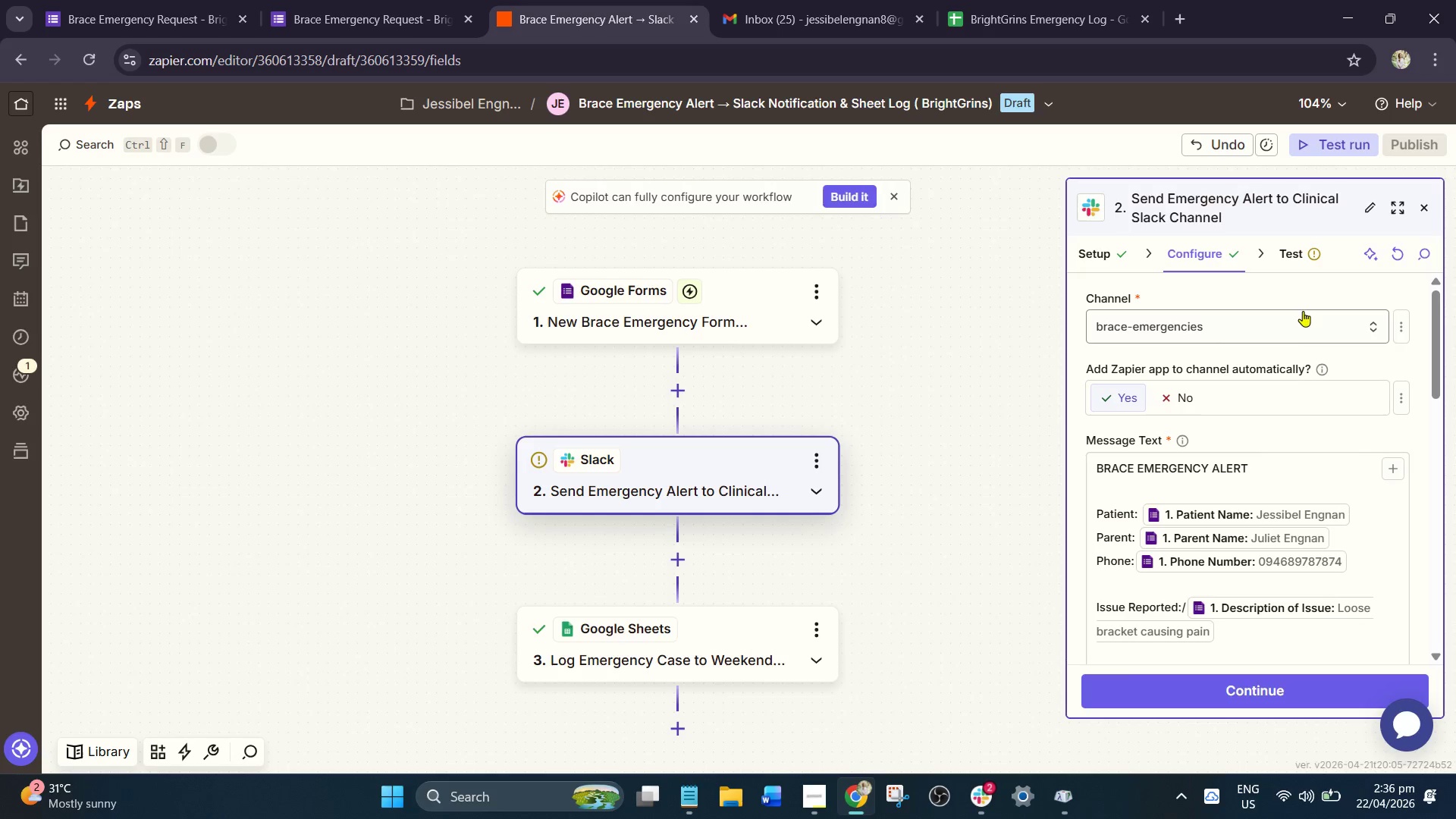 
scroll: coordinate [1219, 564], scroll_direction: down, amount: 3.0
 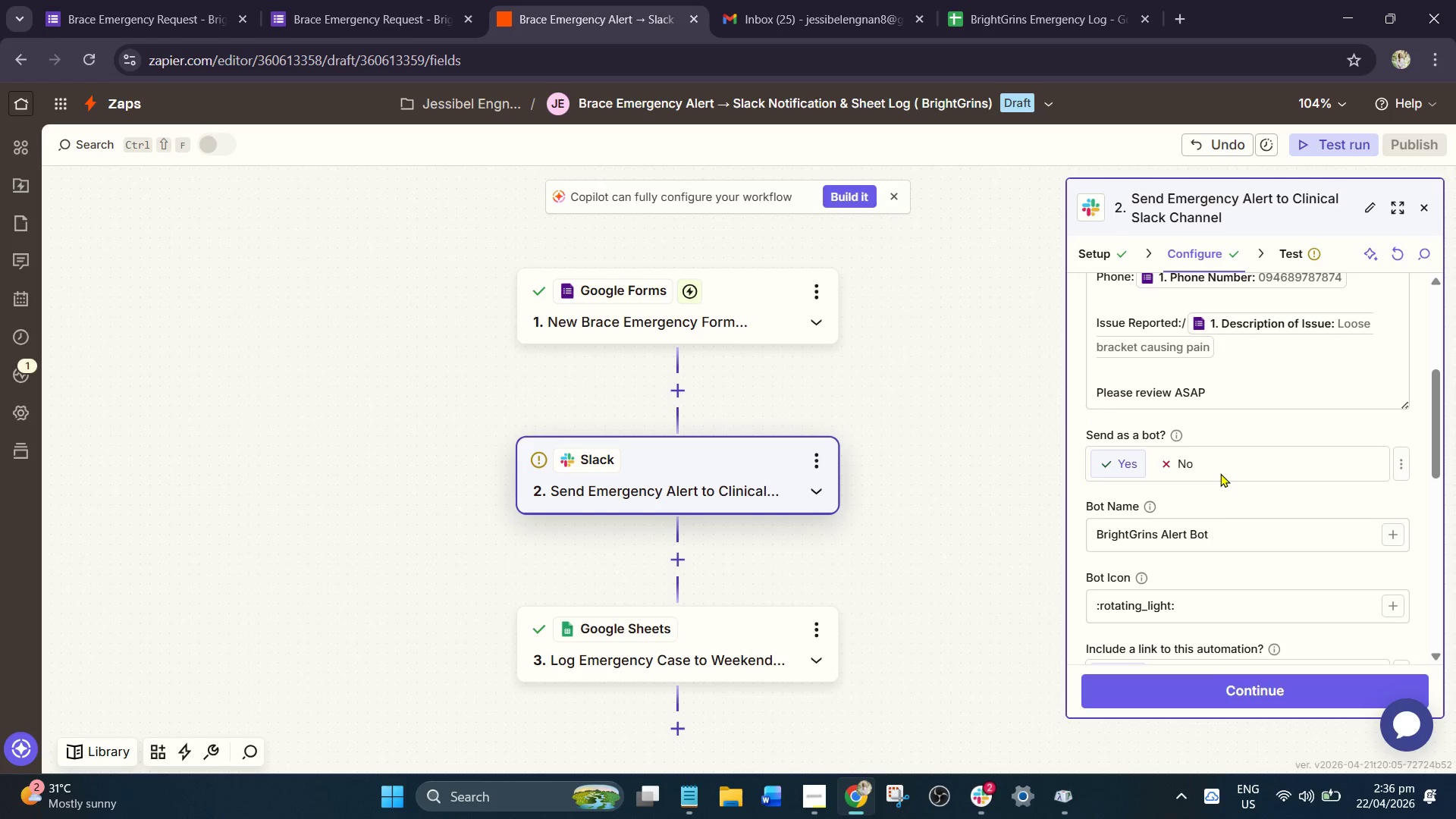 
scroll: coordinate [1221, 470], scroll_direction: up, amount: 2.0
 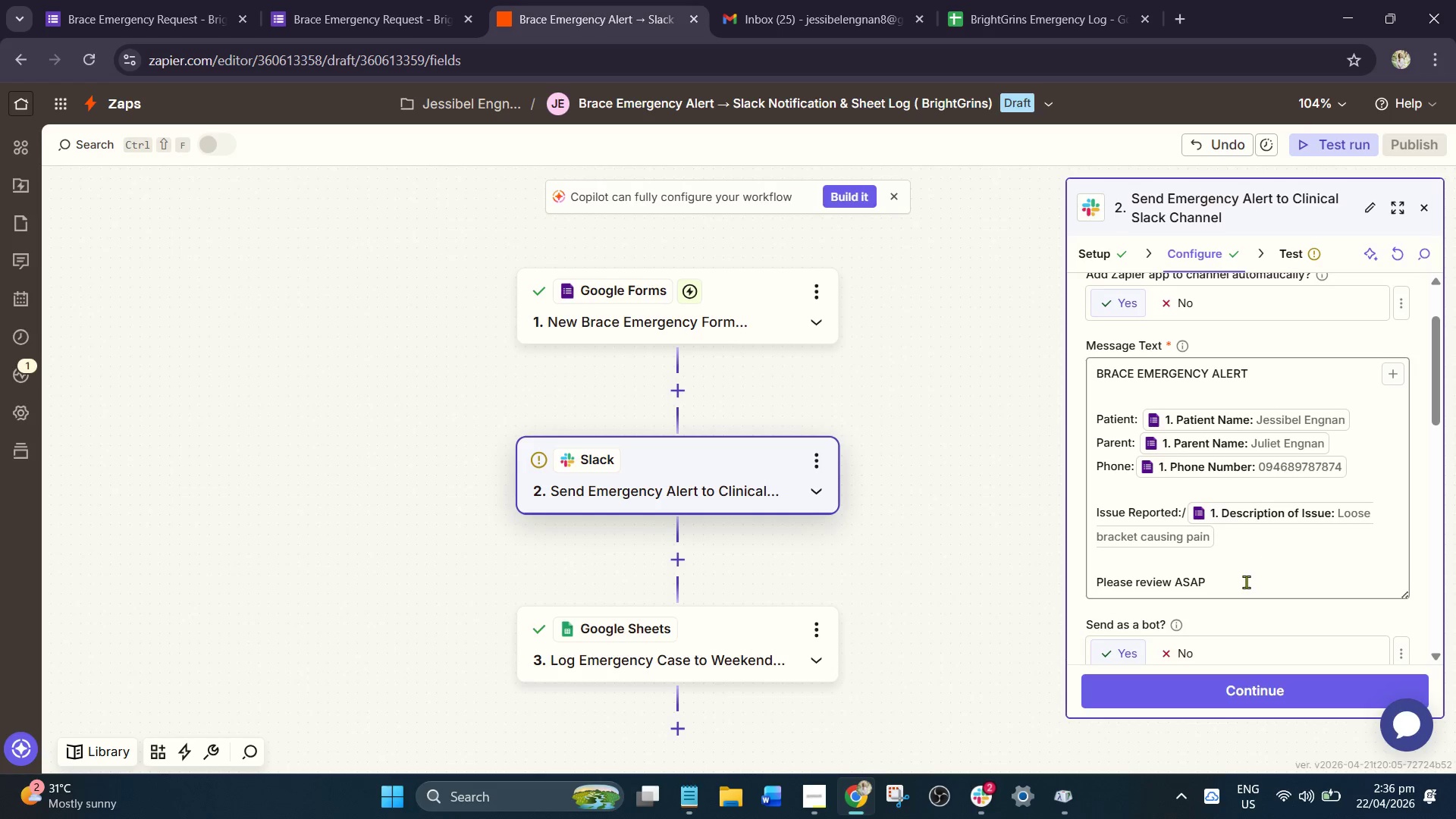 
left_click_drag(start_coordinate=[1246, 582], to_coordinate=[1089, 370])
 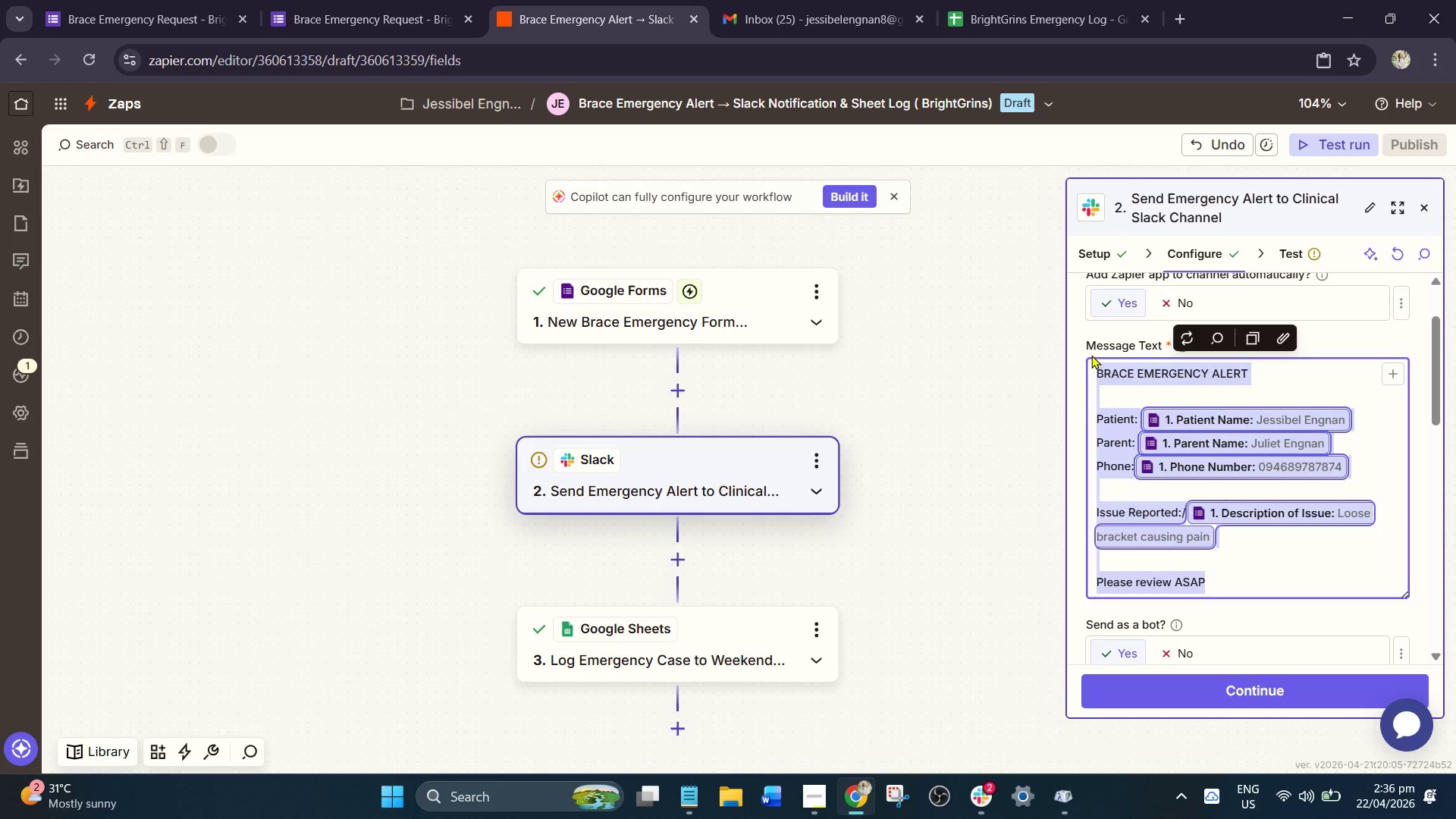 
key(Backspace)
 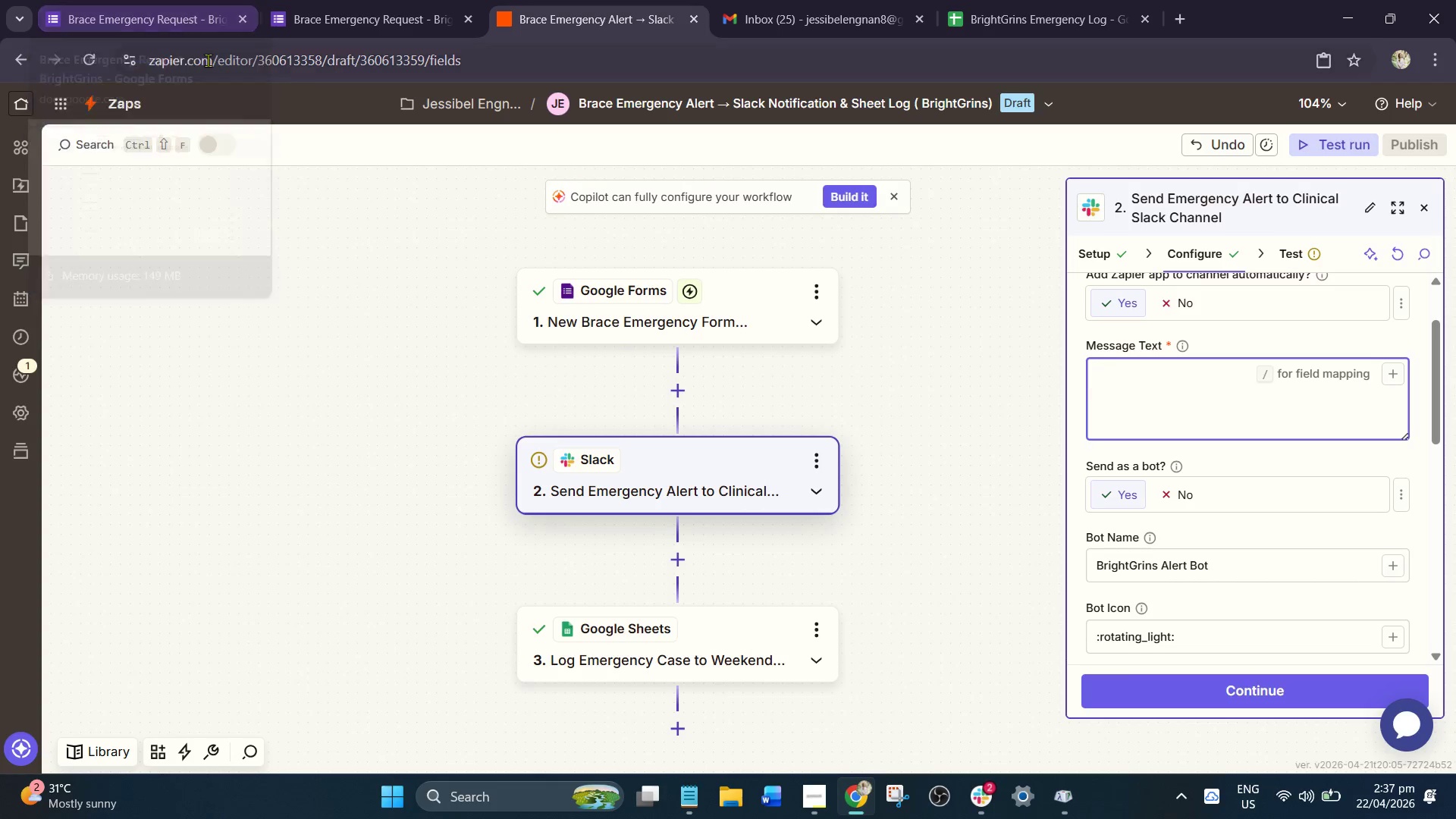 
wait(5.2)
 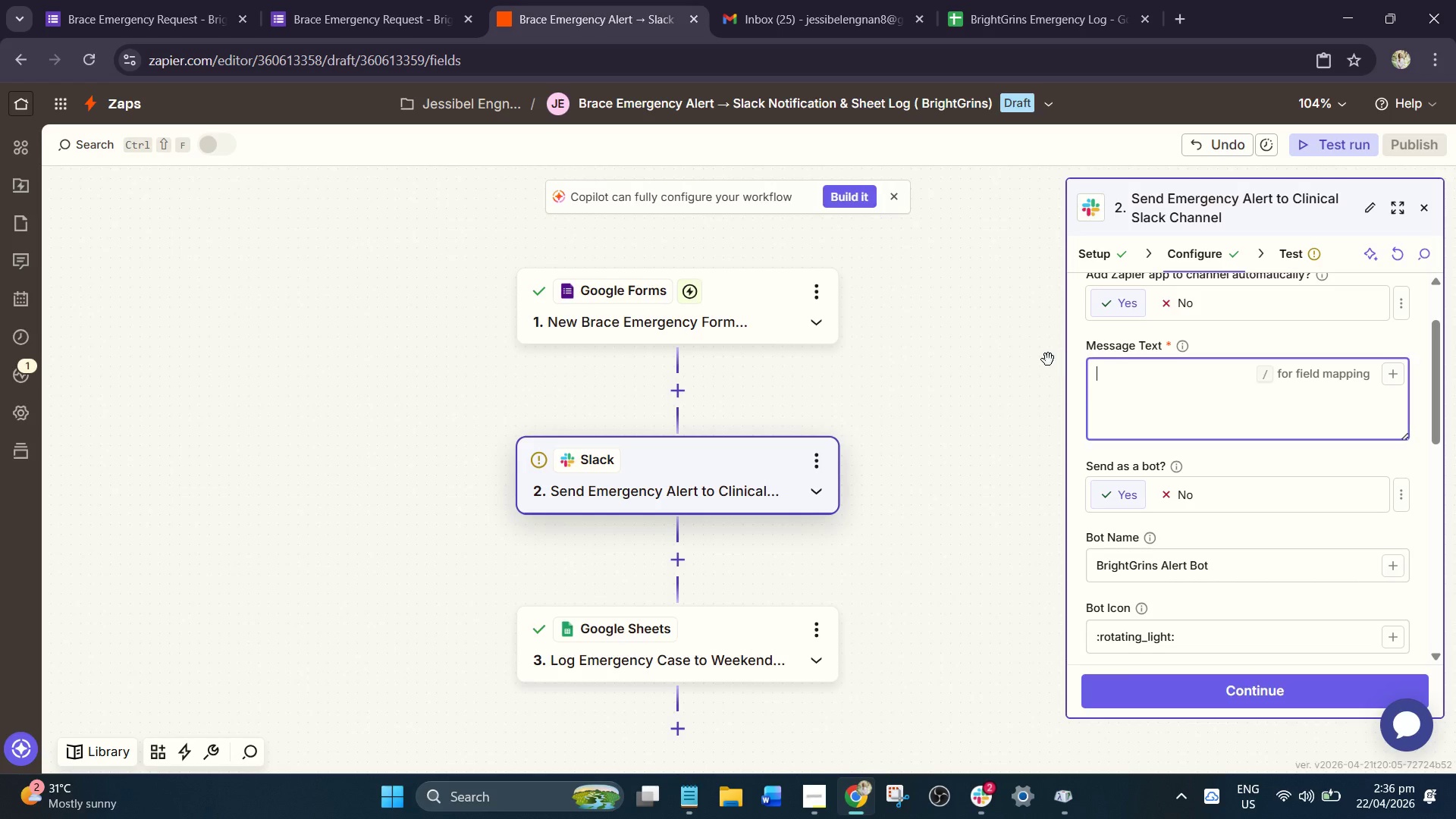 
mouse_move([697, 766])
 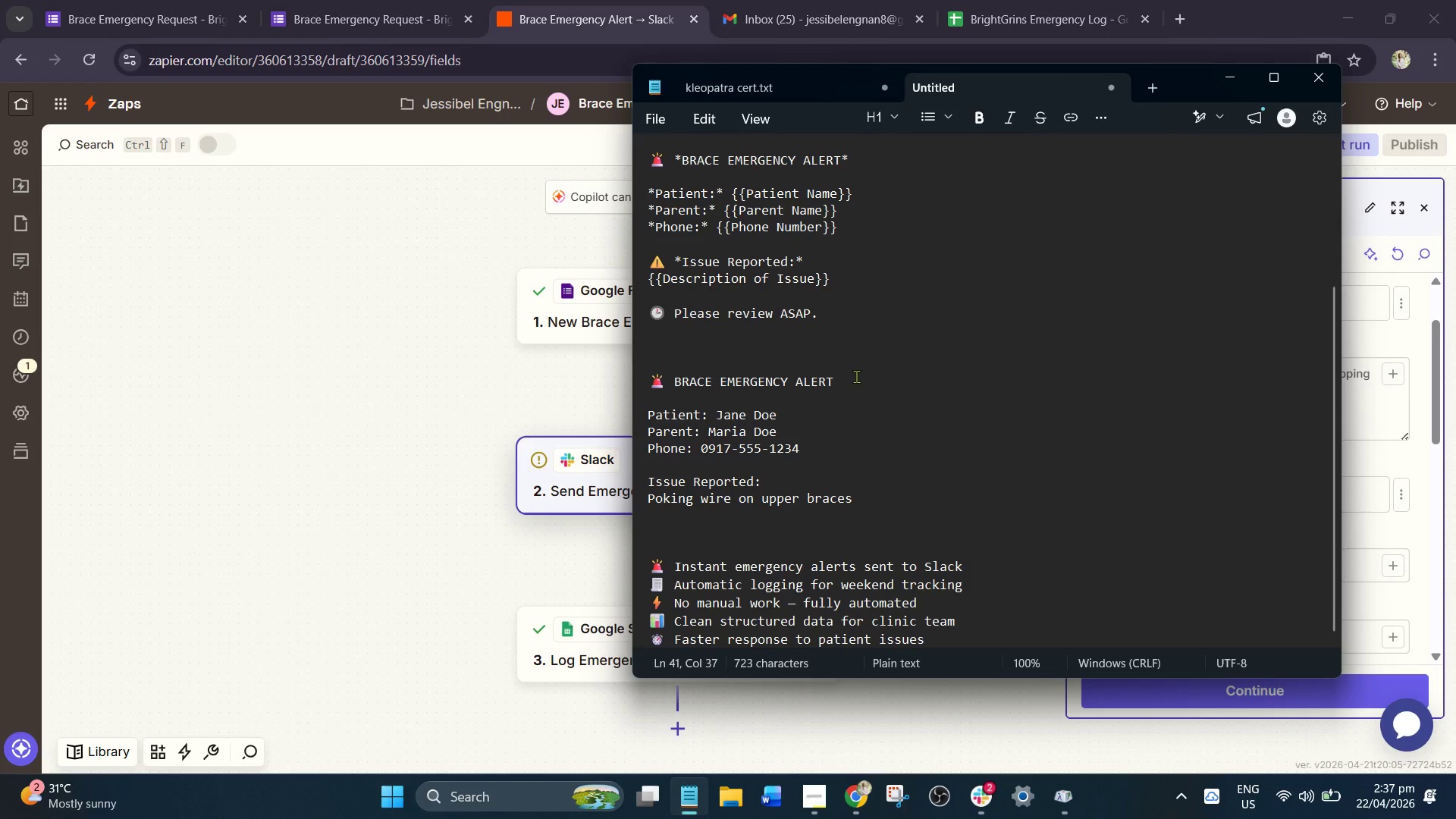 
scroll: coordinate [856, 376], scroll_direction: up, amount: 3.0
 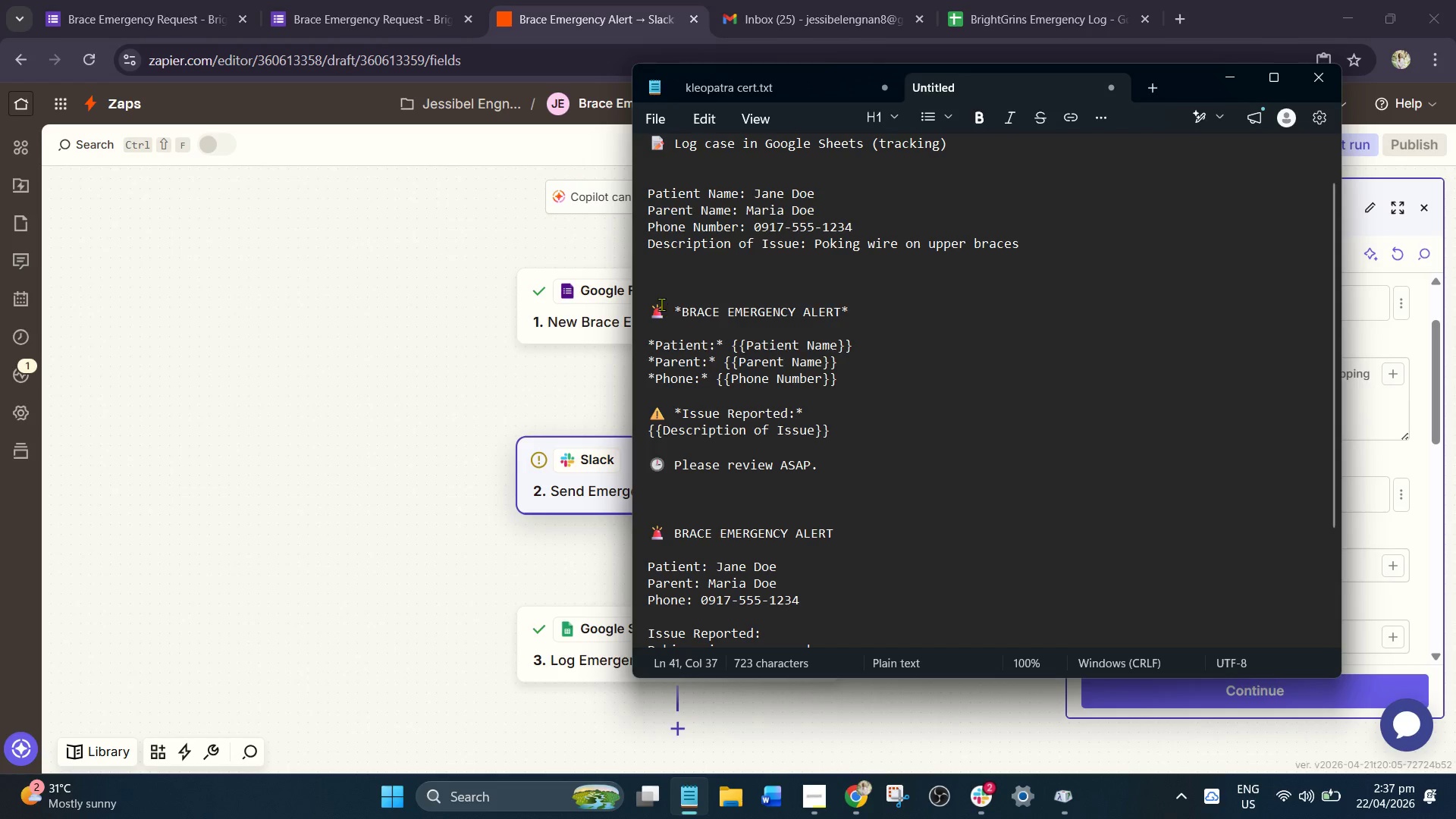 
wait(5.78)
 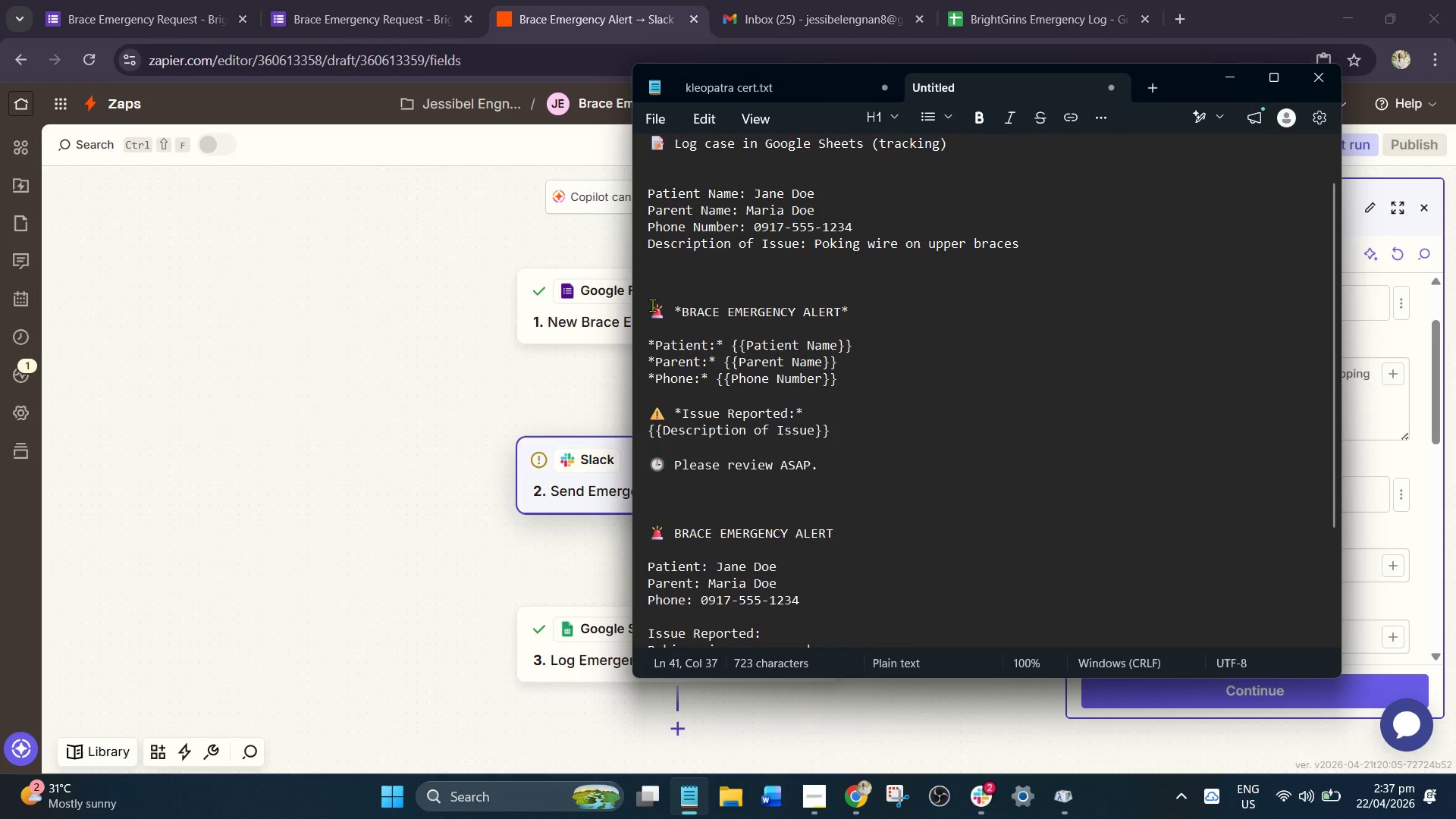 
left_click_drag(start_coordinate=[655, 305], to_coordinate=[841, 490])
 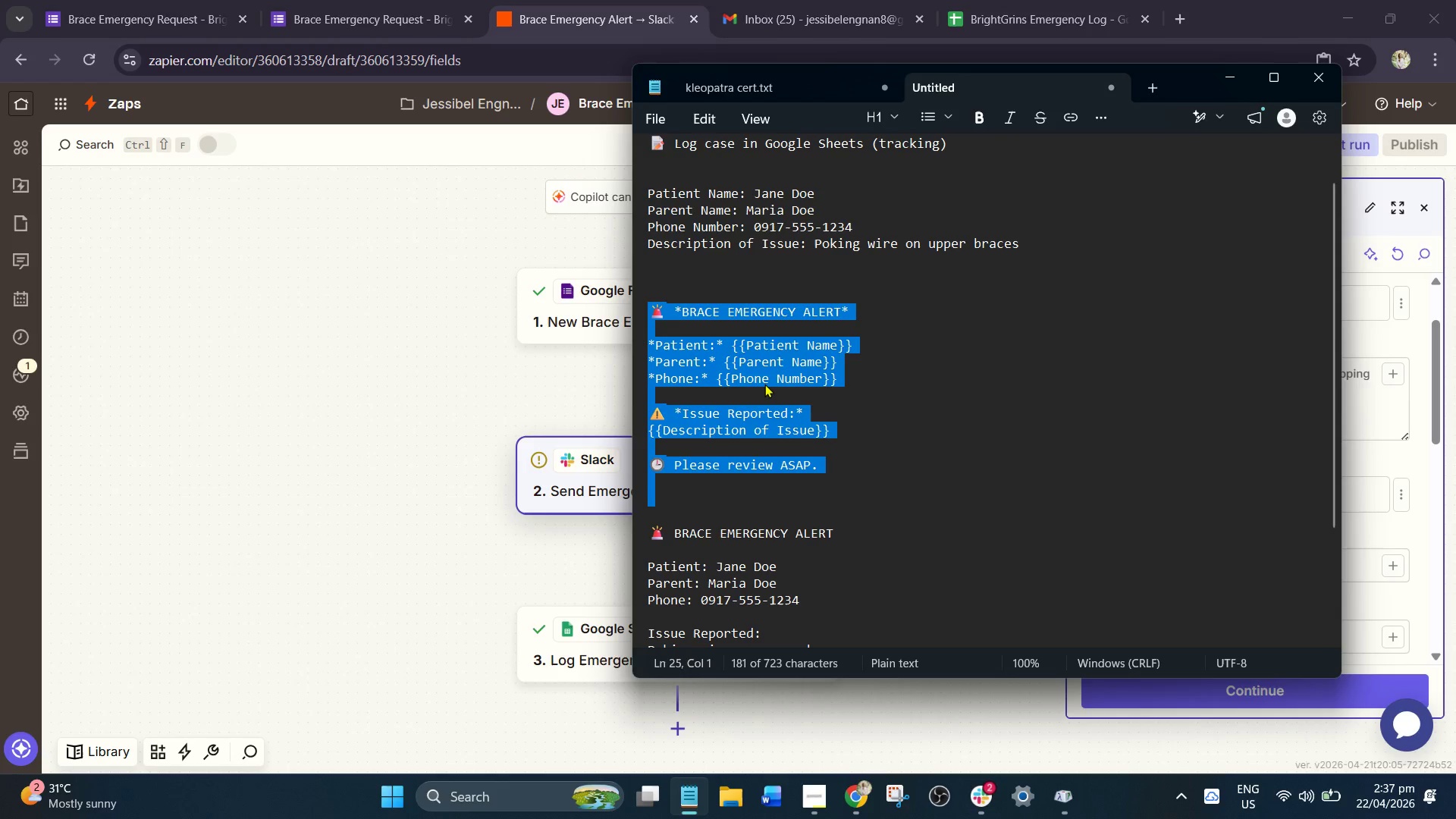 
right_click([764, 383])
 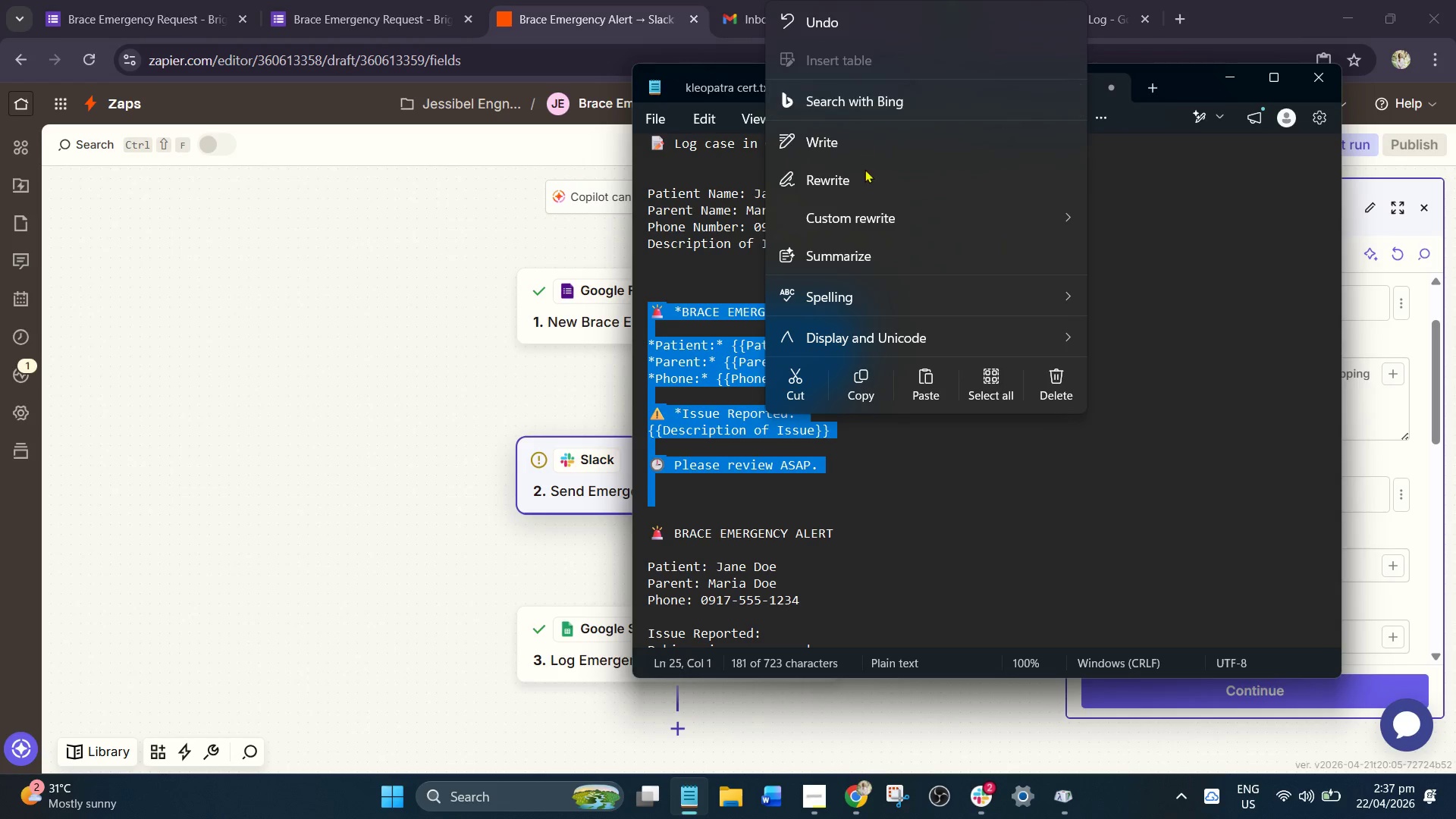 
left_click([858, 381])
 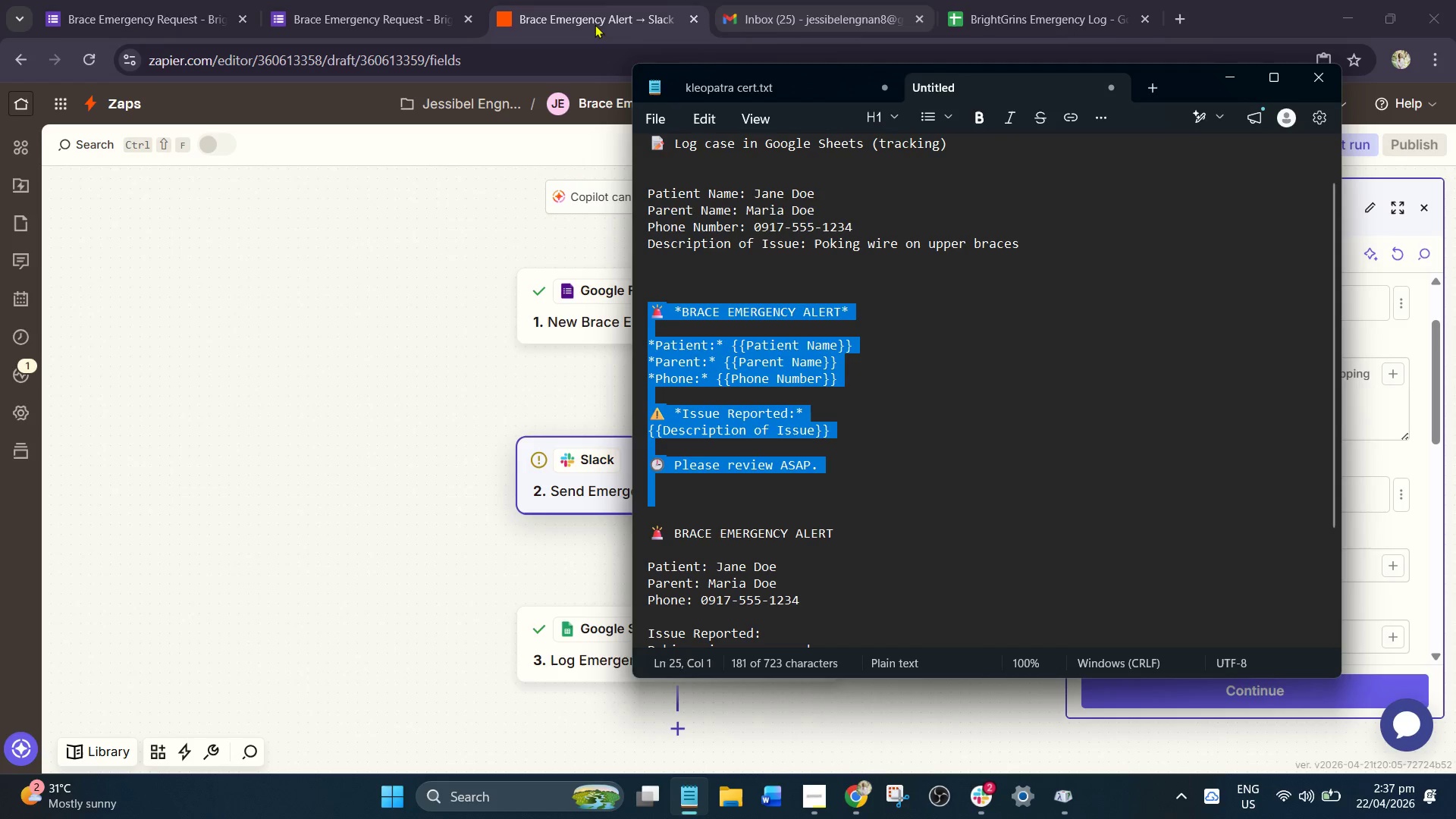 
left_click([369, 0])
 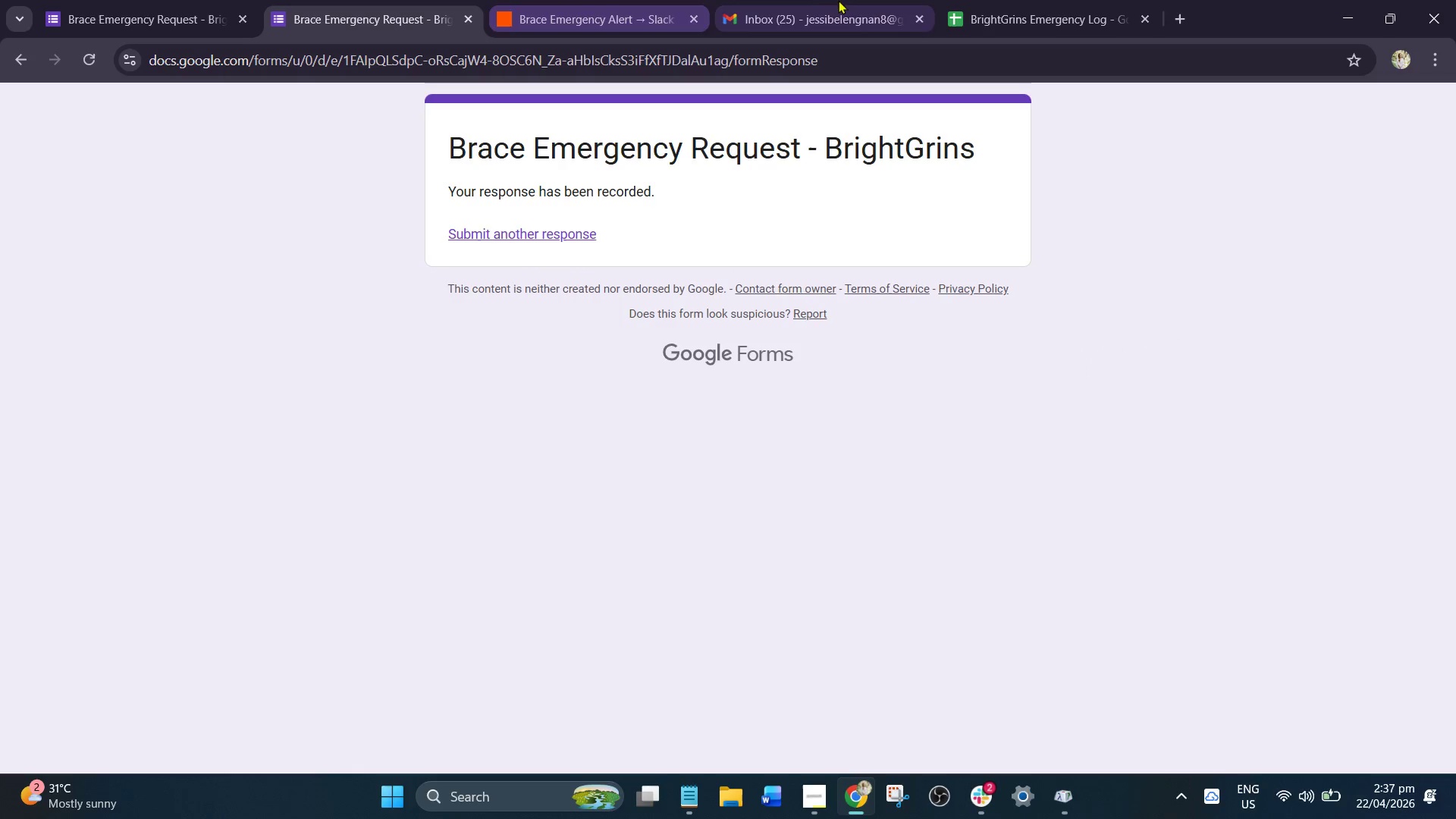 
left_click([626, 0])
 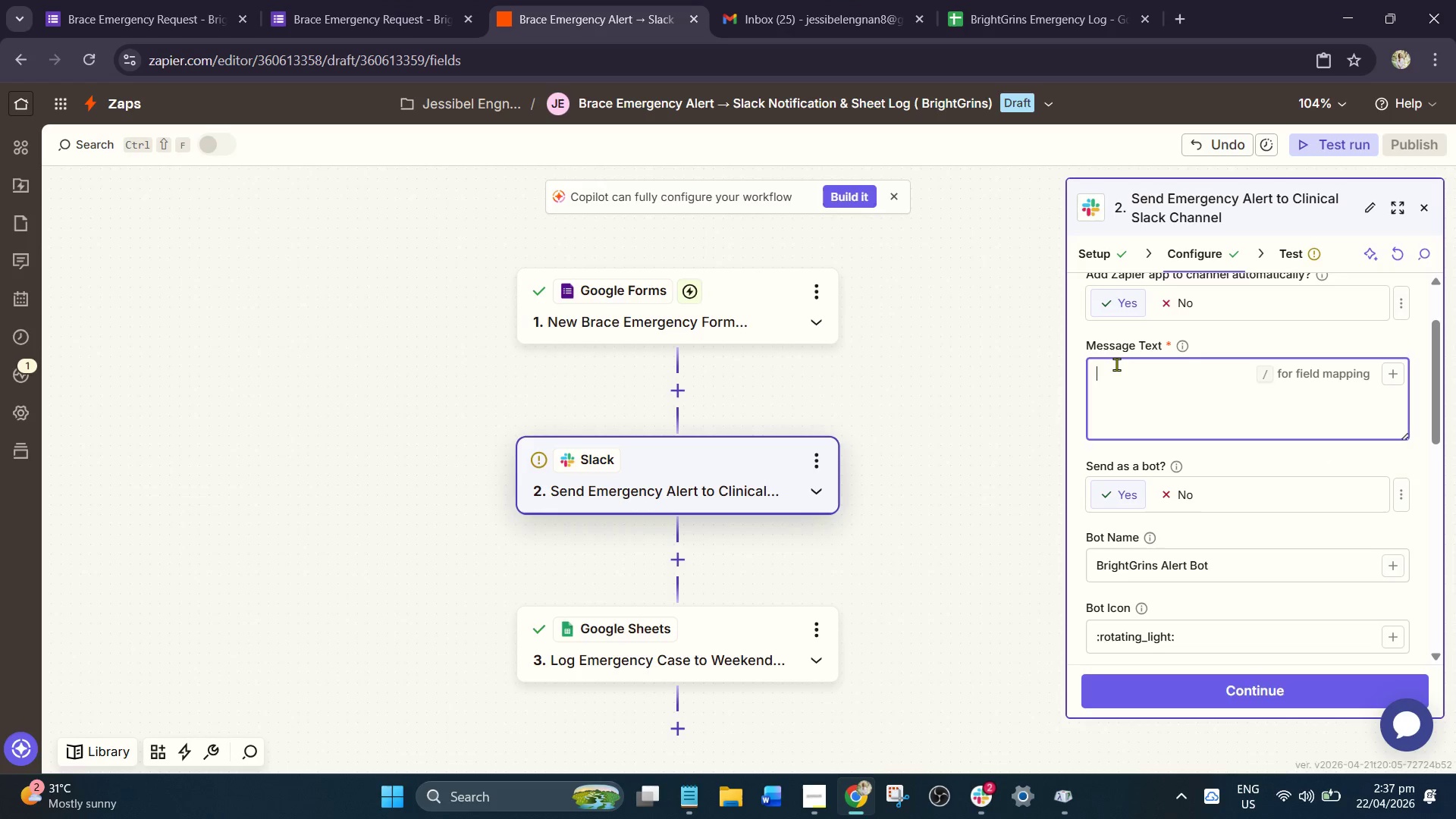 
right_click([1106, 376])
 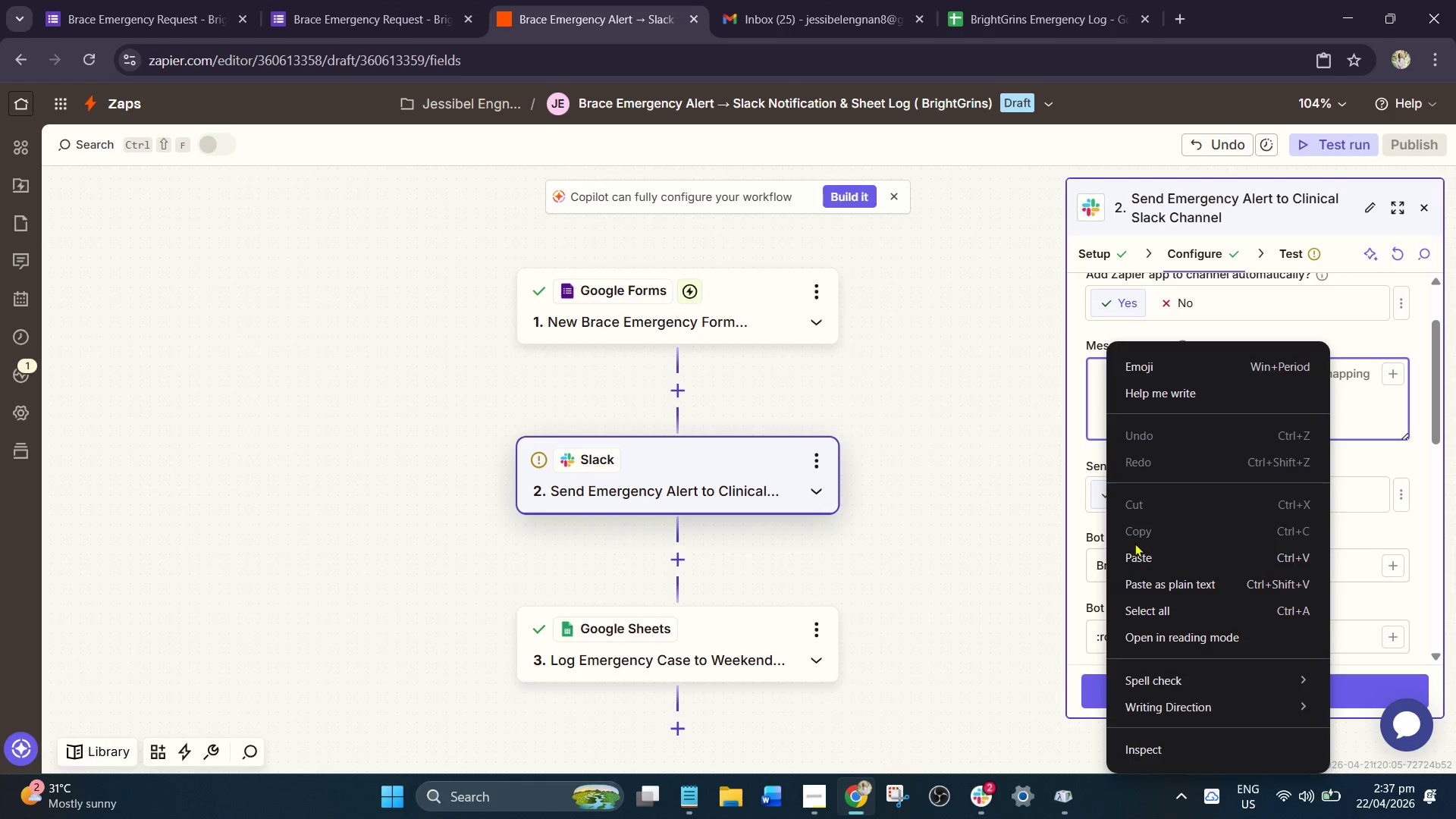 
left_click([1131, 563])
 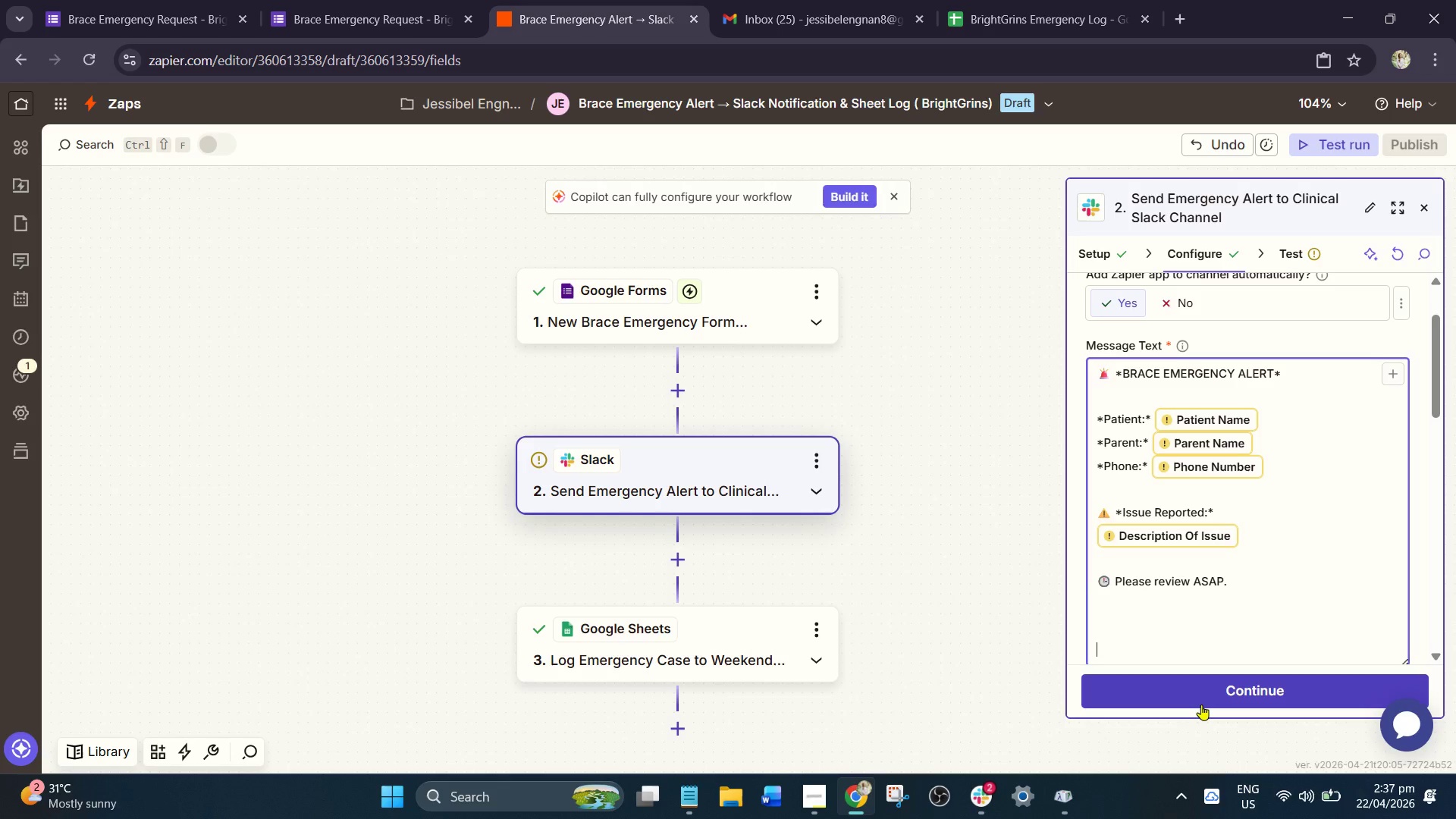 
left_click([1122, 632])
 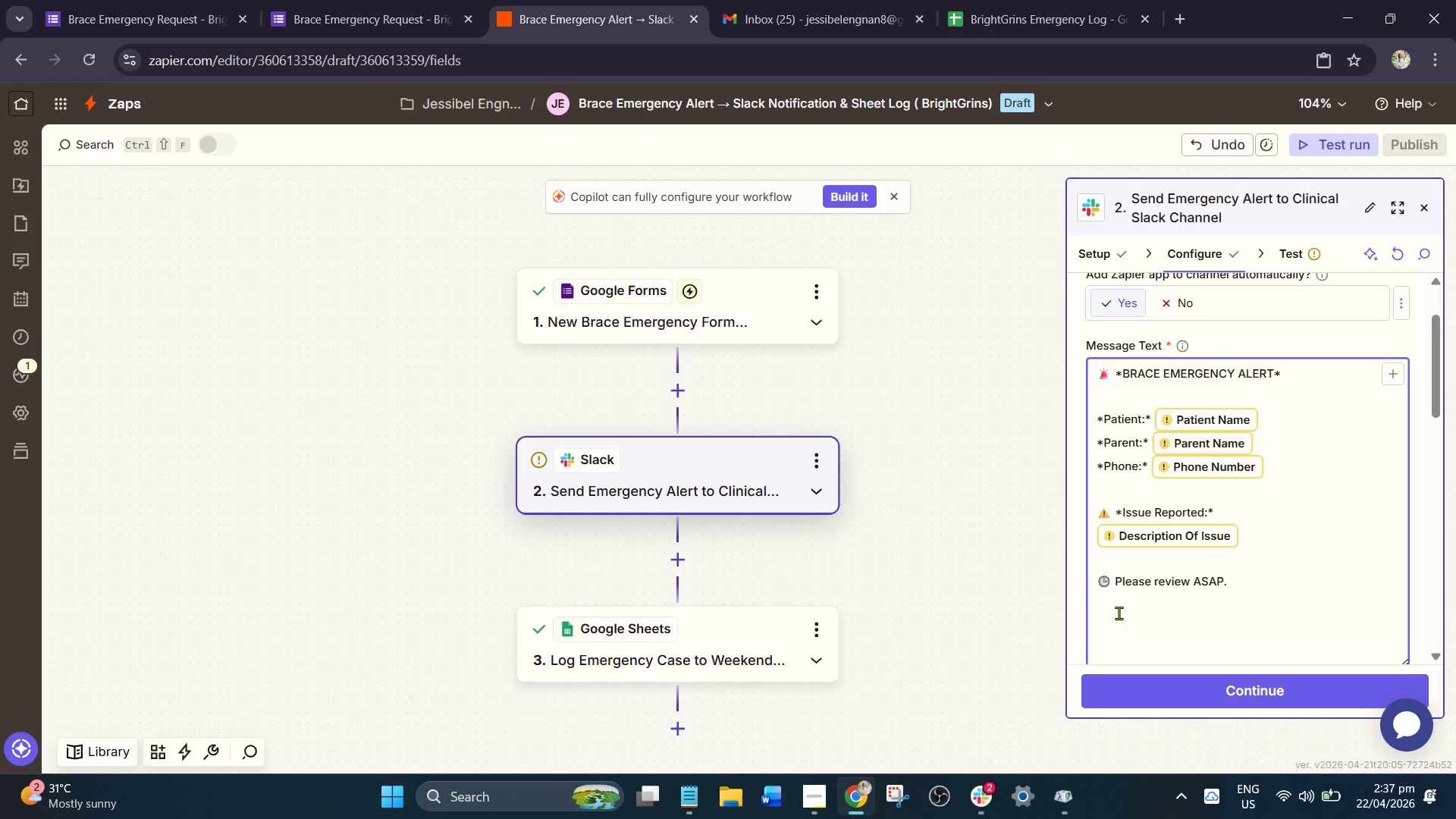 
key(Backspace)
 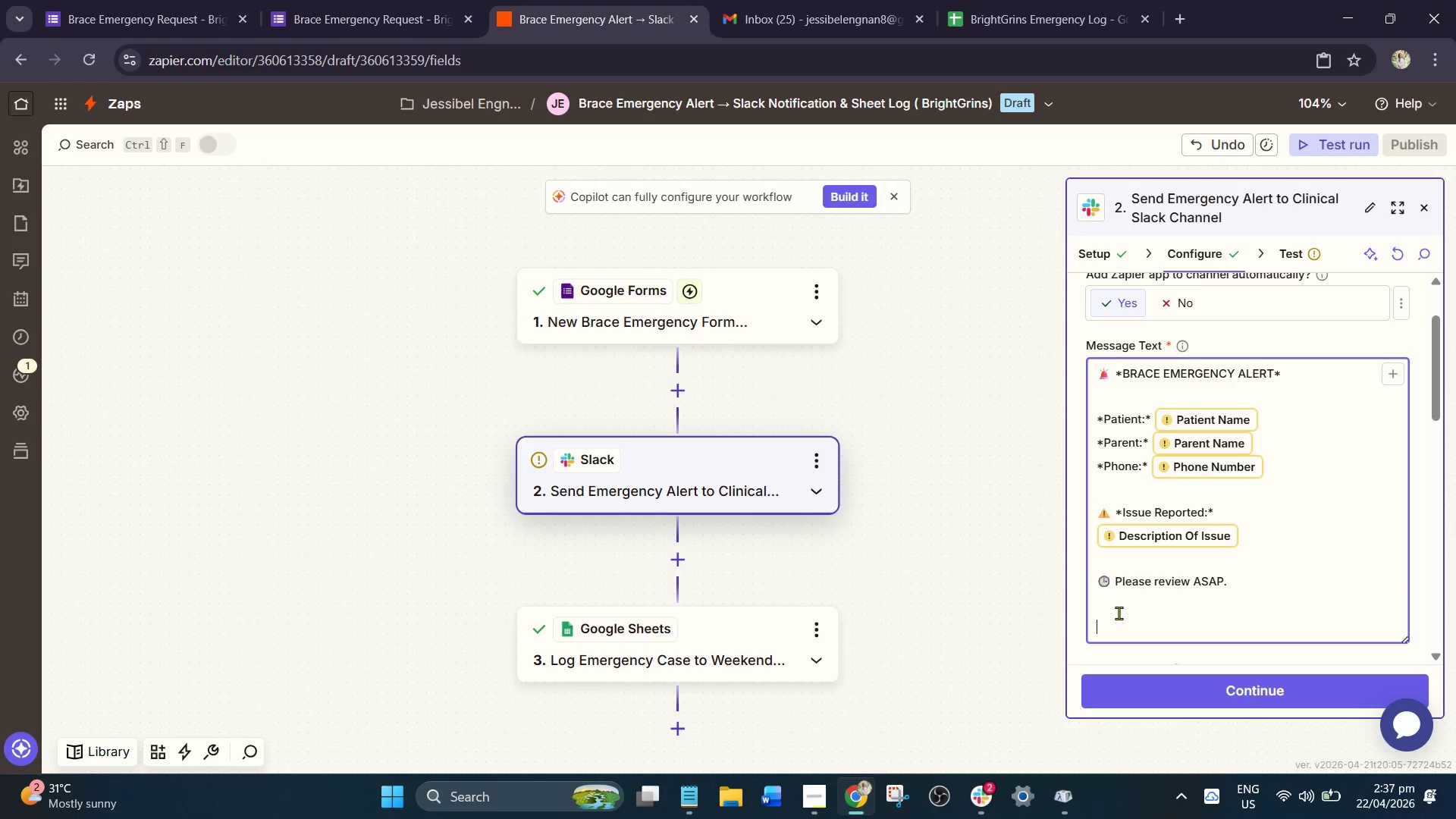 
key(Backspace)
 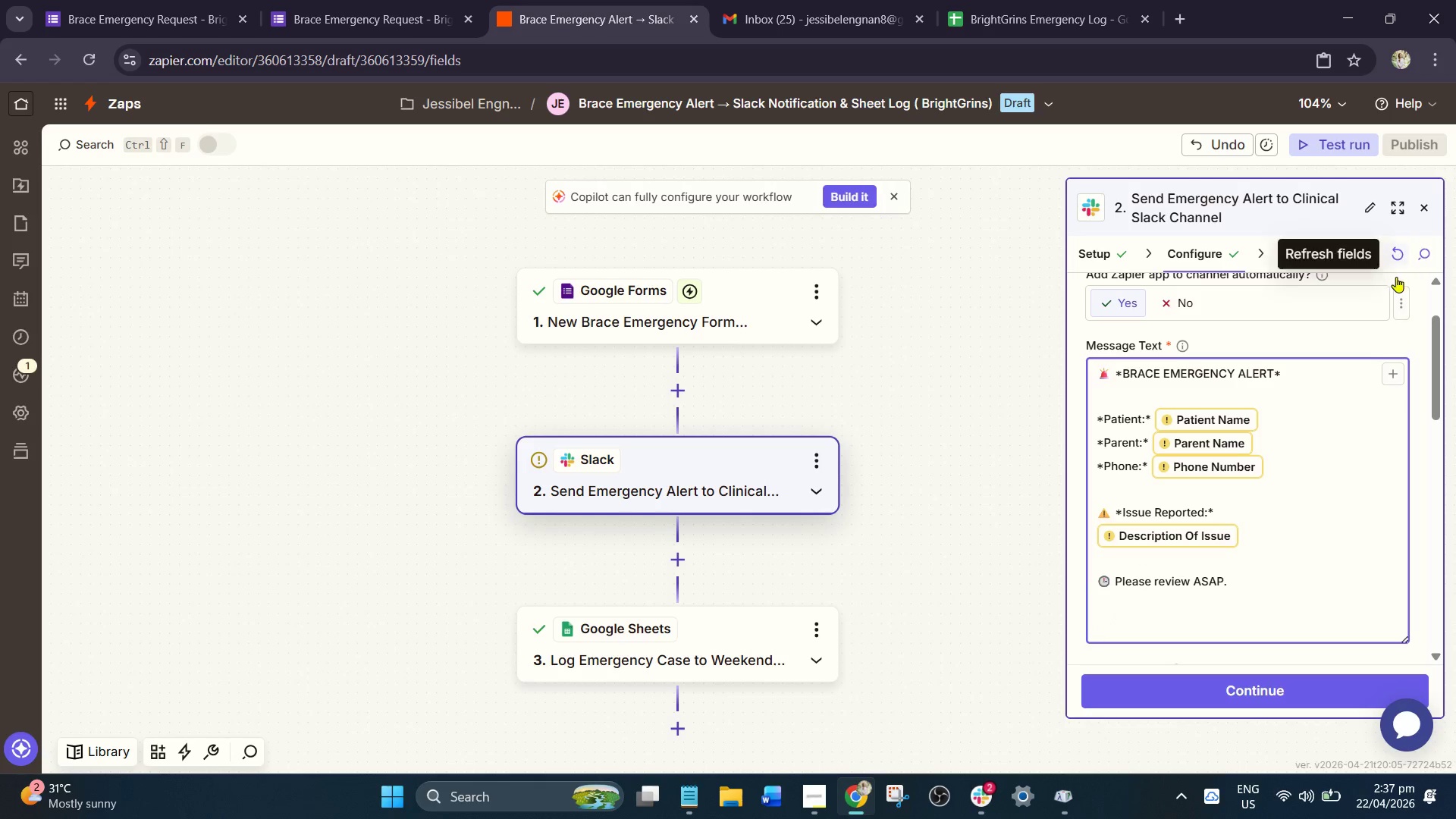 
left_click([1259, 423])
 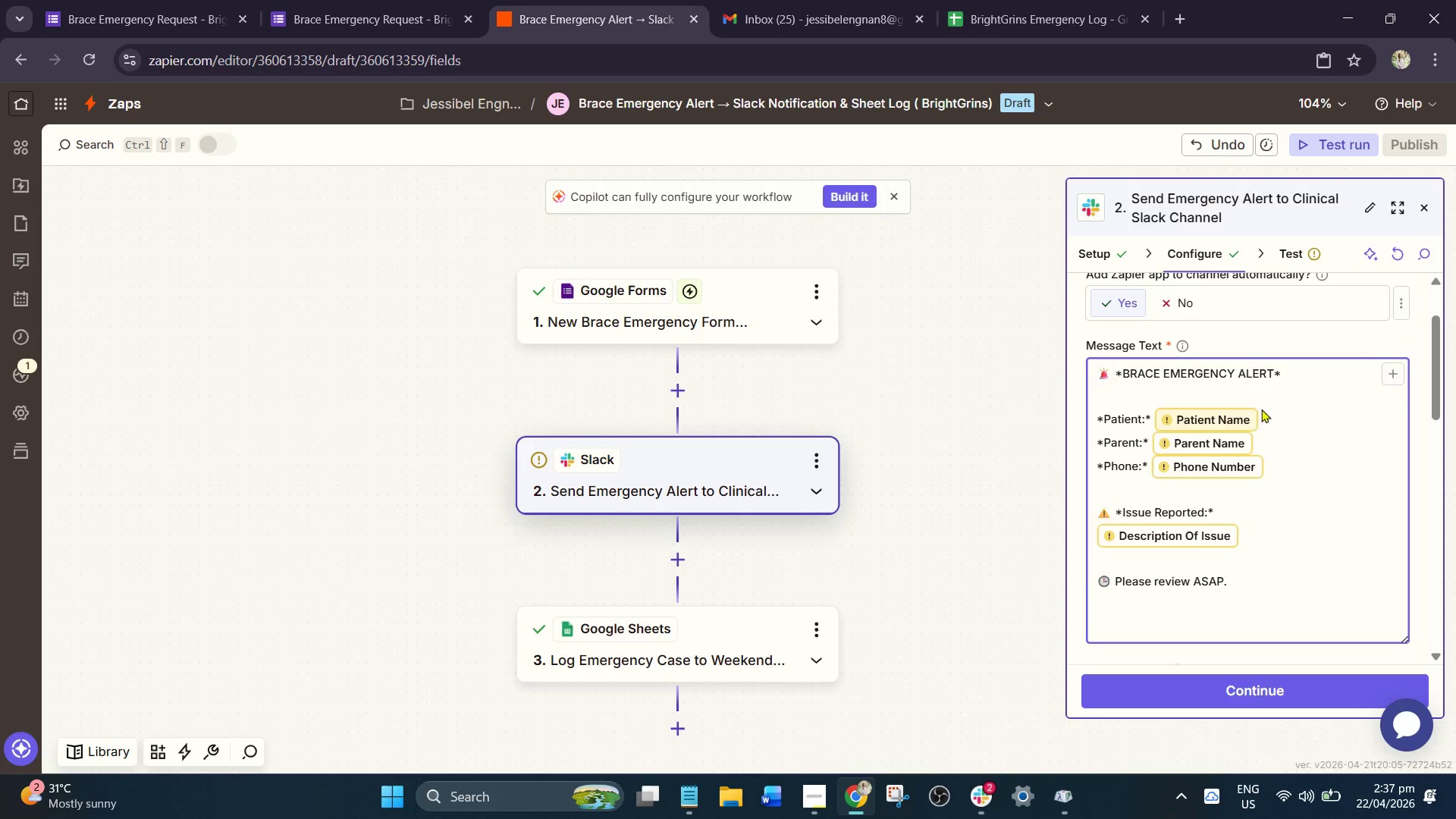 
left_click([1268, 413])
 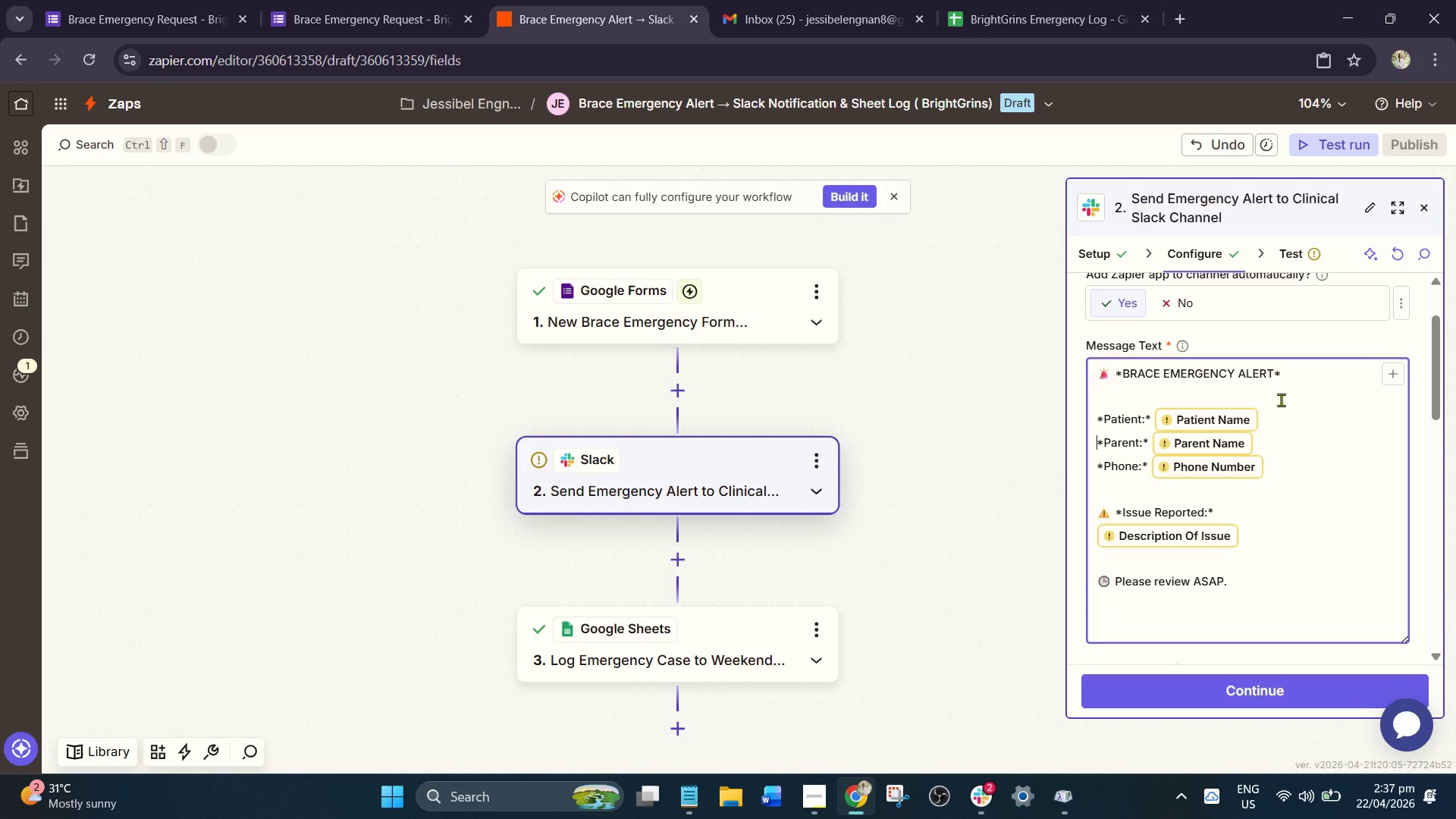 
left_click([1267, 418])
 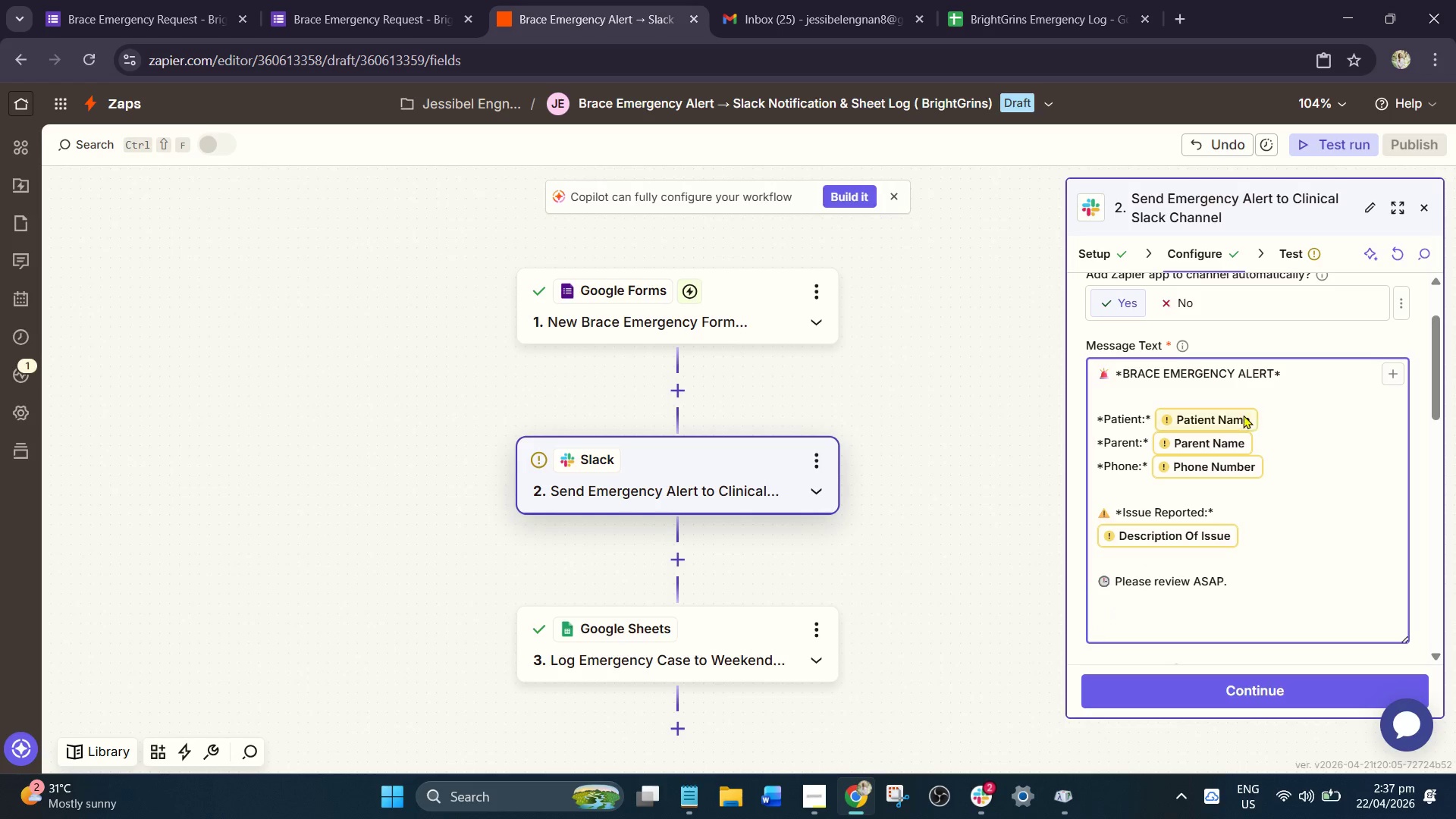 
left_click([1243, 415])
 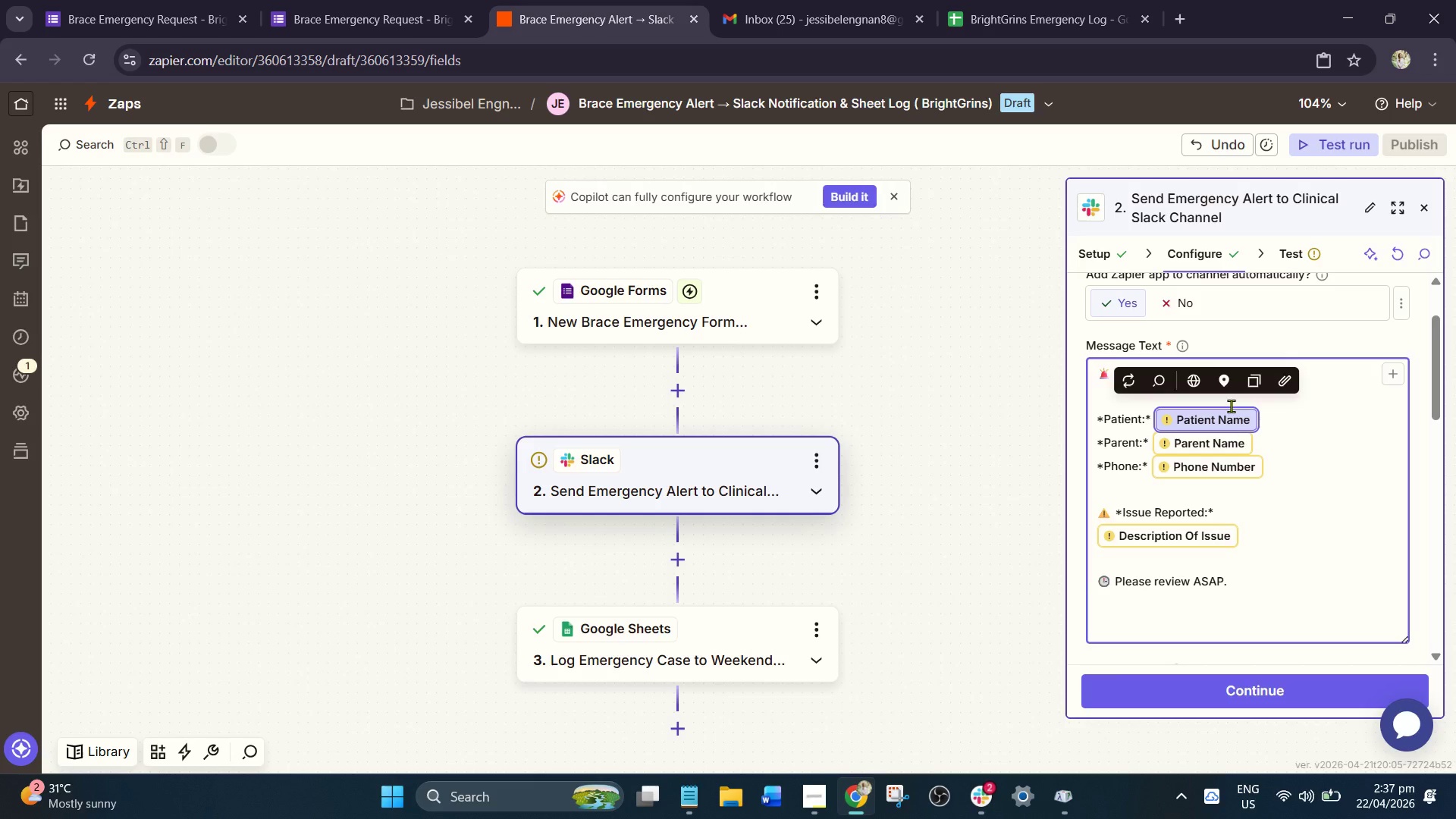 
right_click([1231, 416])
 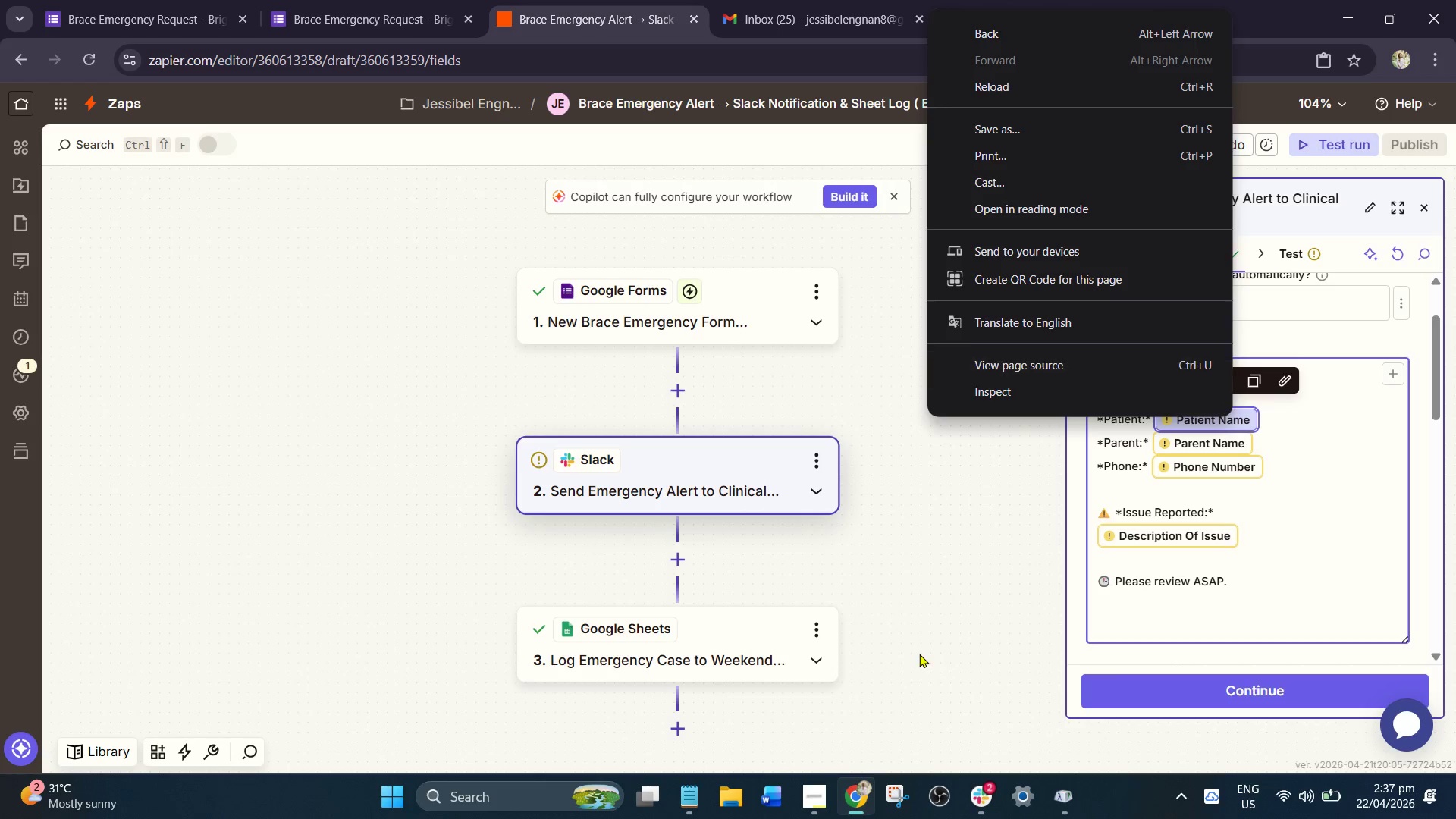 
left_click([999, 543])
 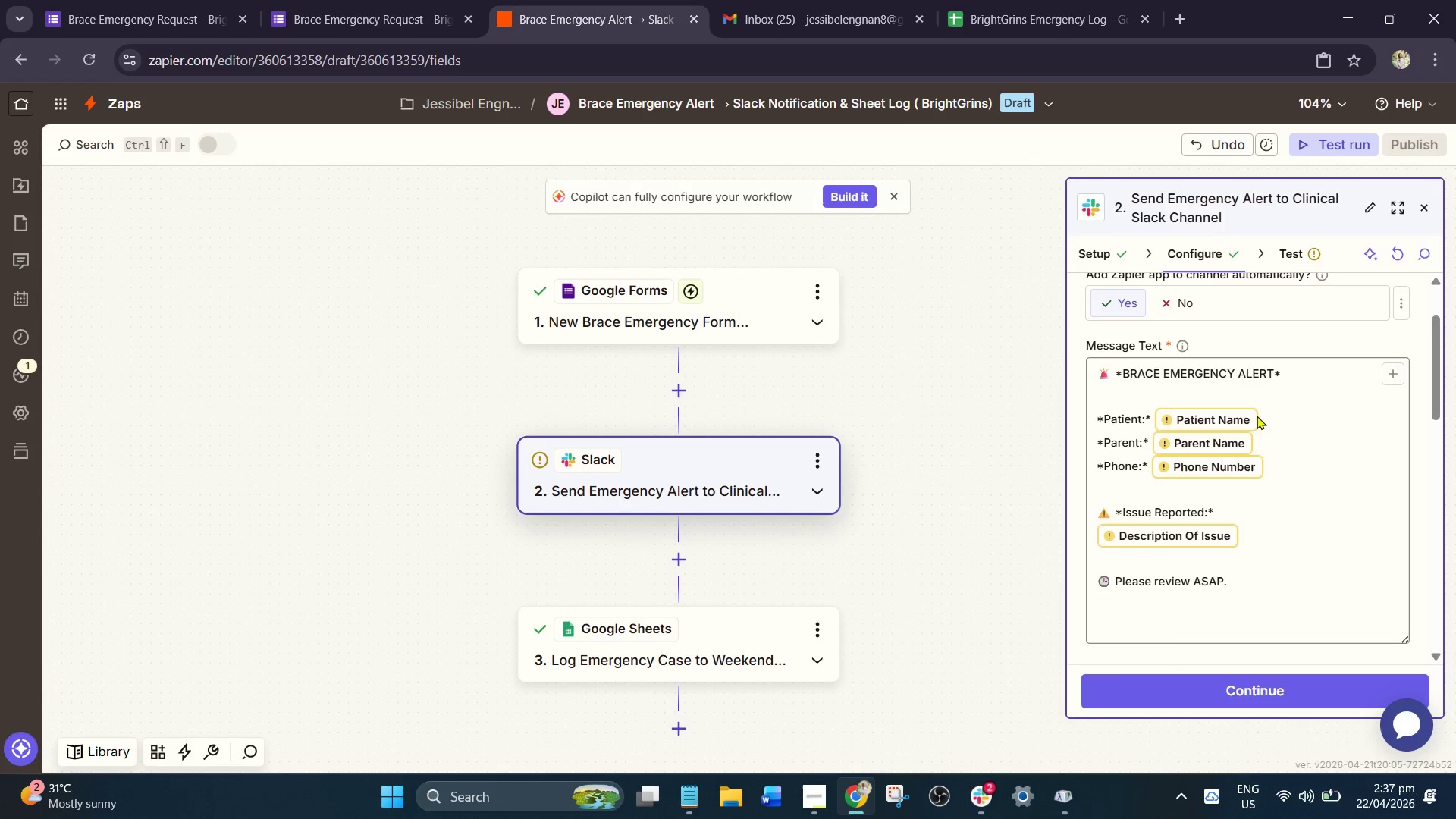 
left_click([1243, 419])
 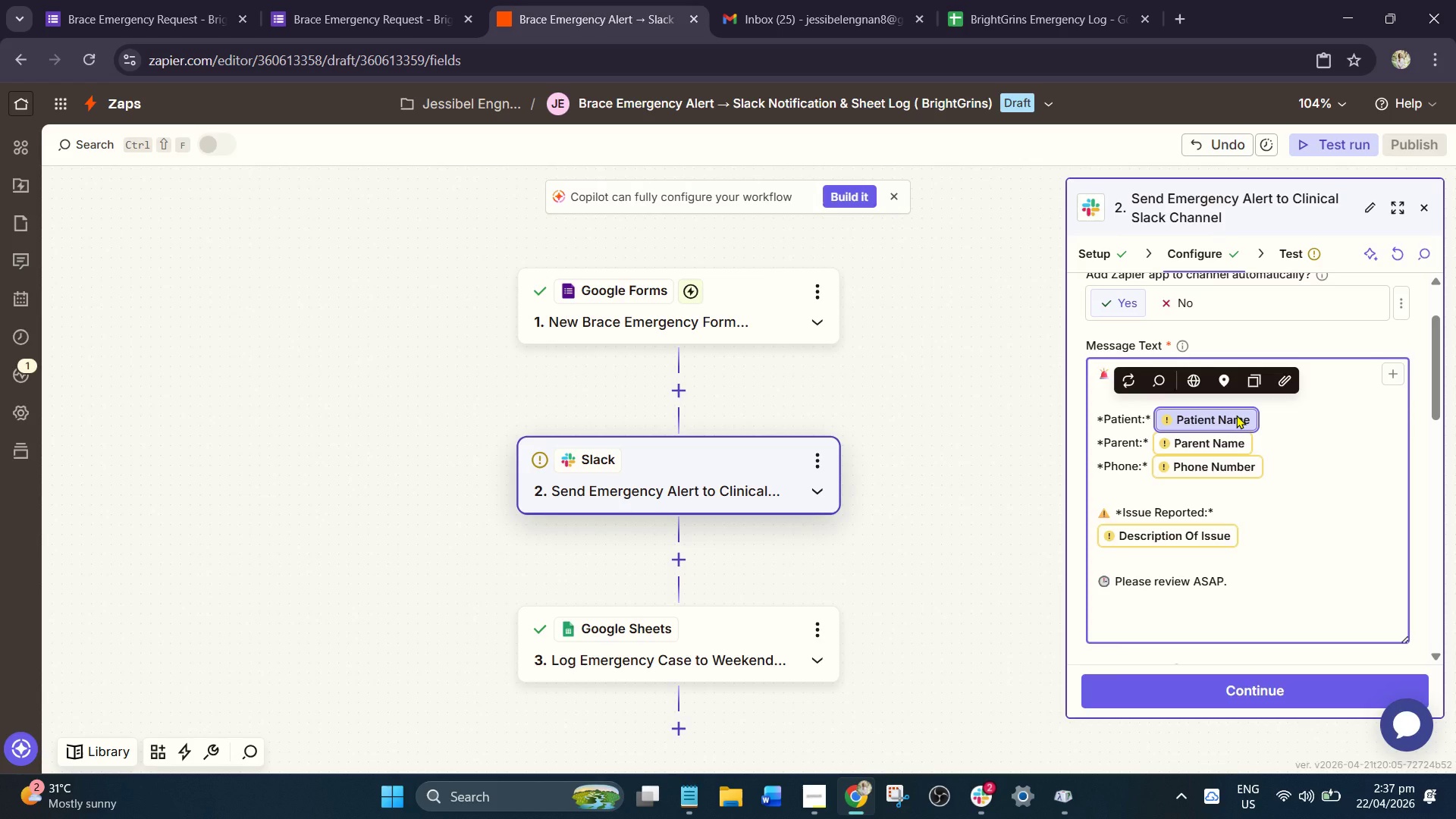 
key(Backspace)
 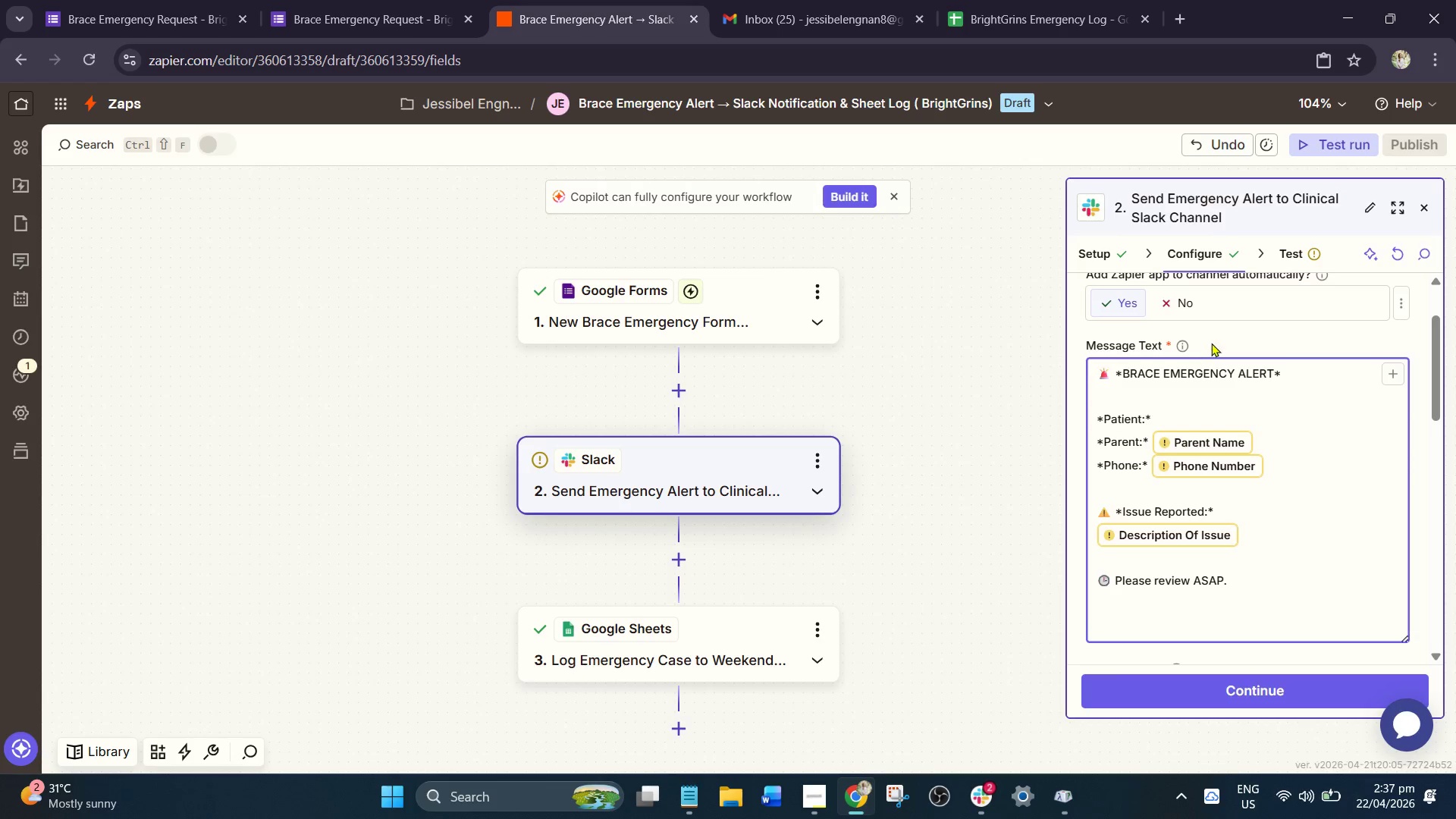 
mouse_move([1217, 406])
 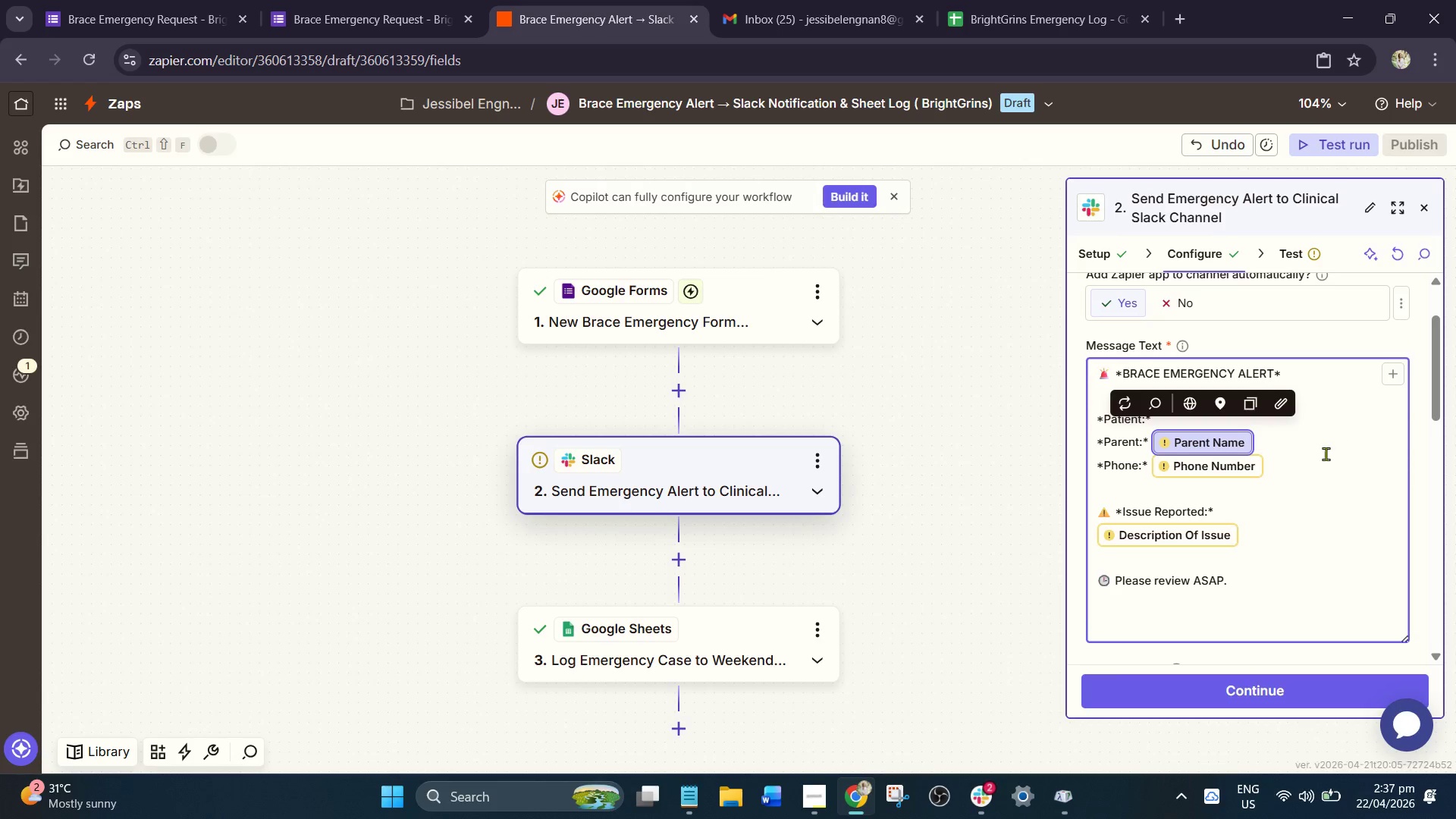 
left_click([1305, 462])
 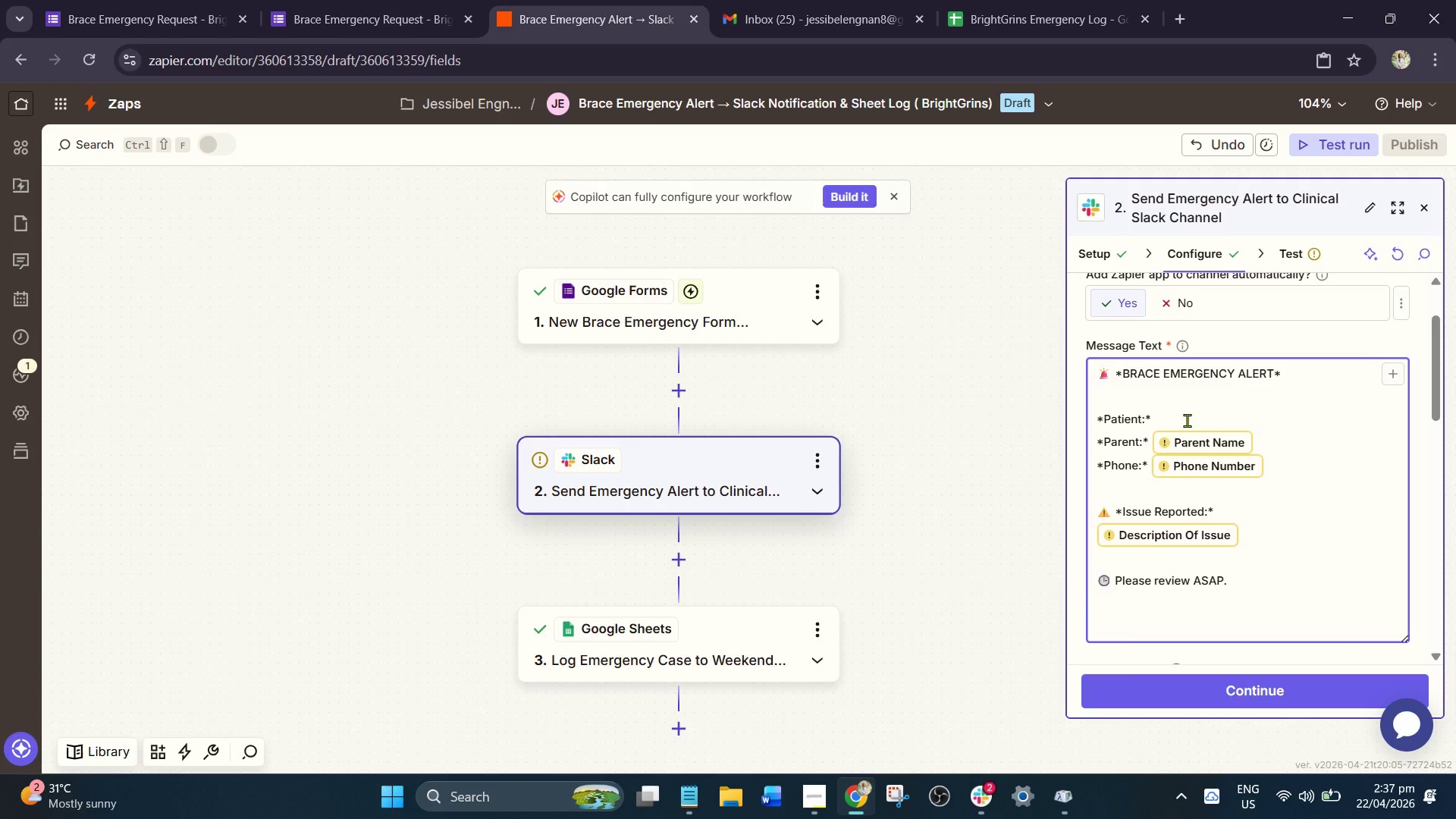 
left_click([1187, 420])
 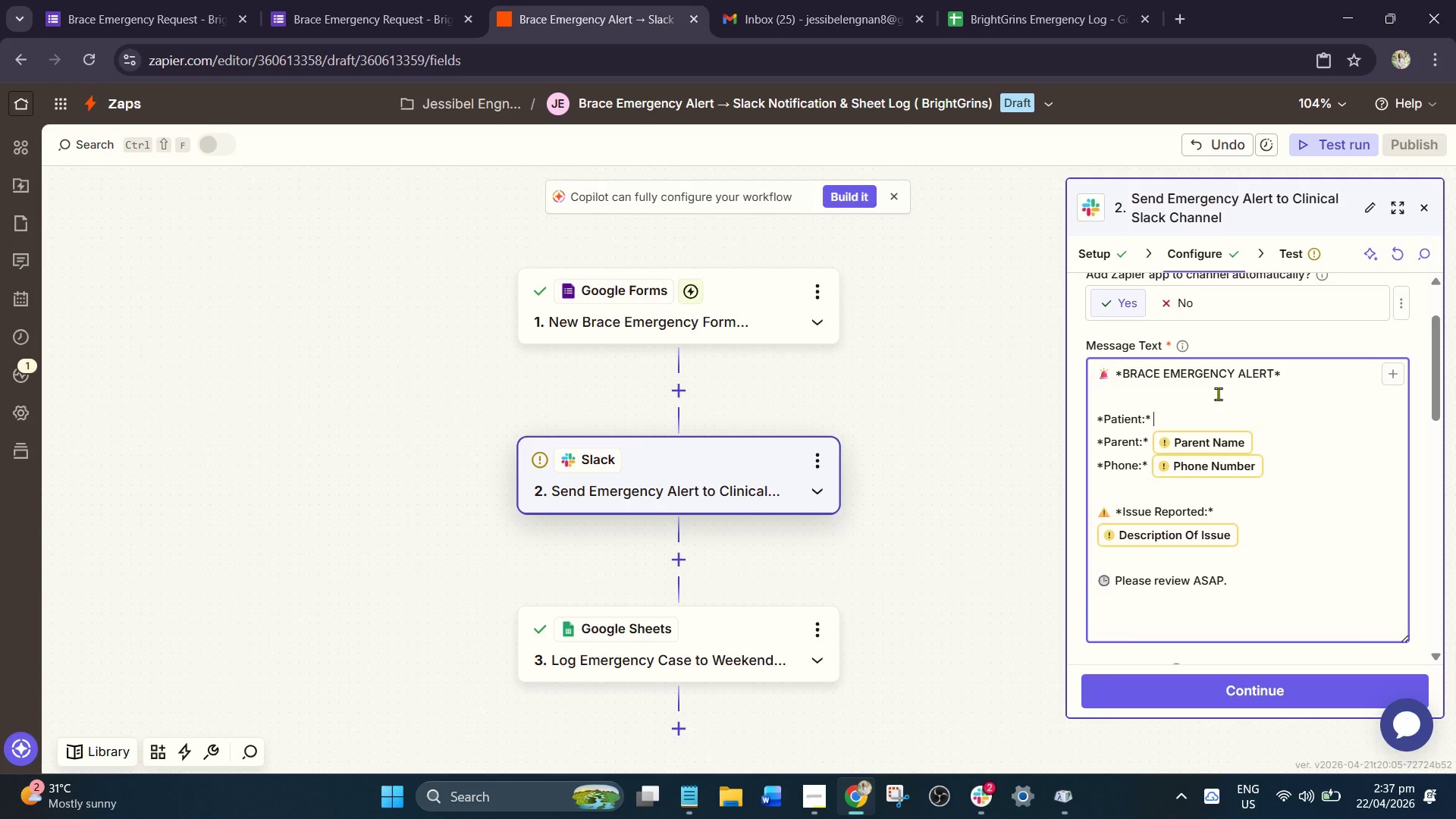 
key(Backspace)
 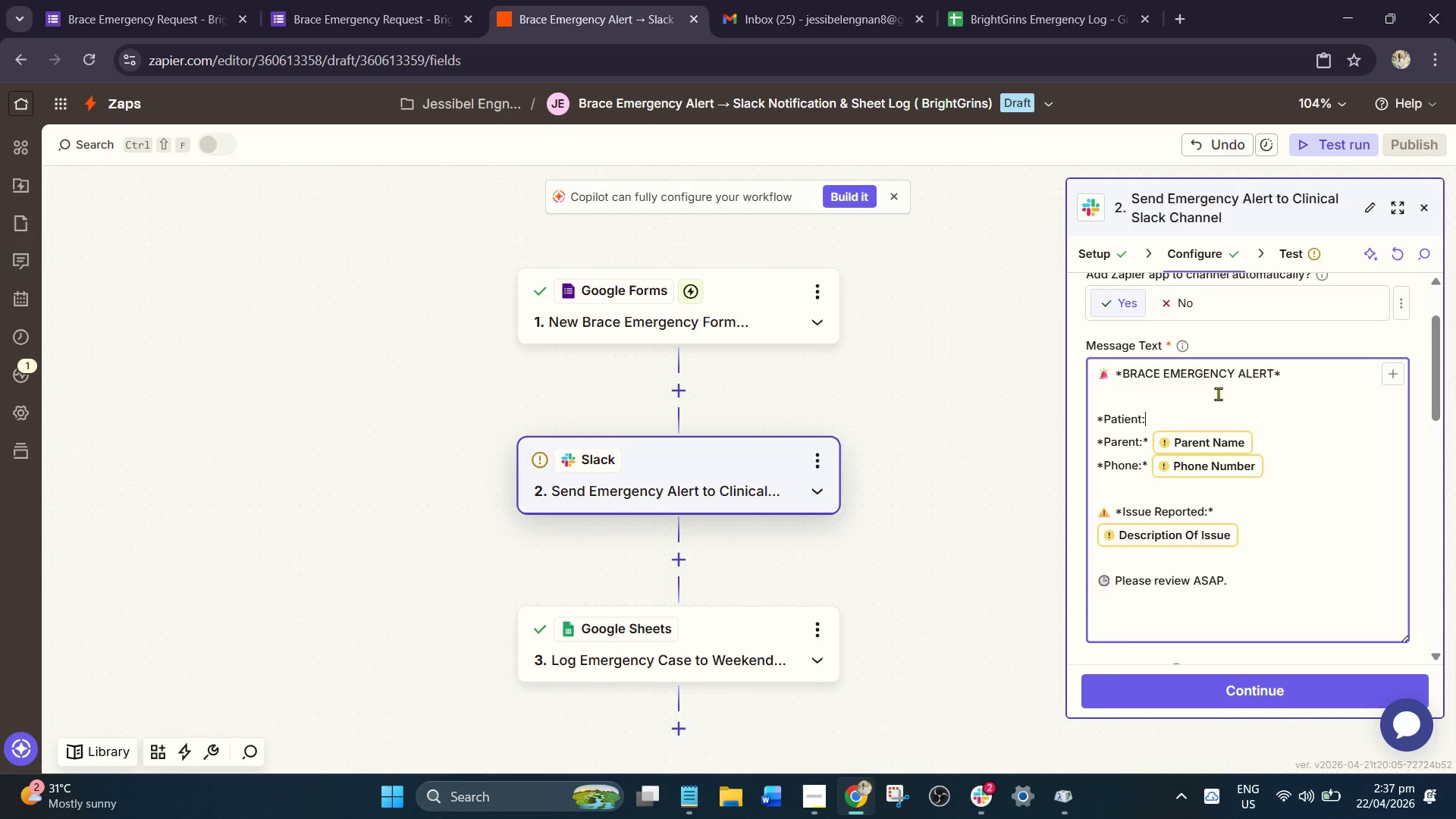 
key(Backspace)
 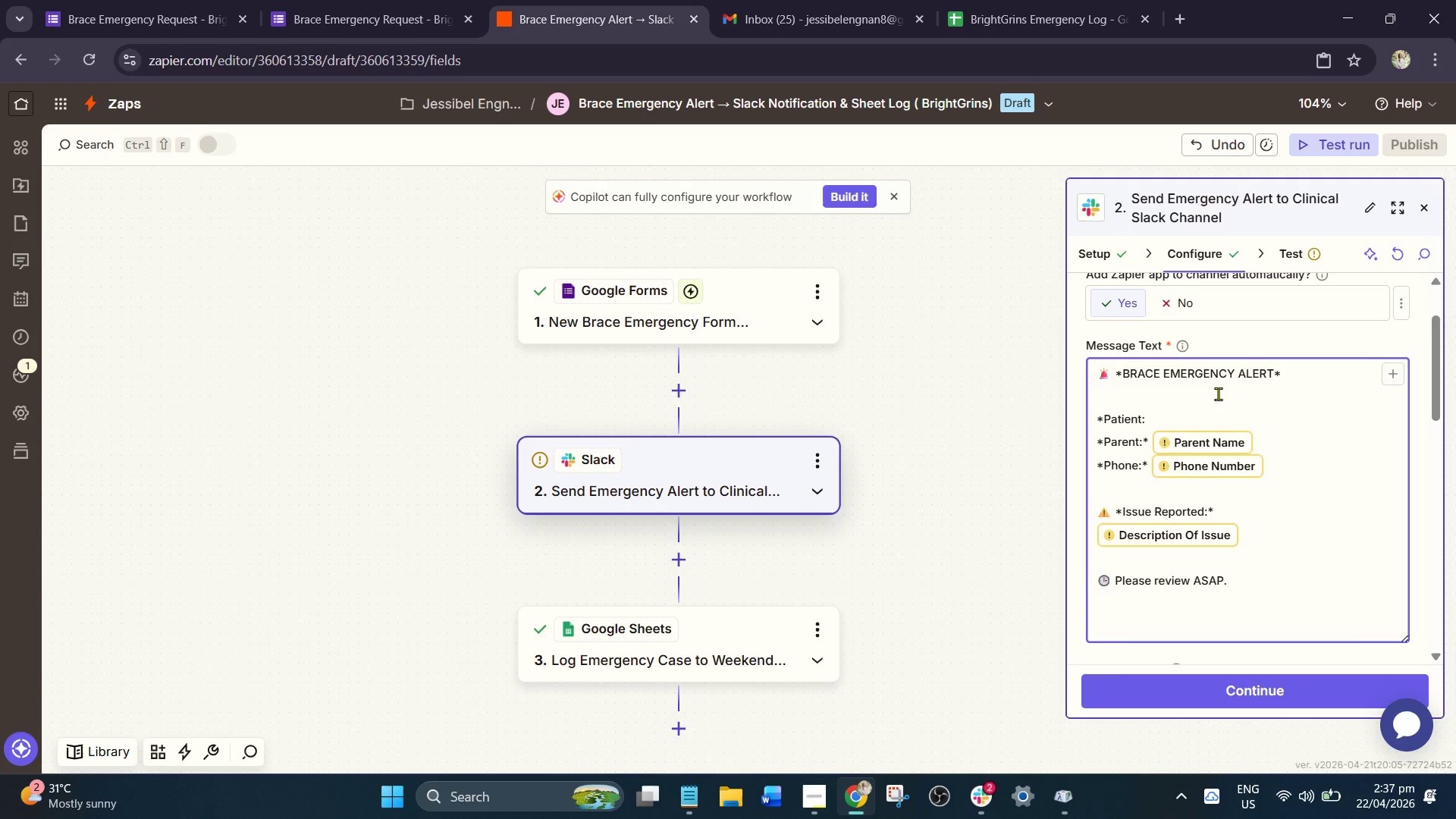 
key(Space)
 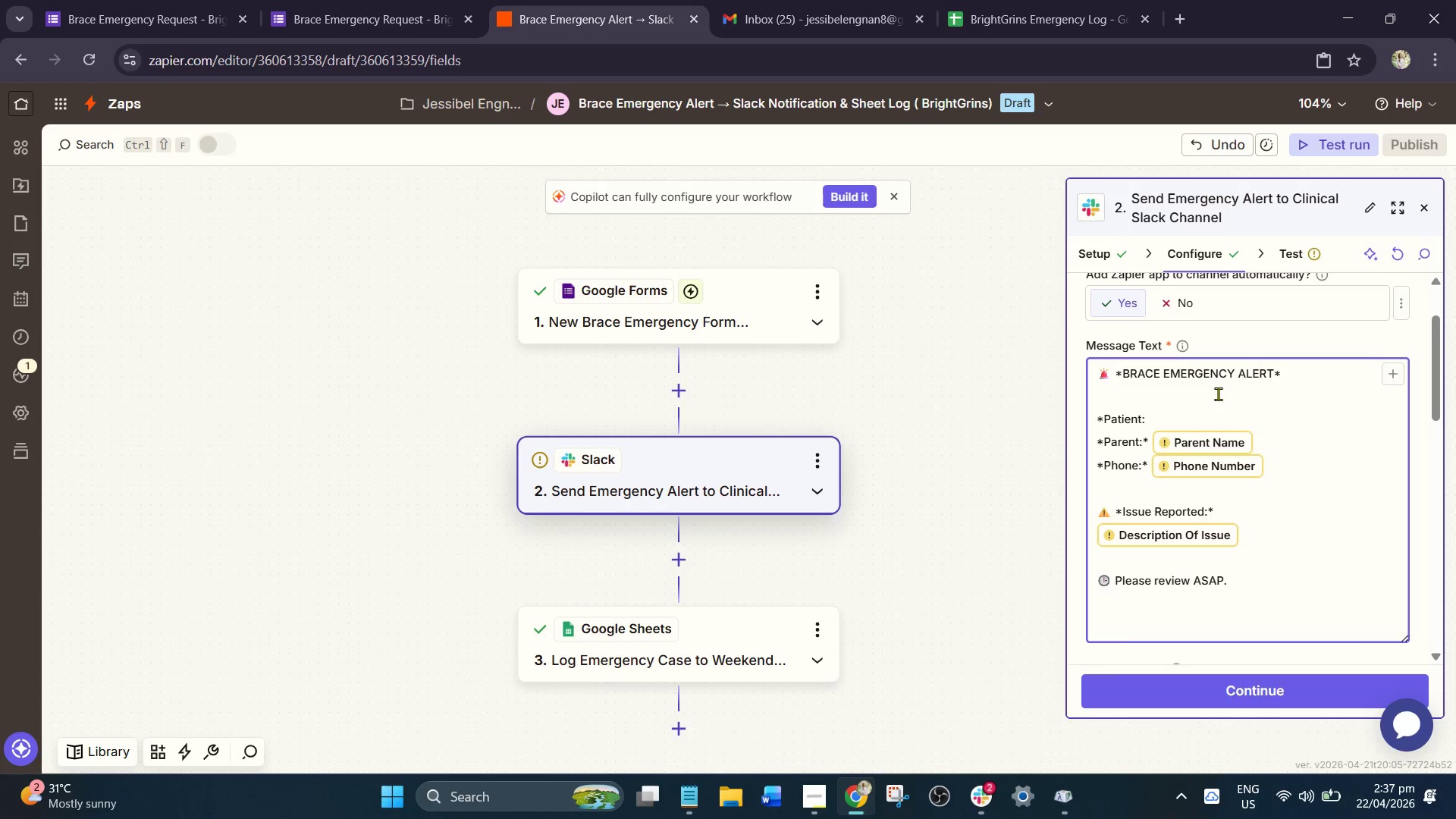 
key(Slash)
 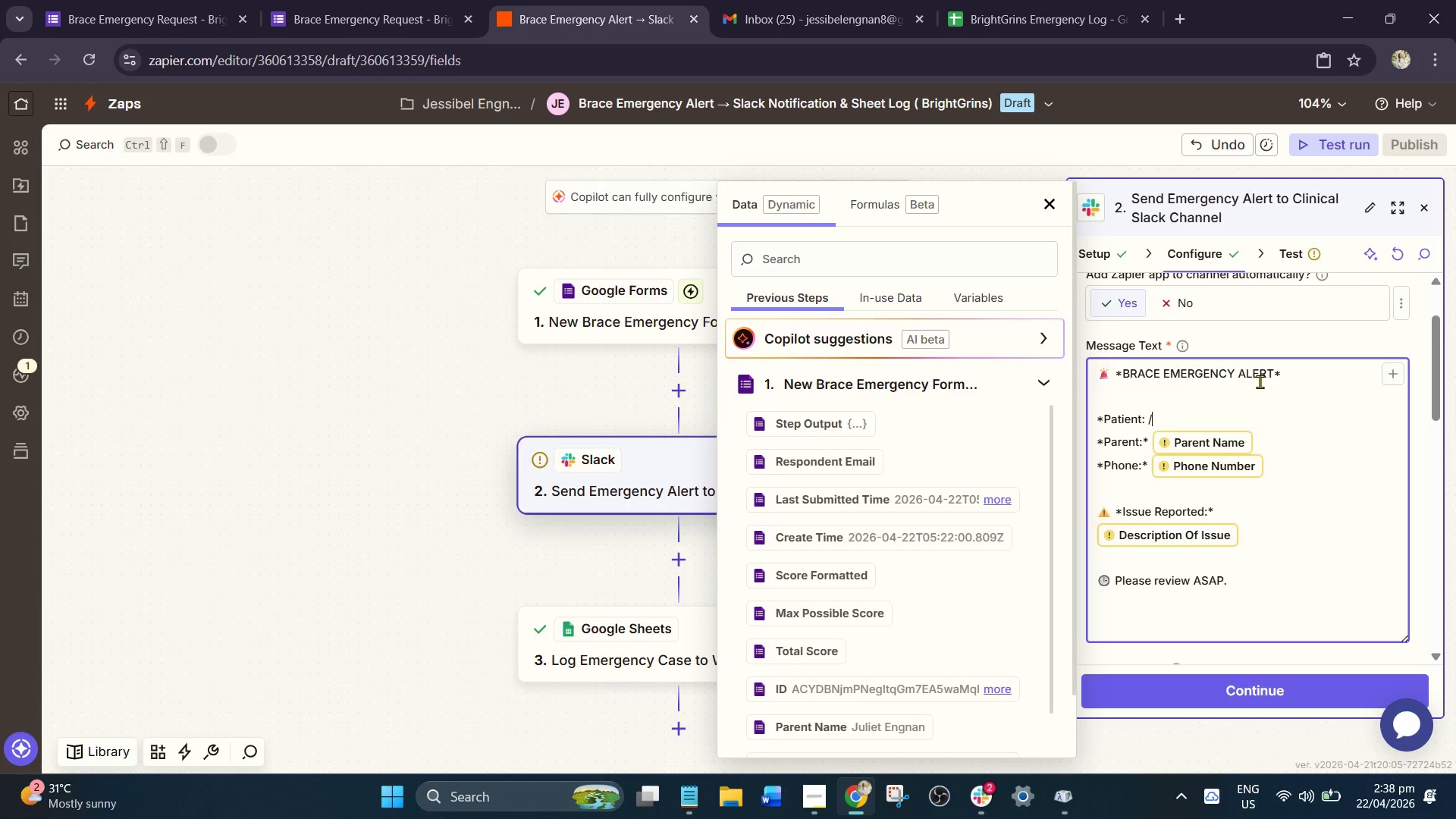 
wait(14.84)
 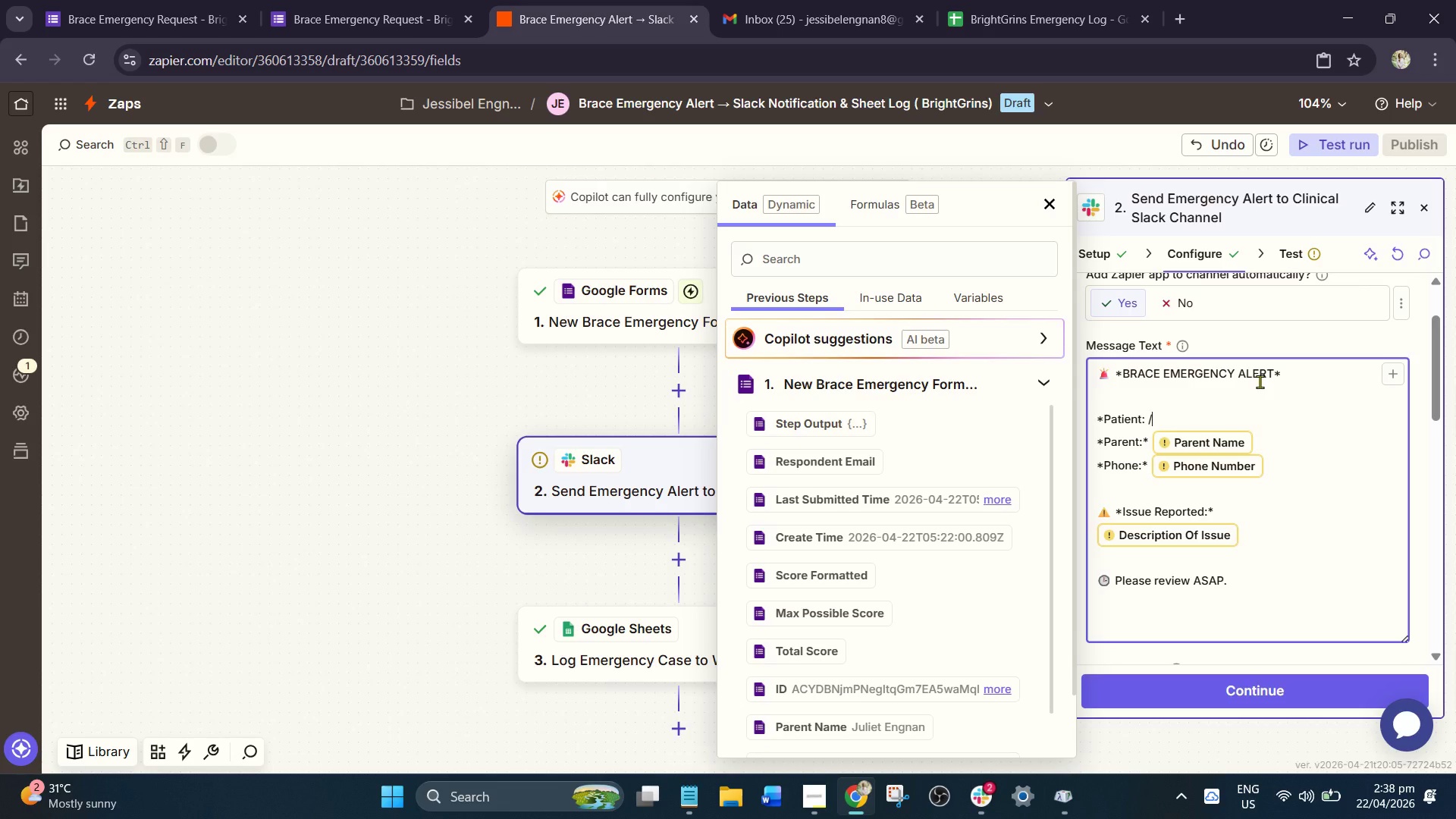 
type(pat)
 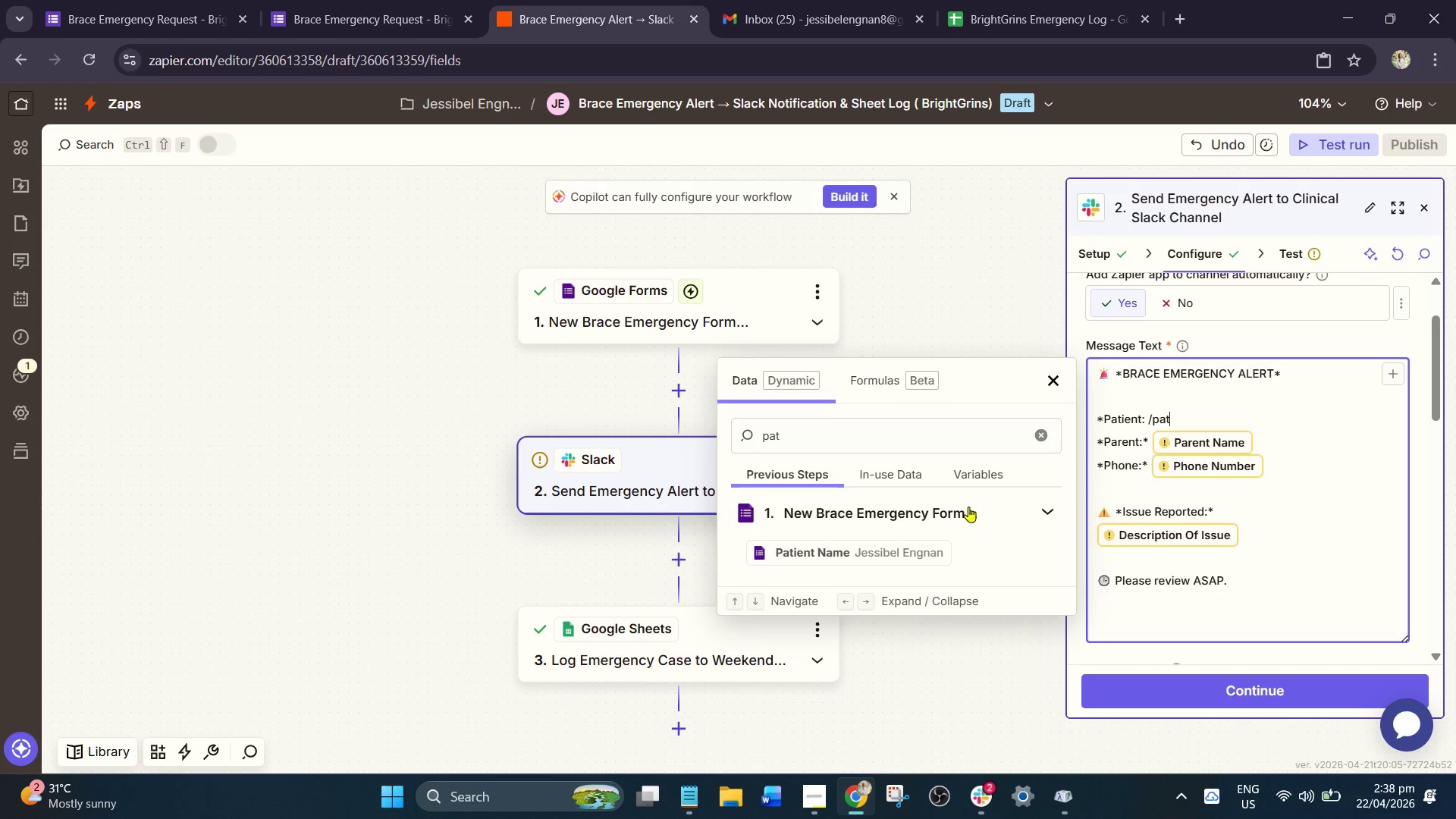 
left_click([921, 551])
 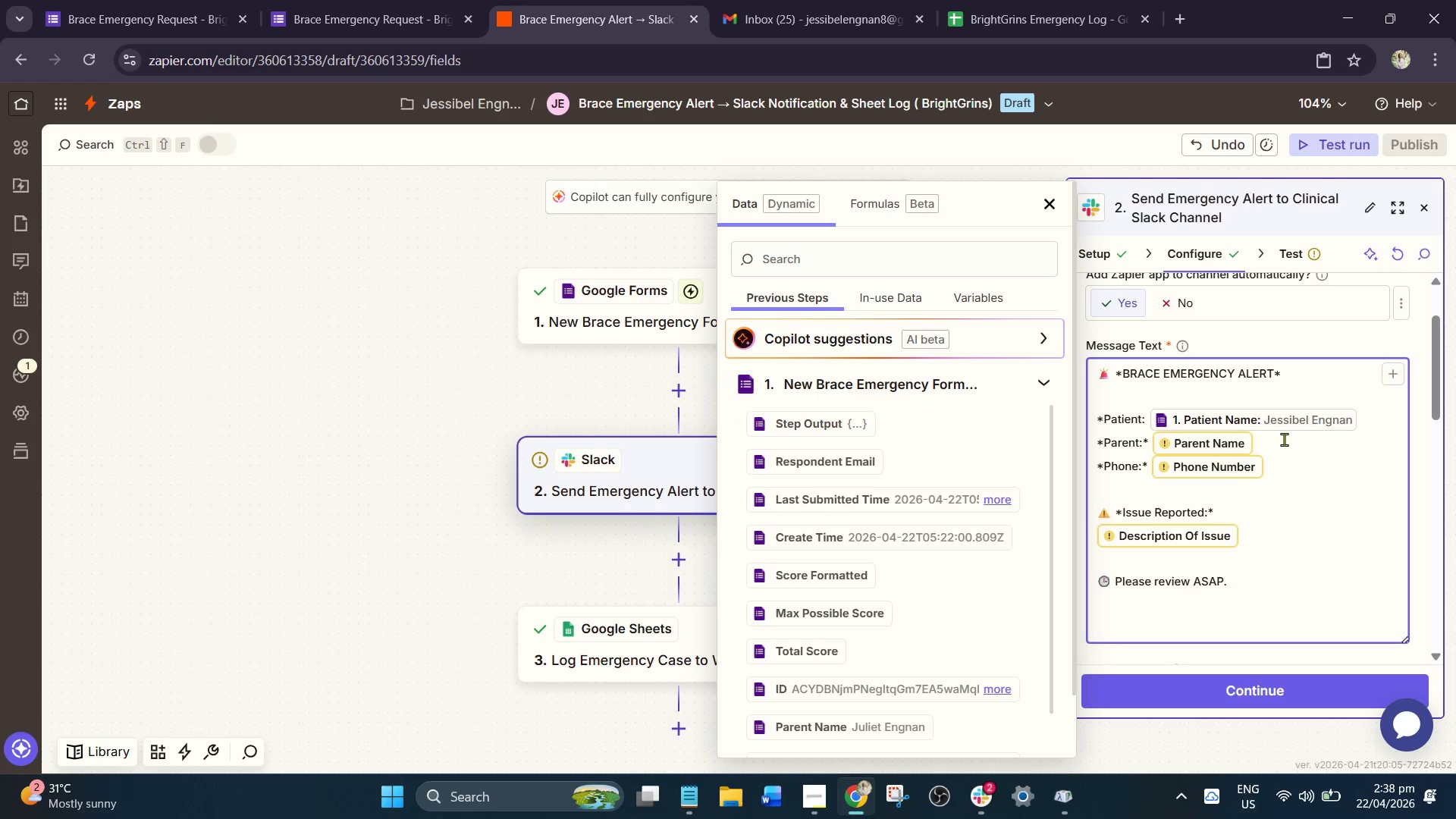 
left_click([1275, 444])
 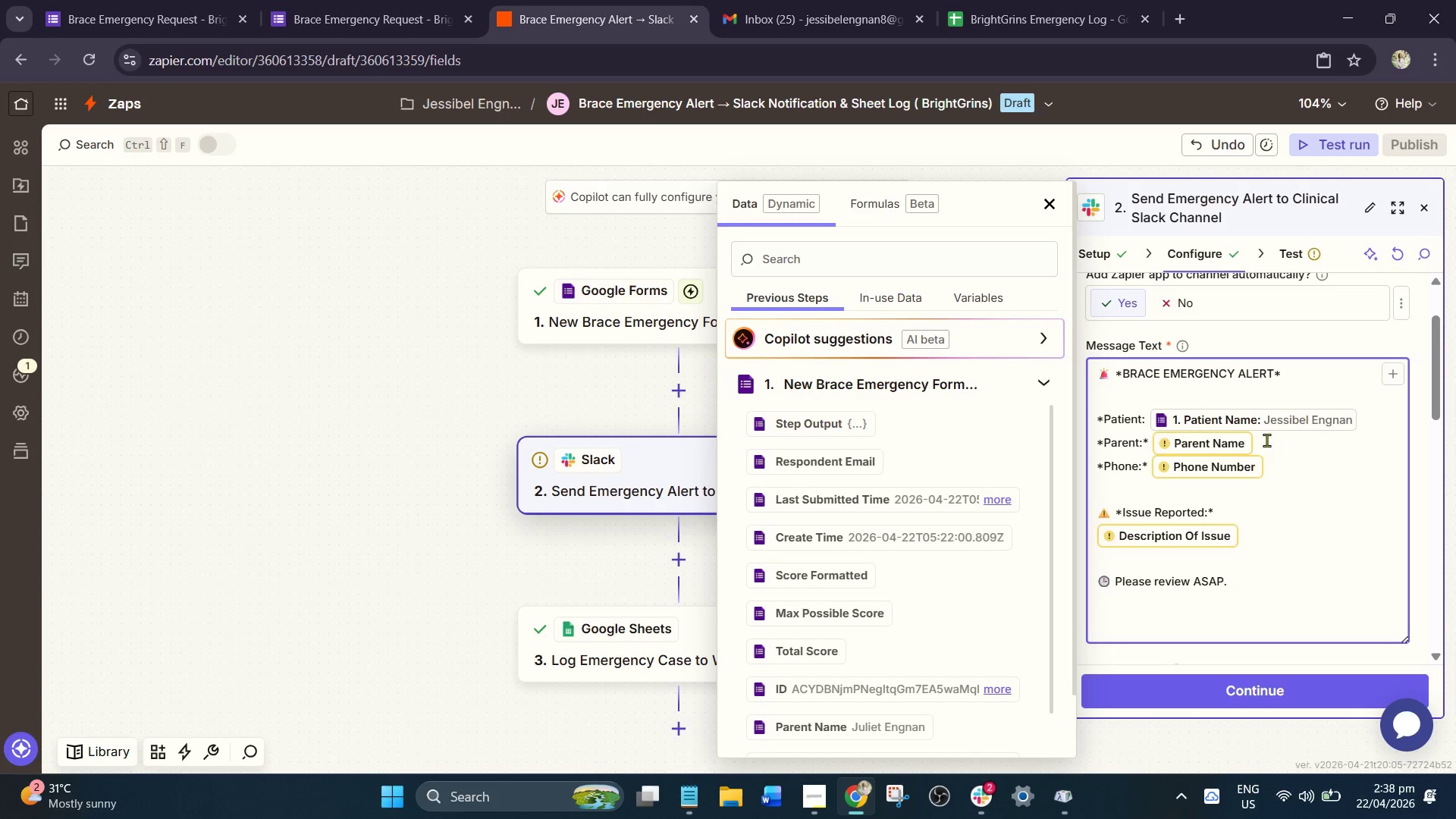 
left_click([1266, 440])
 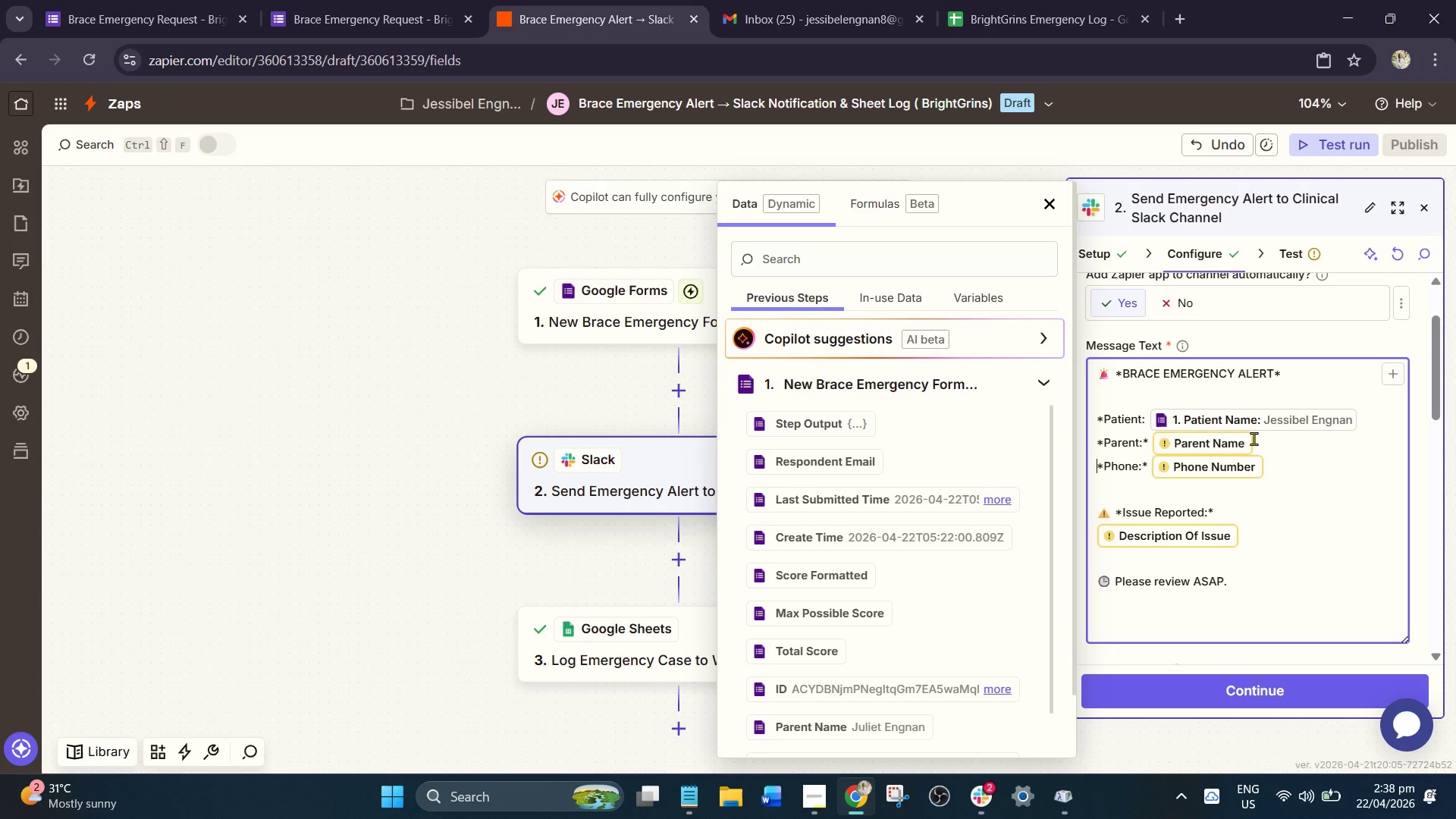 
left_click([1254, 438])
 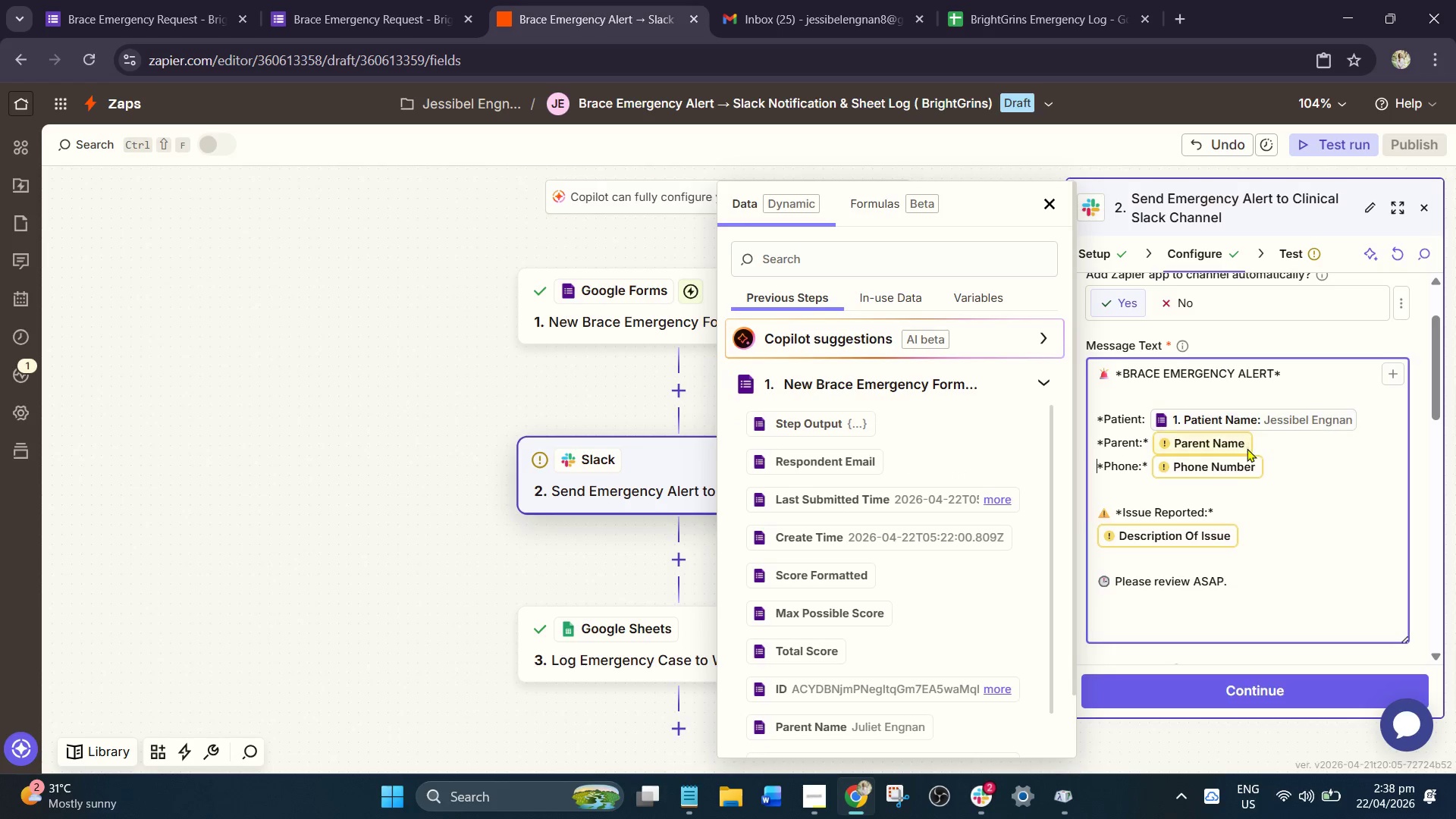 
left_click([1247, 448])
 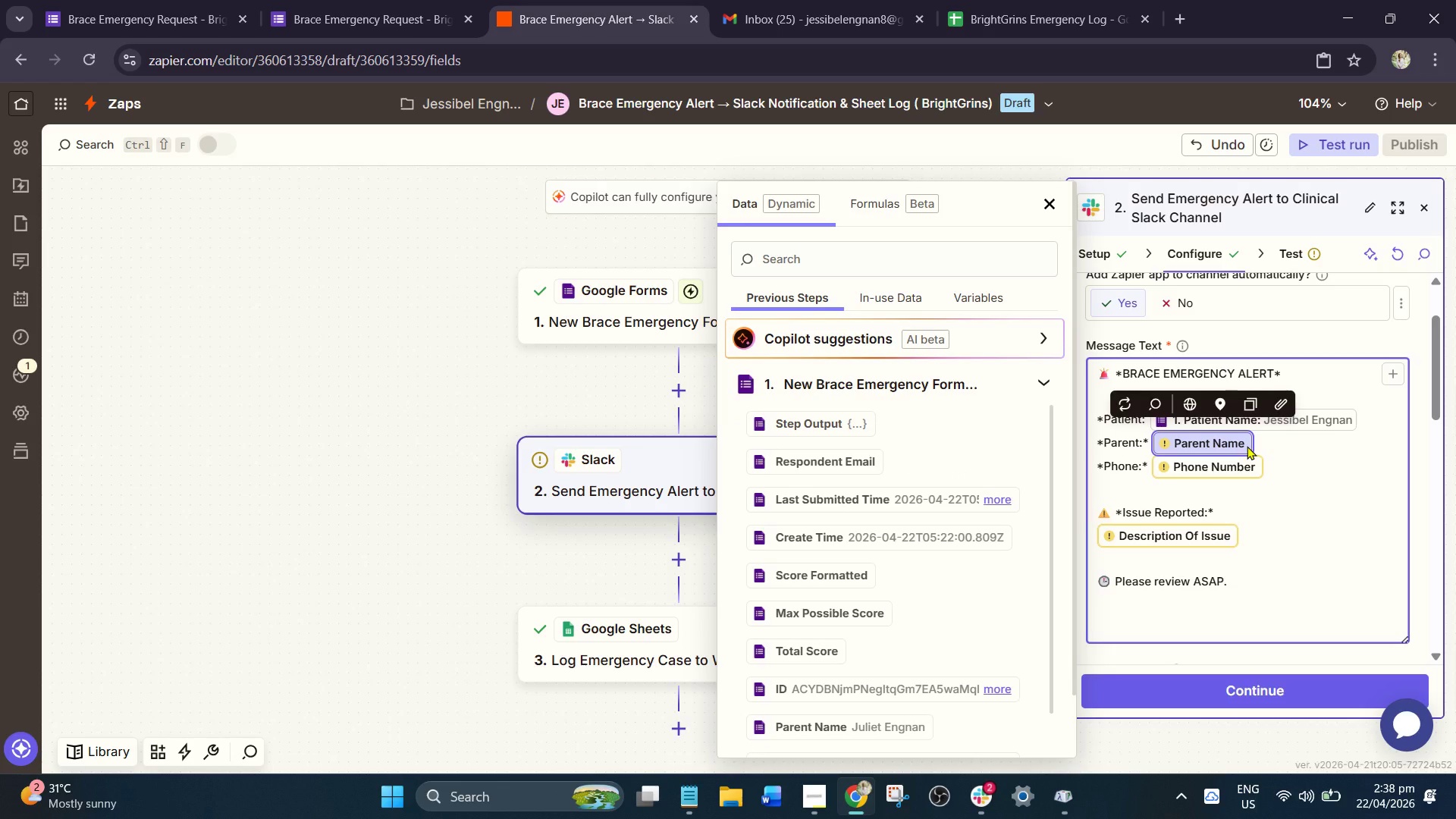 
key(Backspace)
 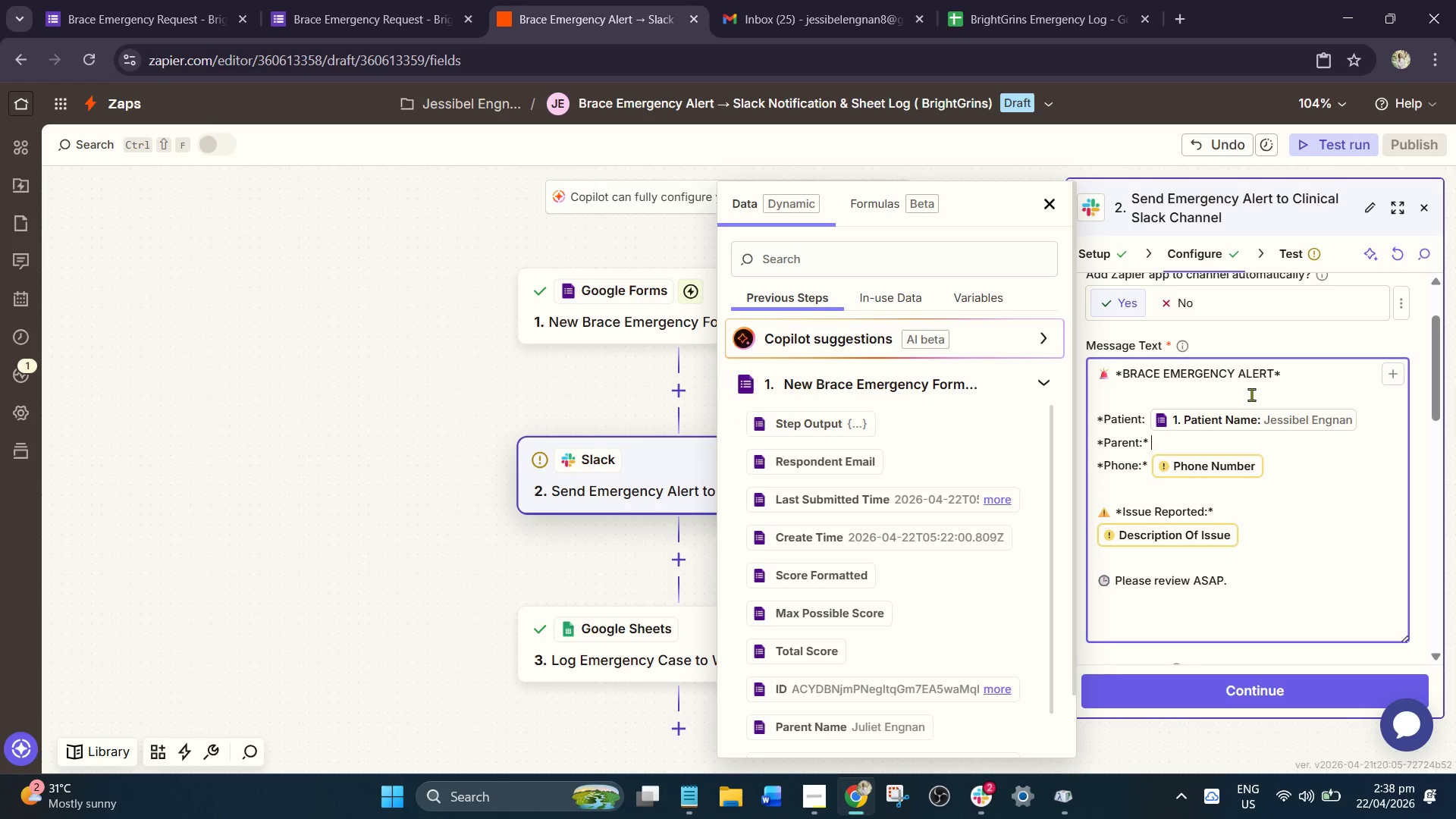 
key(Backspace)
 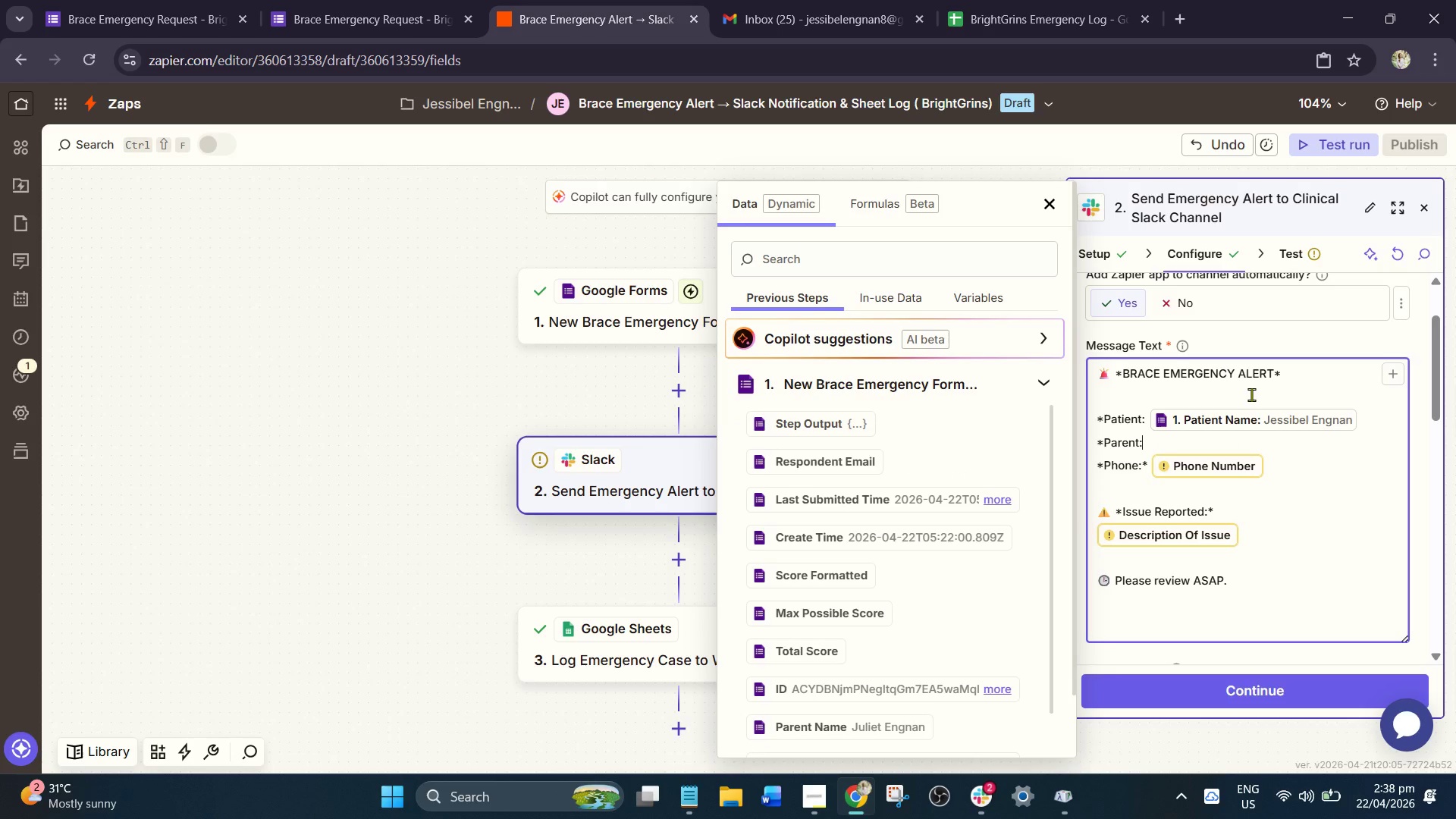 
key(Backspace)
 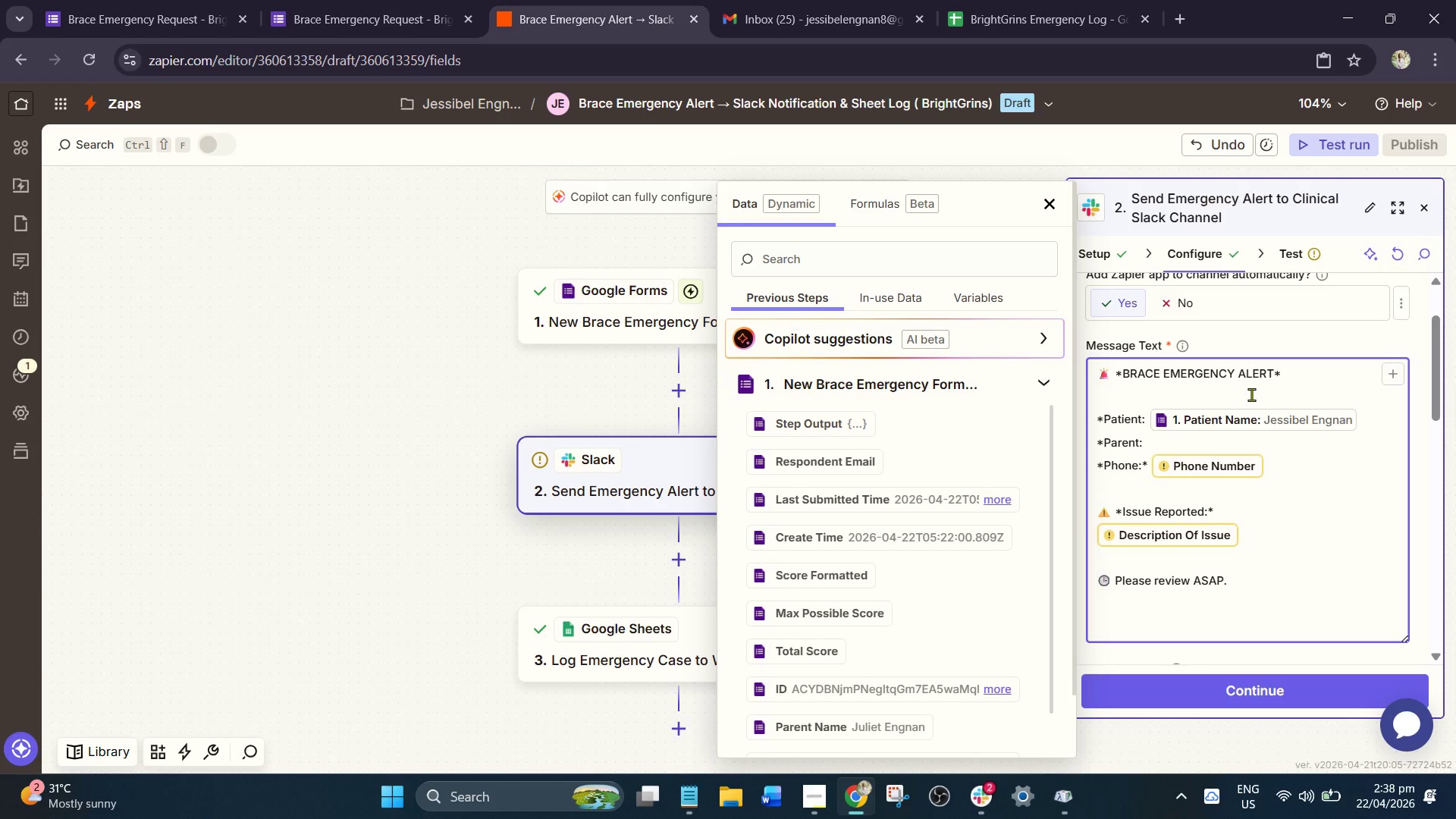 
key(Space)
 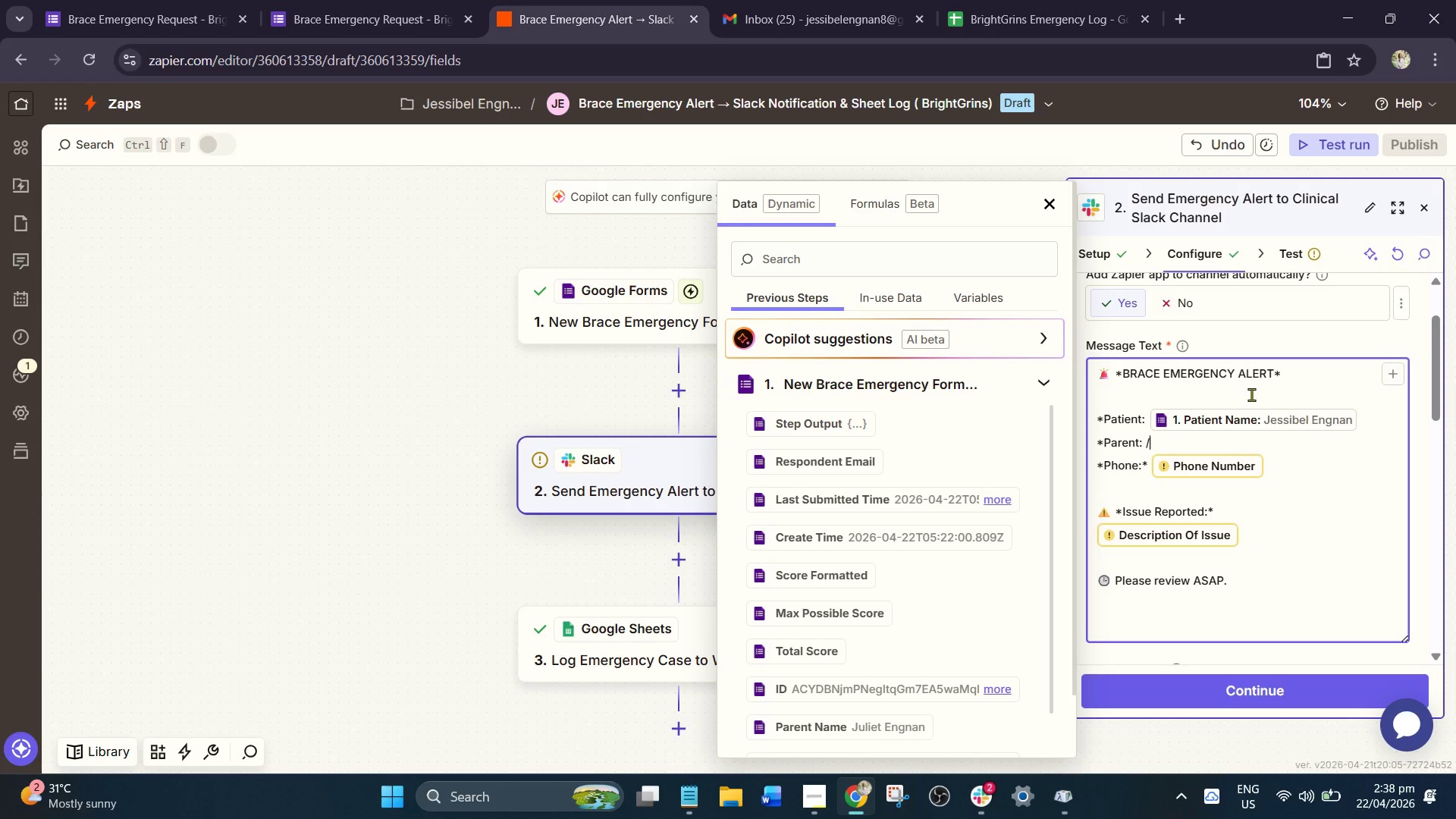 
key(Slash)
 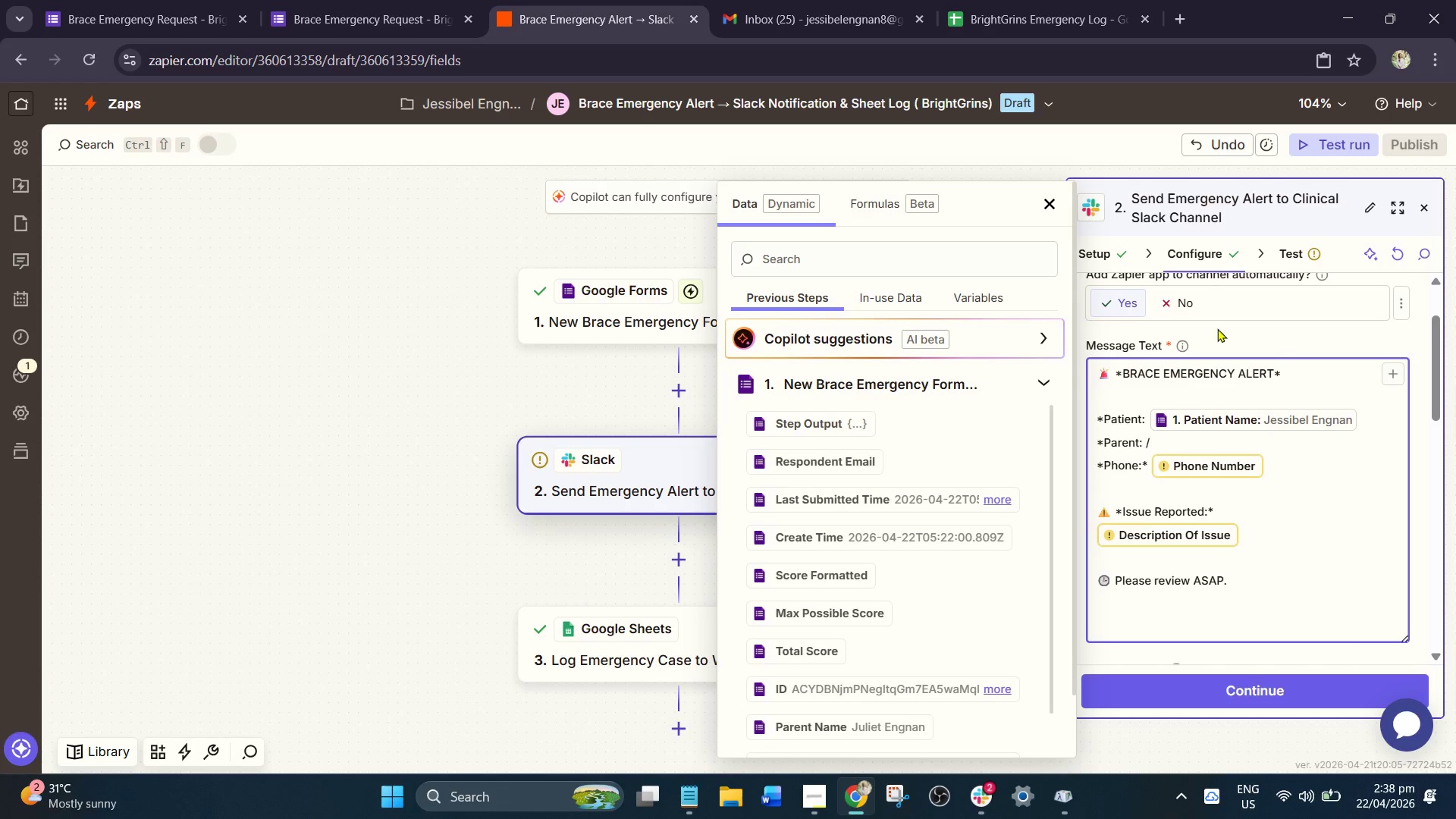 
left_click([846, 260])
 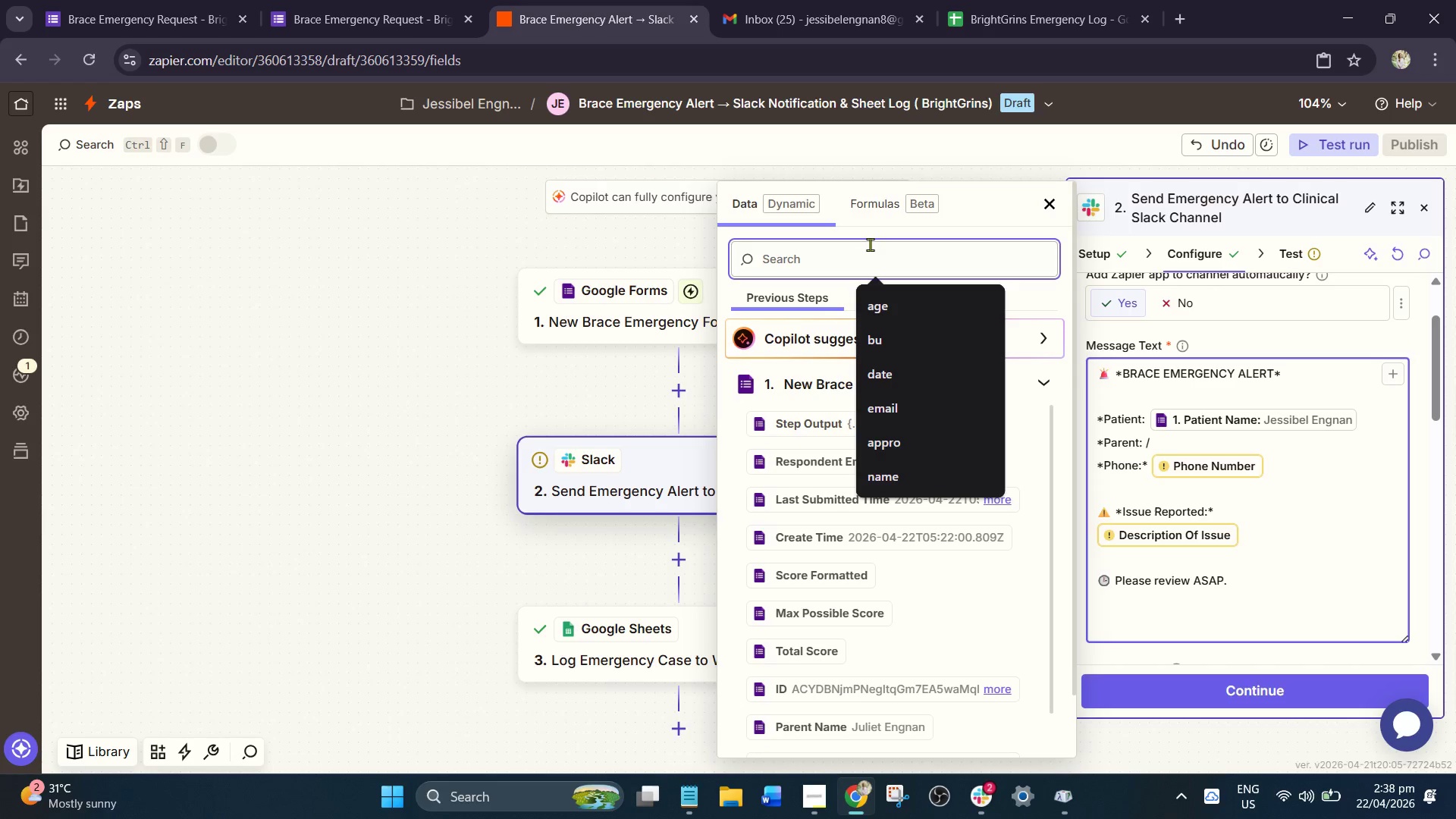 
type(pare)
 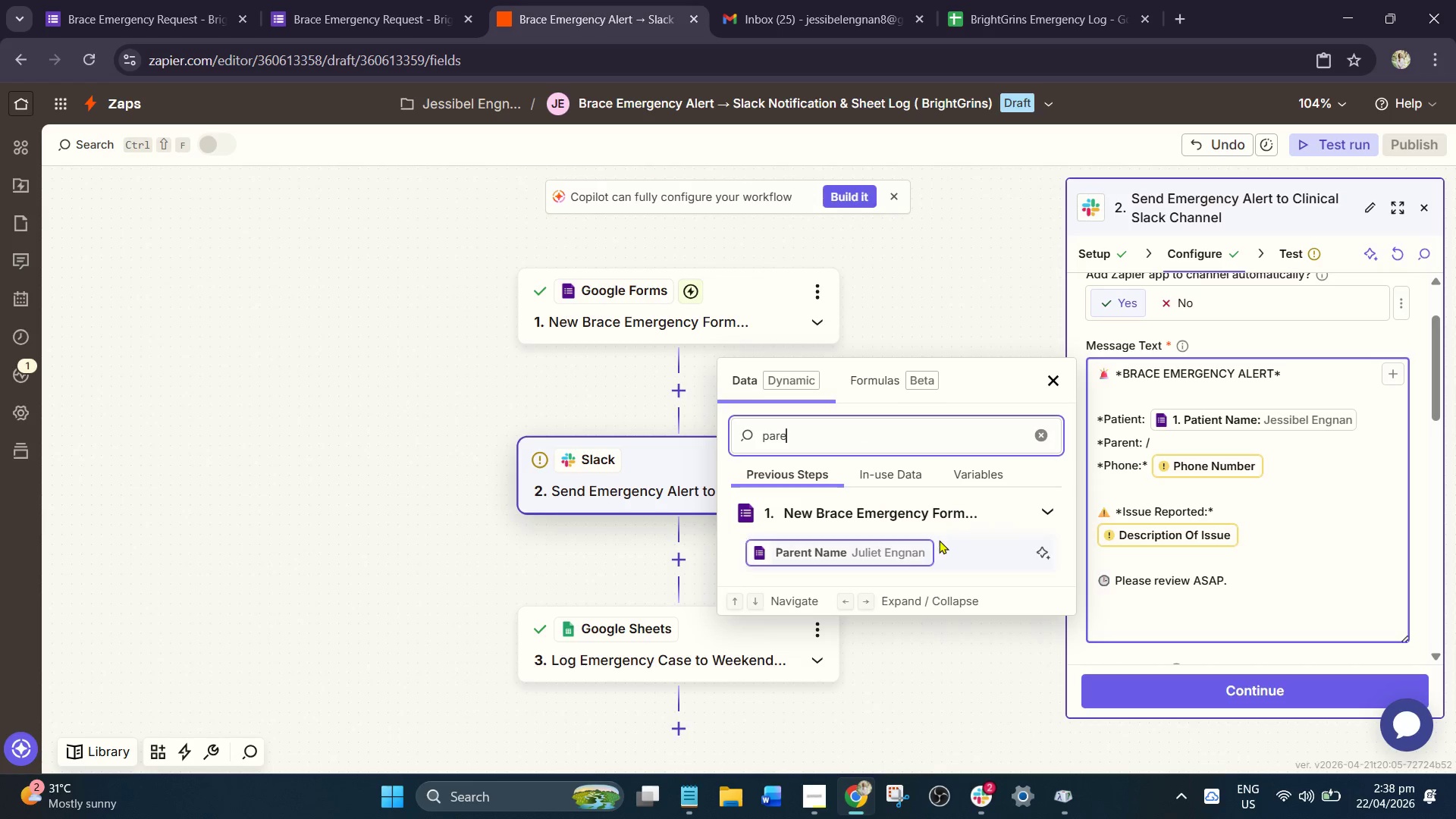 
left_click([927, 548])
 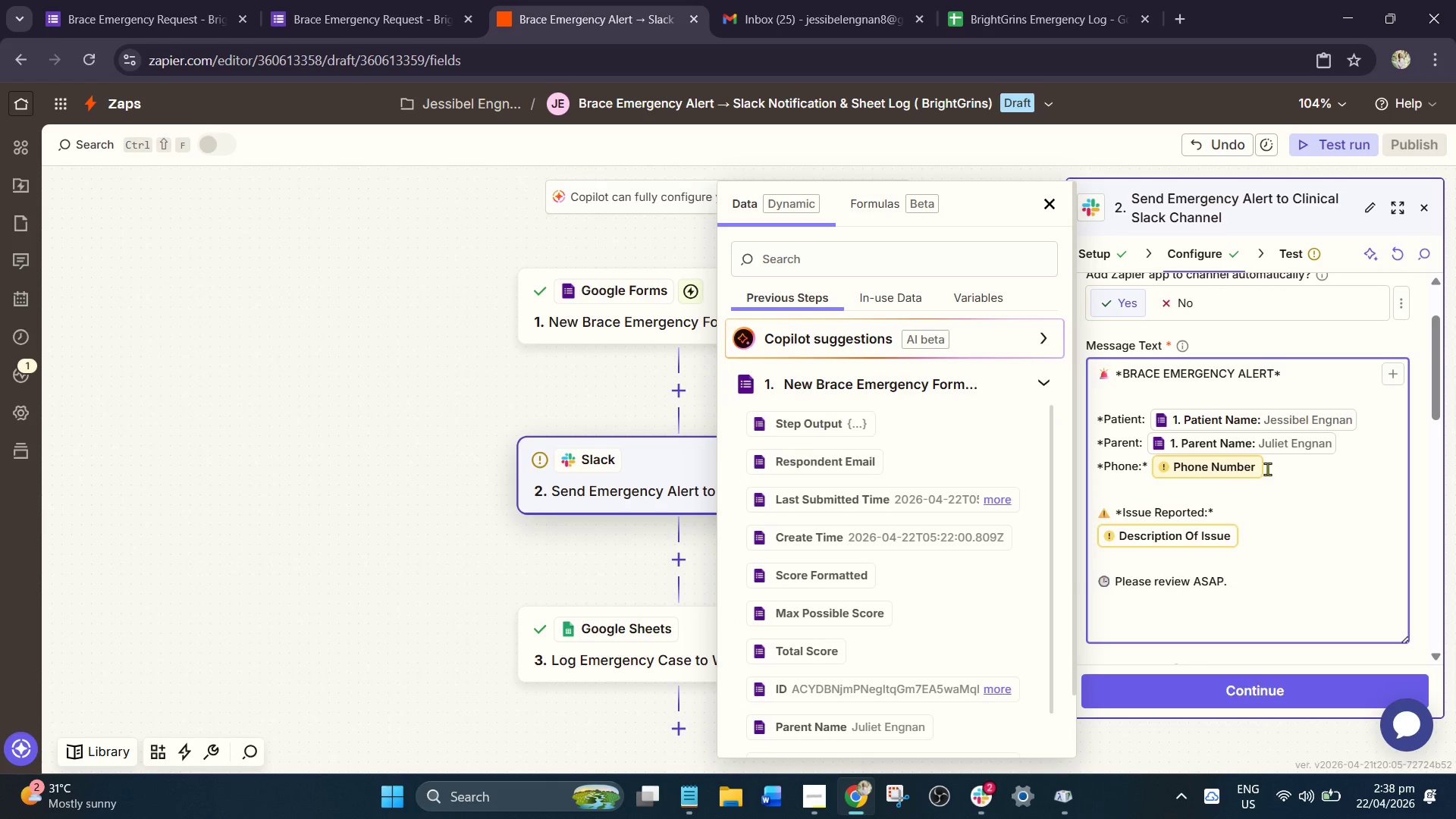 
left_click([1272, 466])
 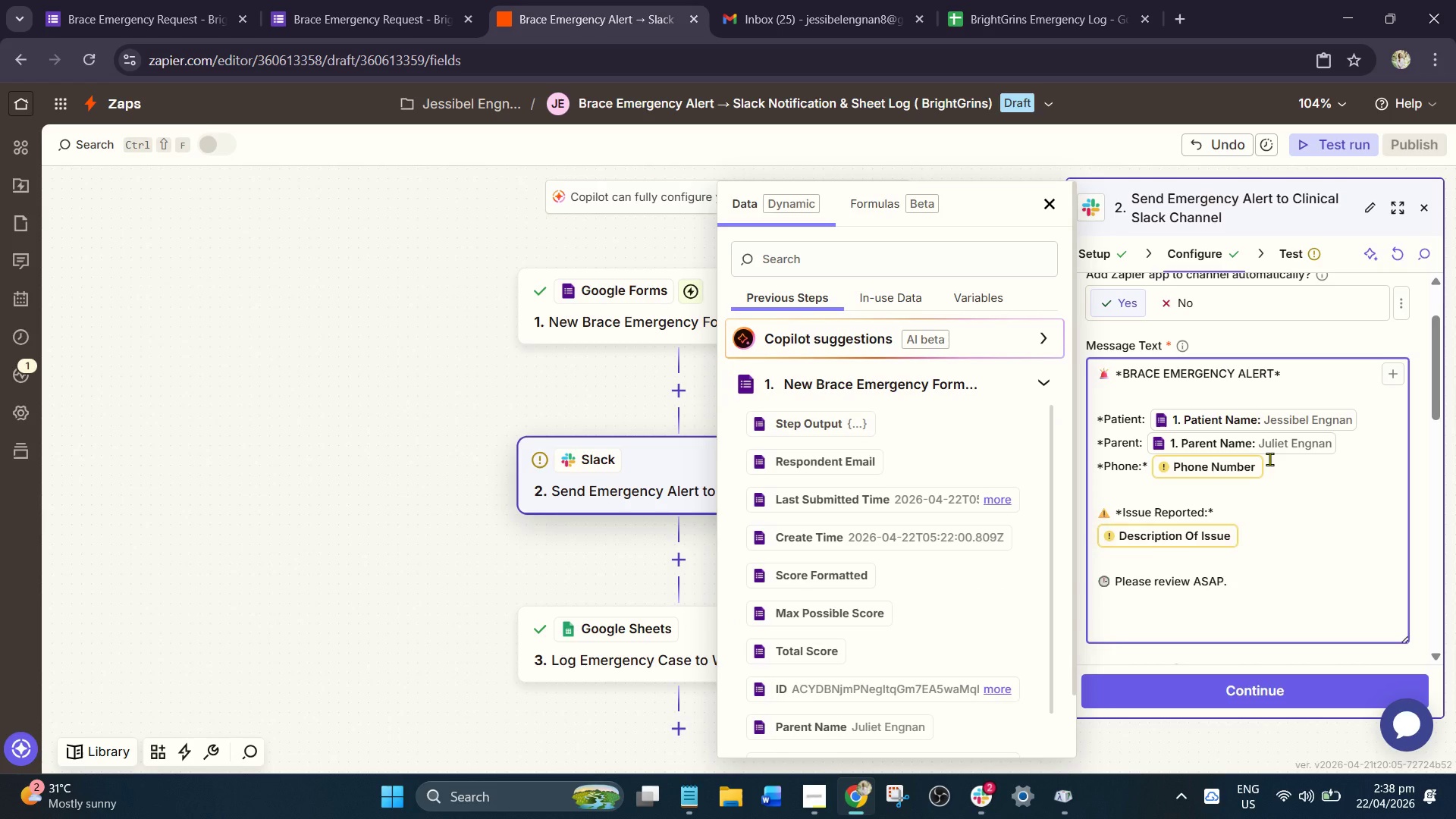 
key(Backspace)
 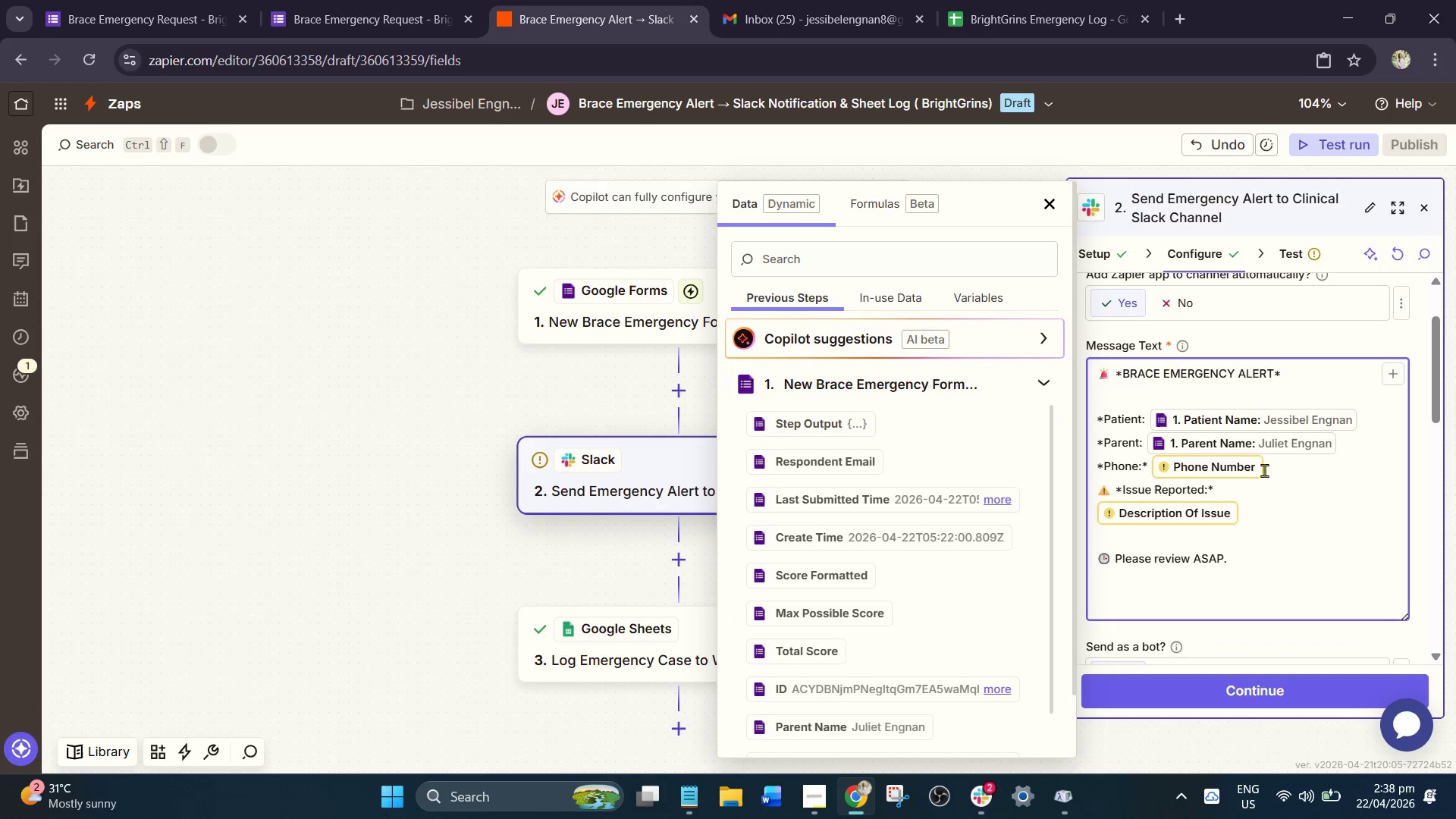 
left_click([1271, 463])
 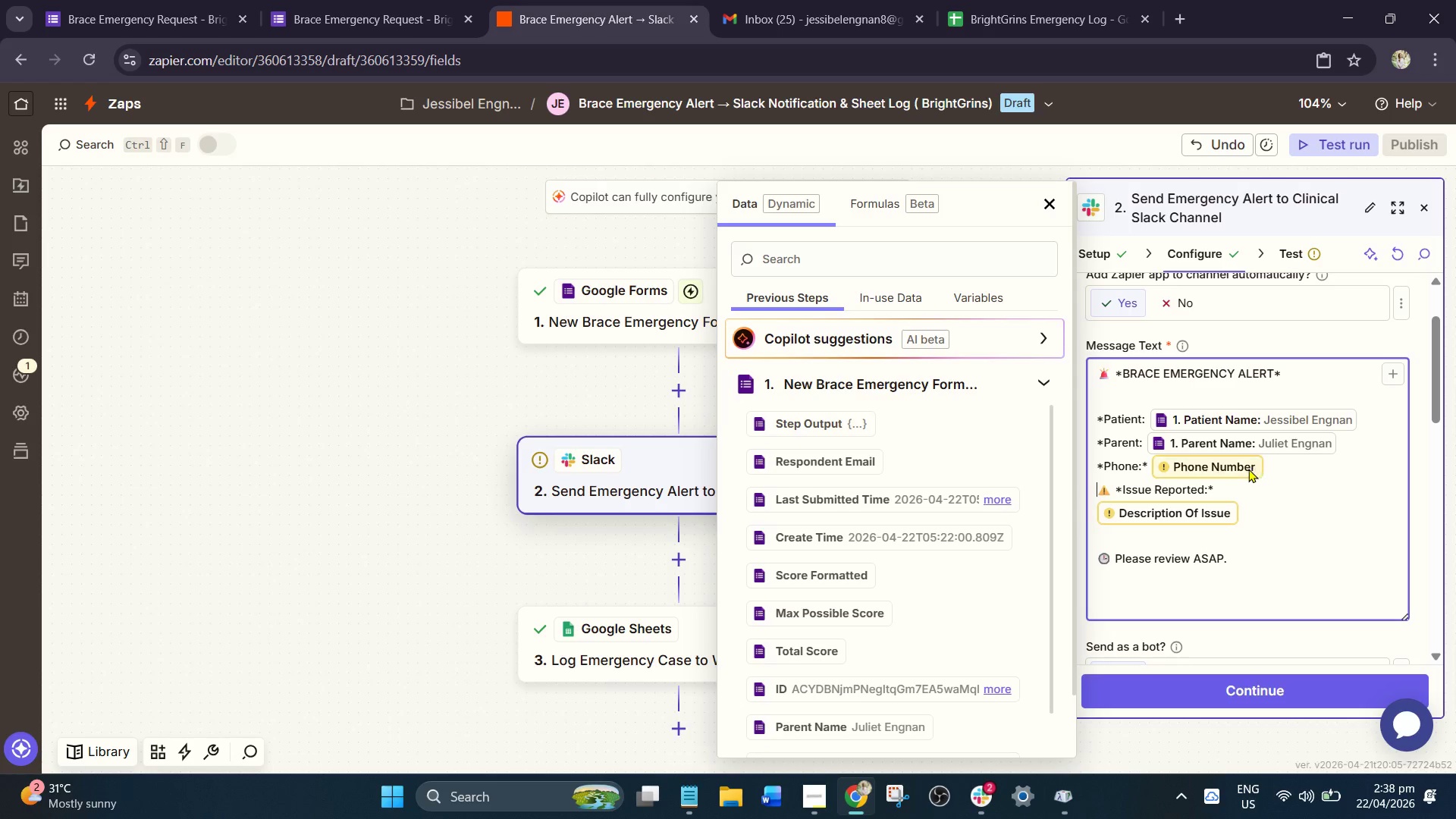 
left_click([1248, 469])
 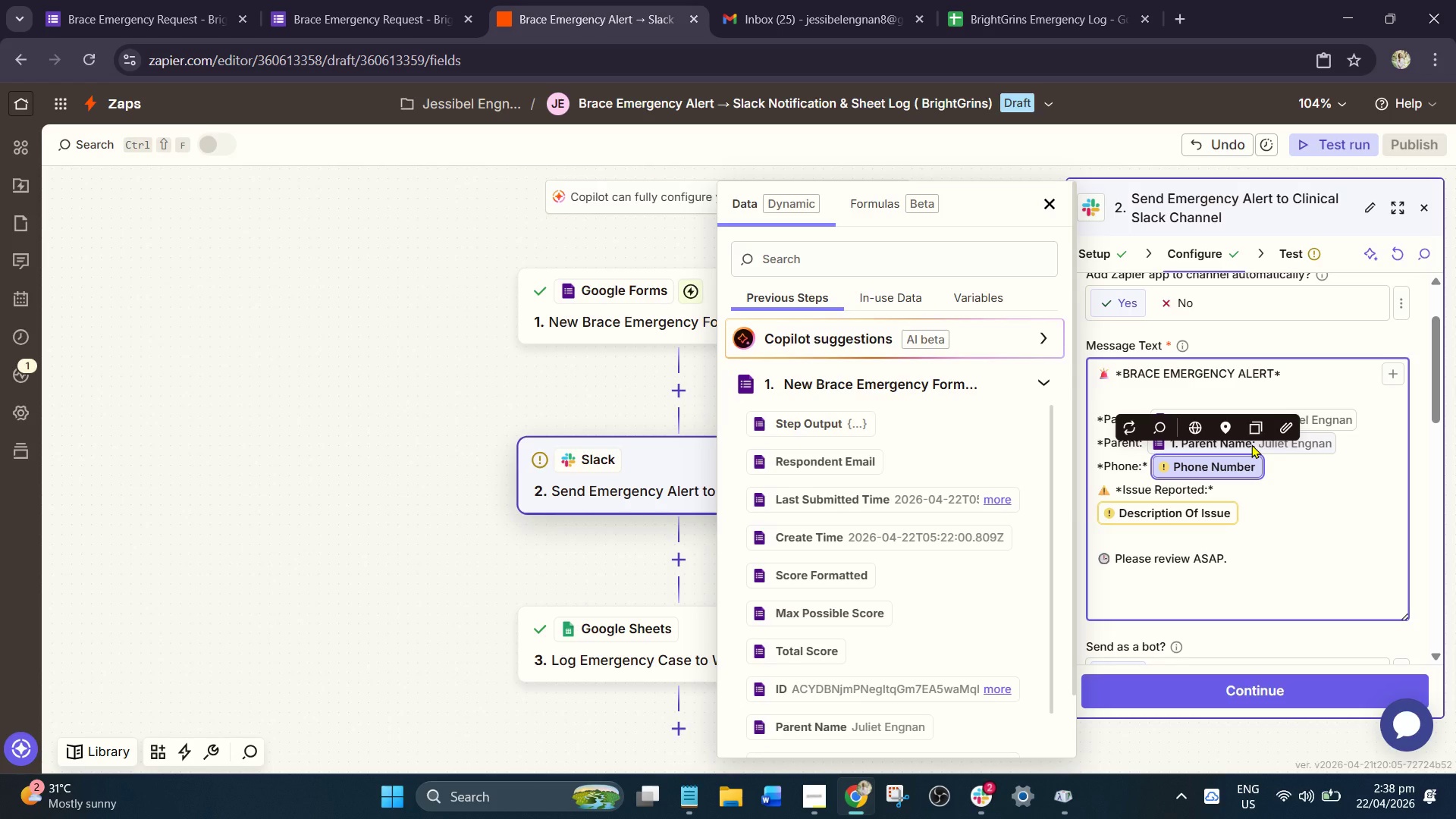 
key(Backspace)
 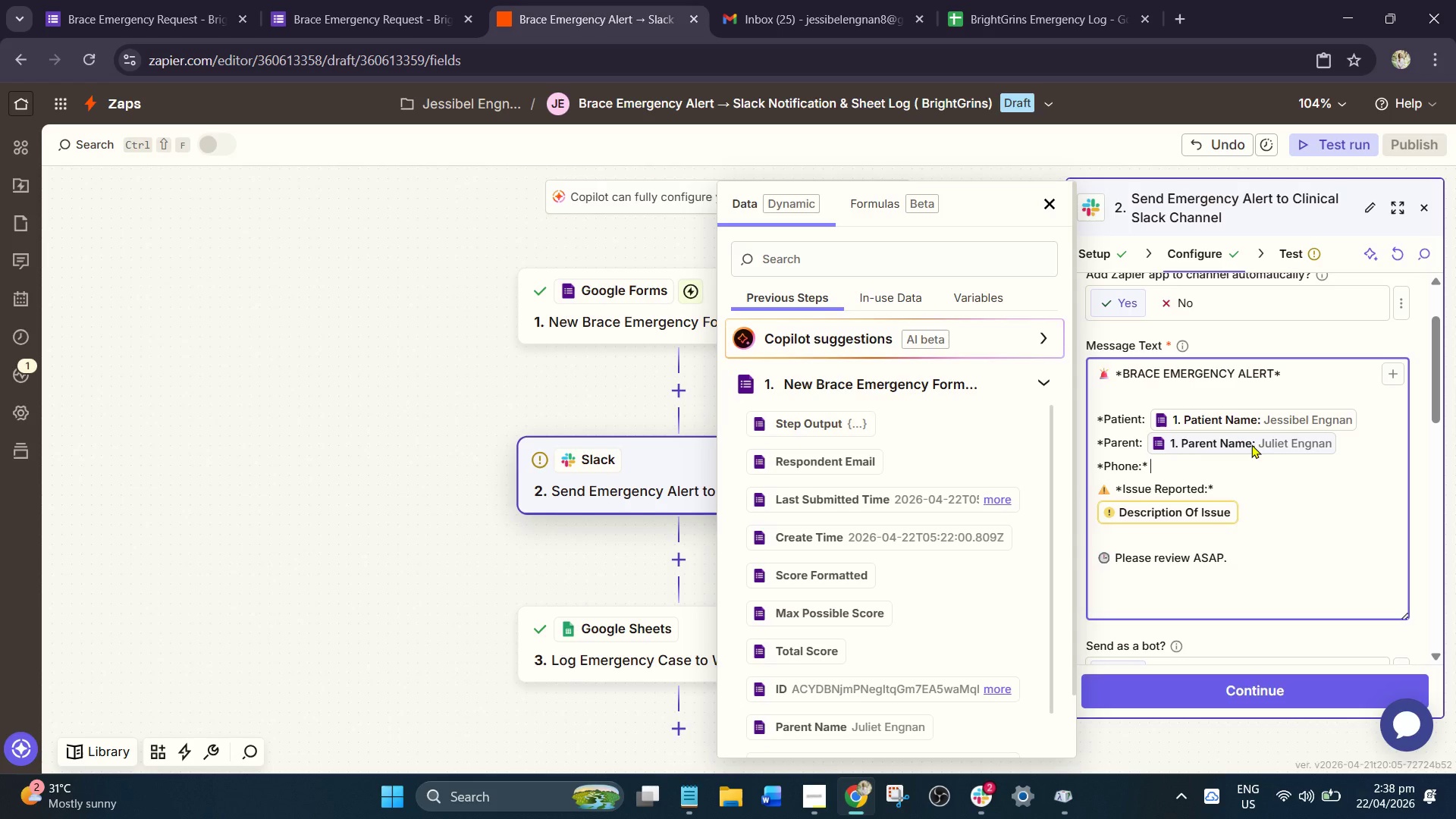 
key(NumpadEnter)
 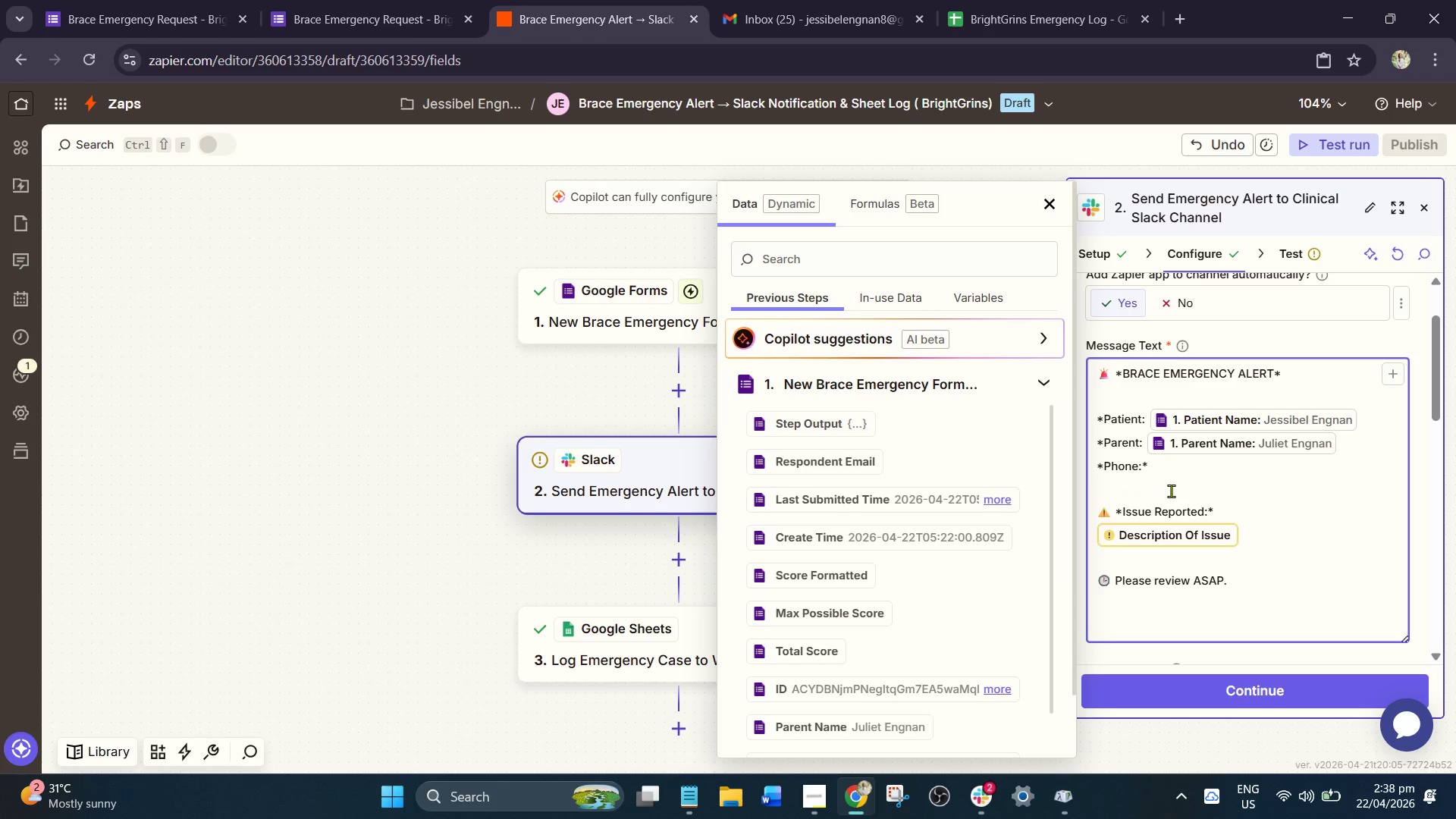 
left_click([1174, 468])
 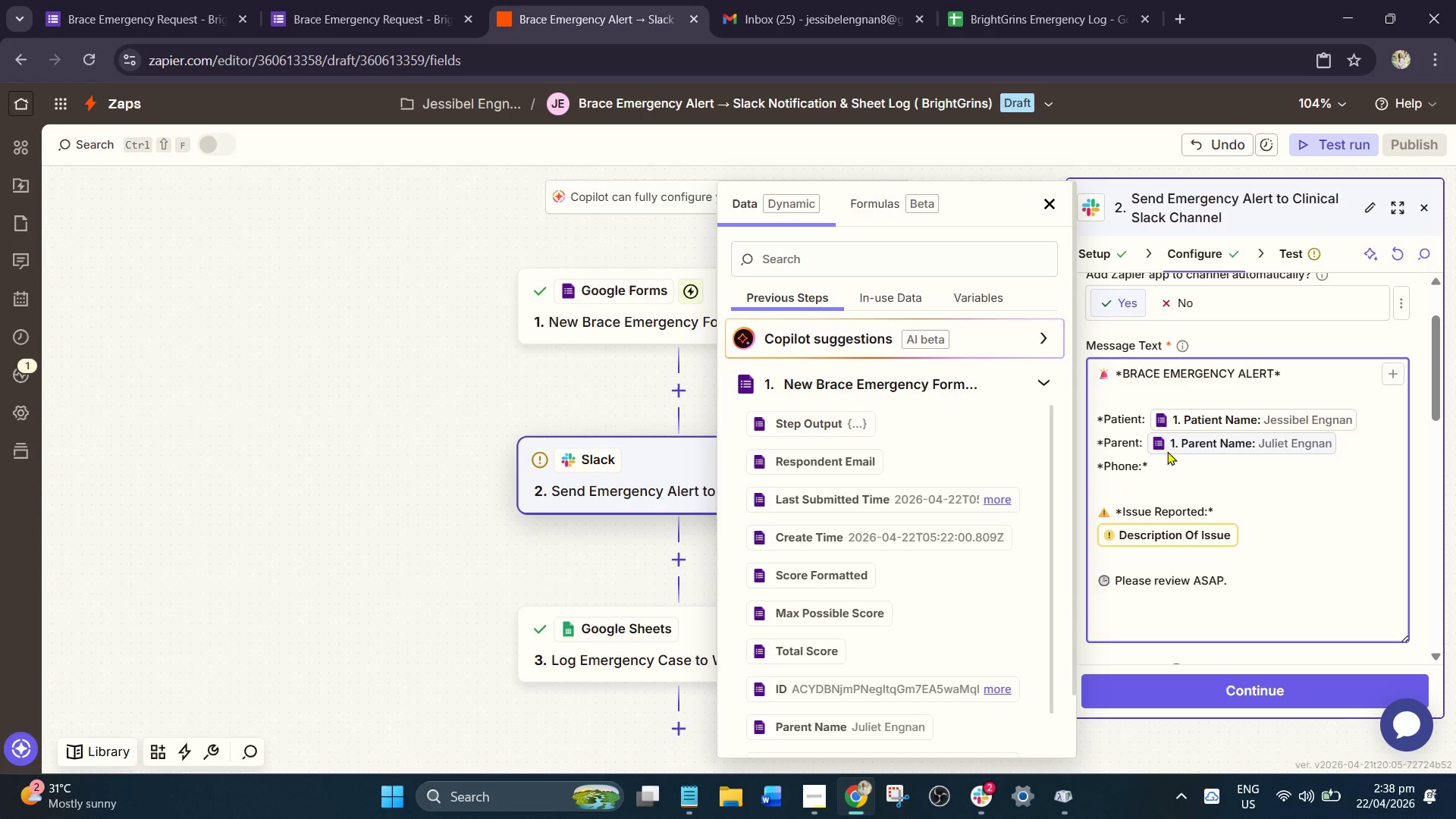 
key(Backspace)
 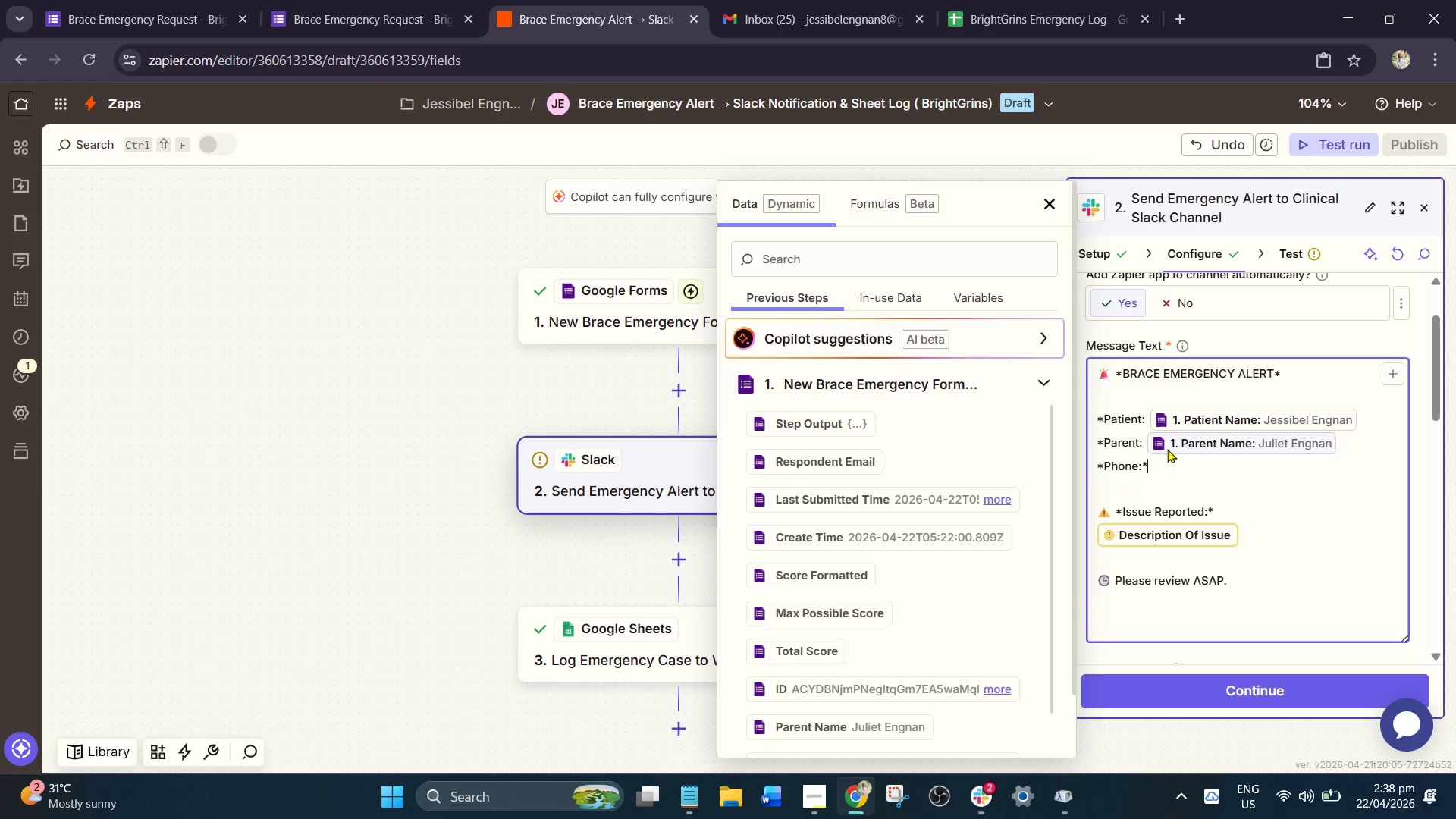 
key(Backspace)
 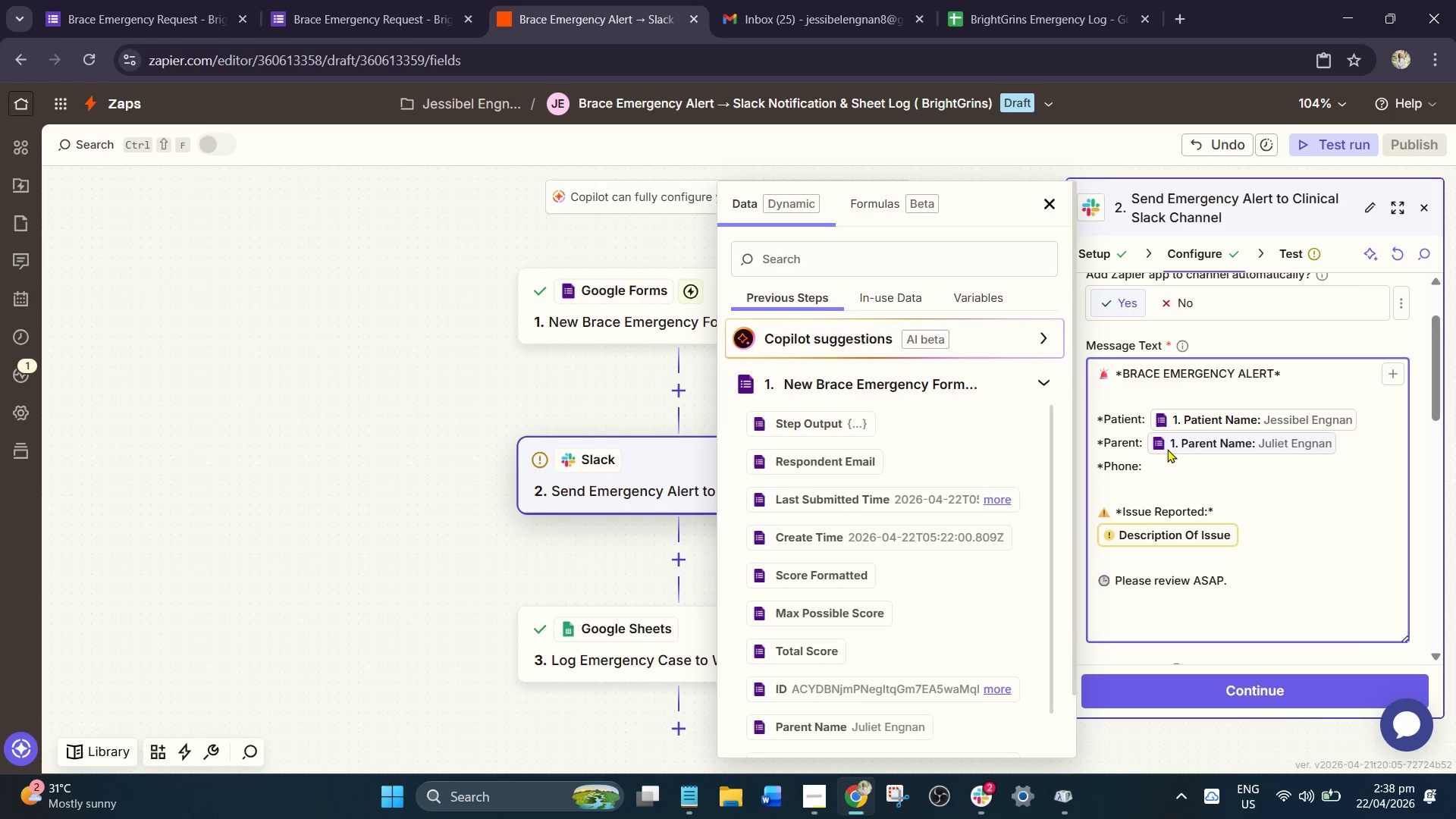 
wait(6.78)
 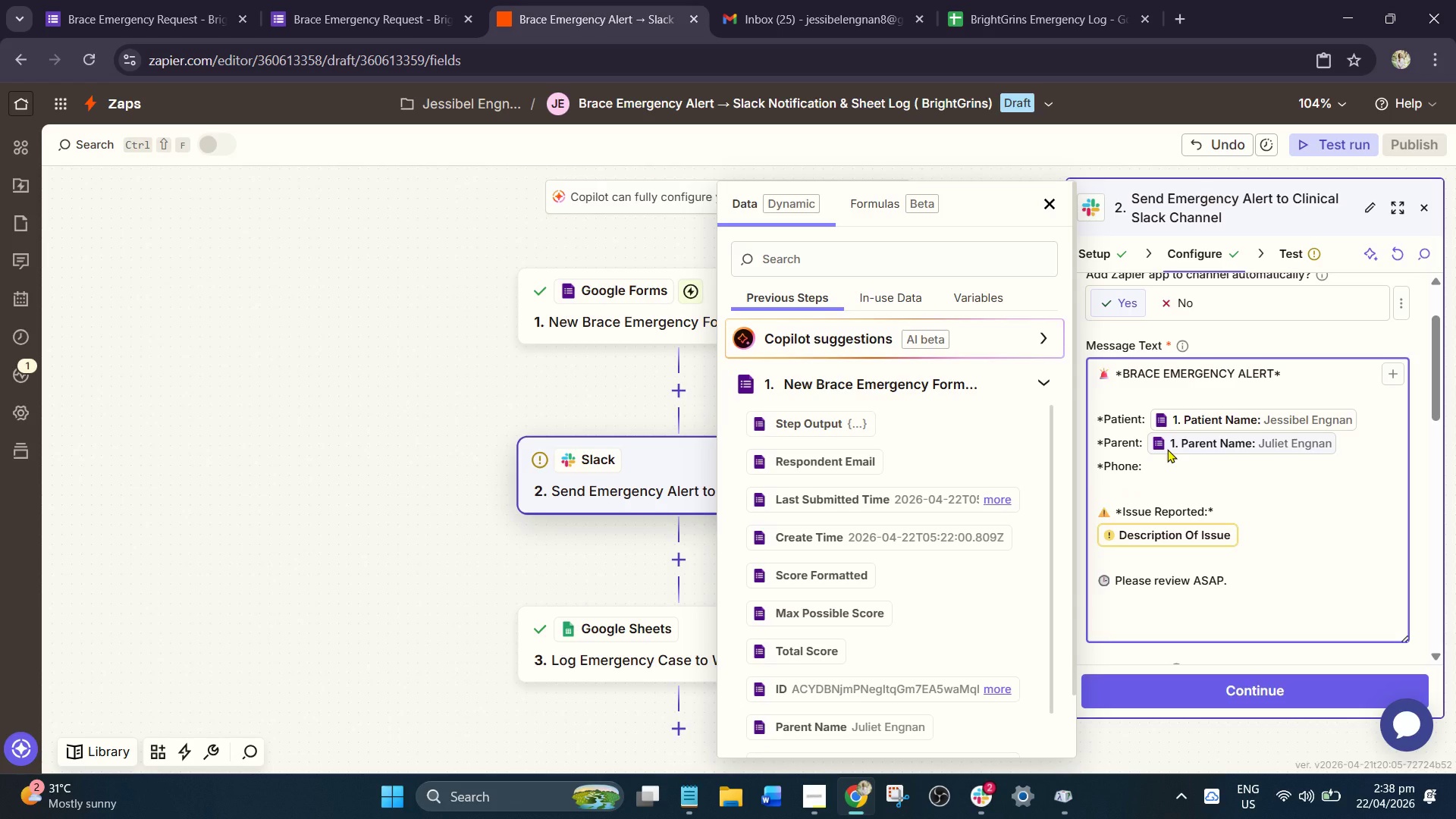 
left_click([998, 271])
 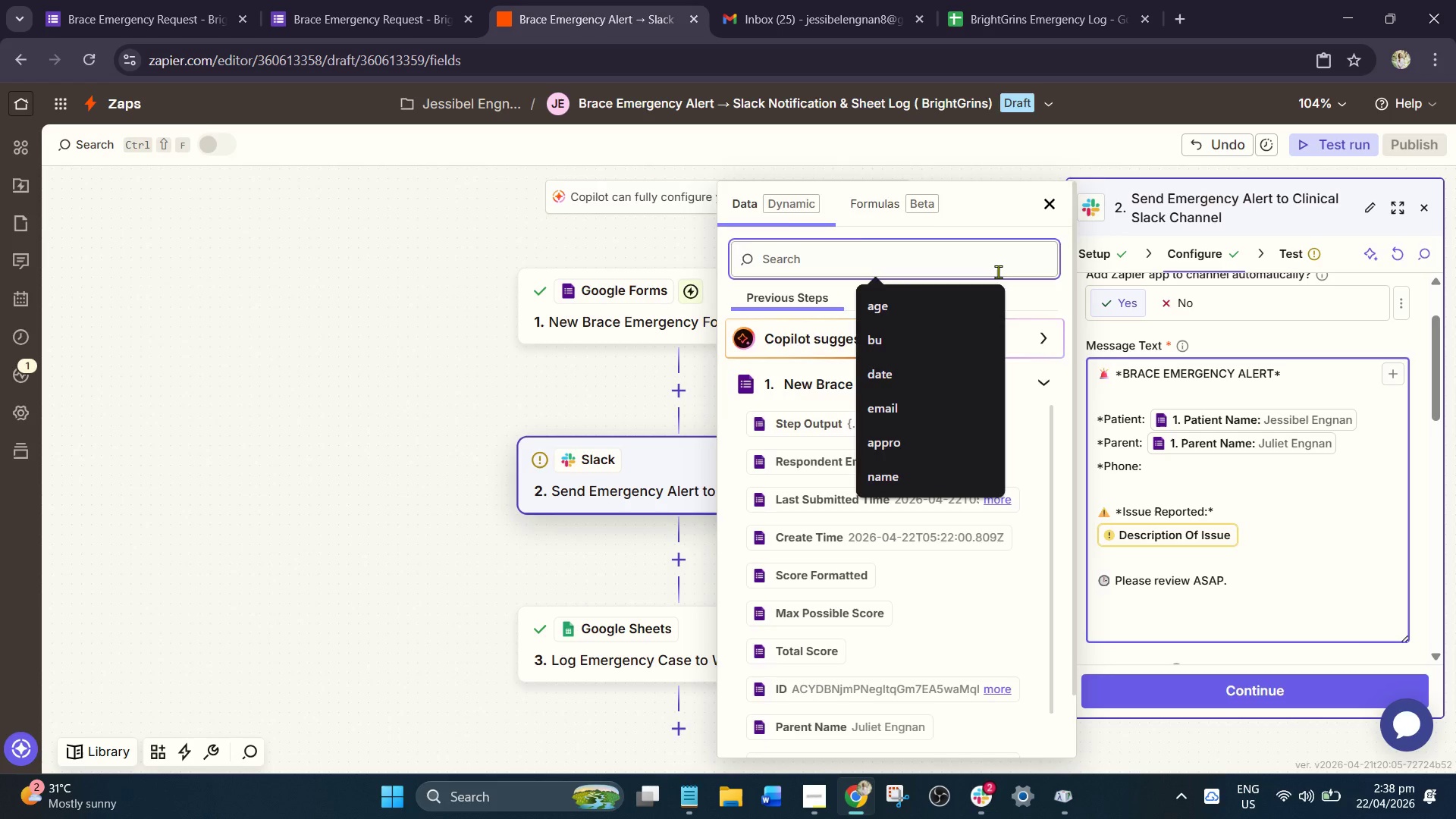 
type(ph)
 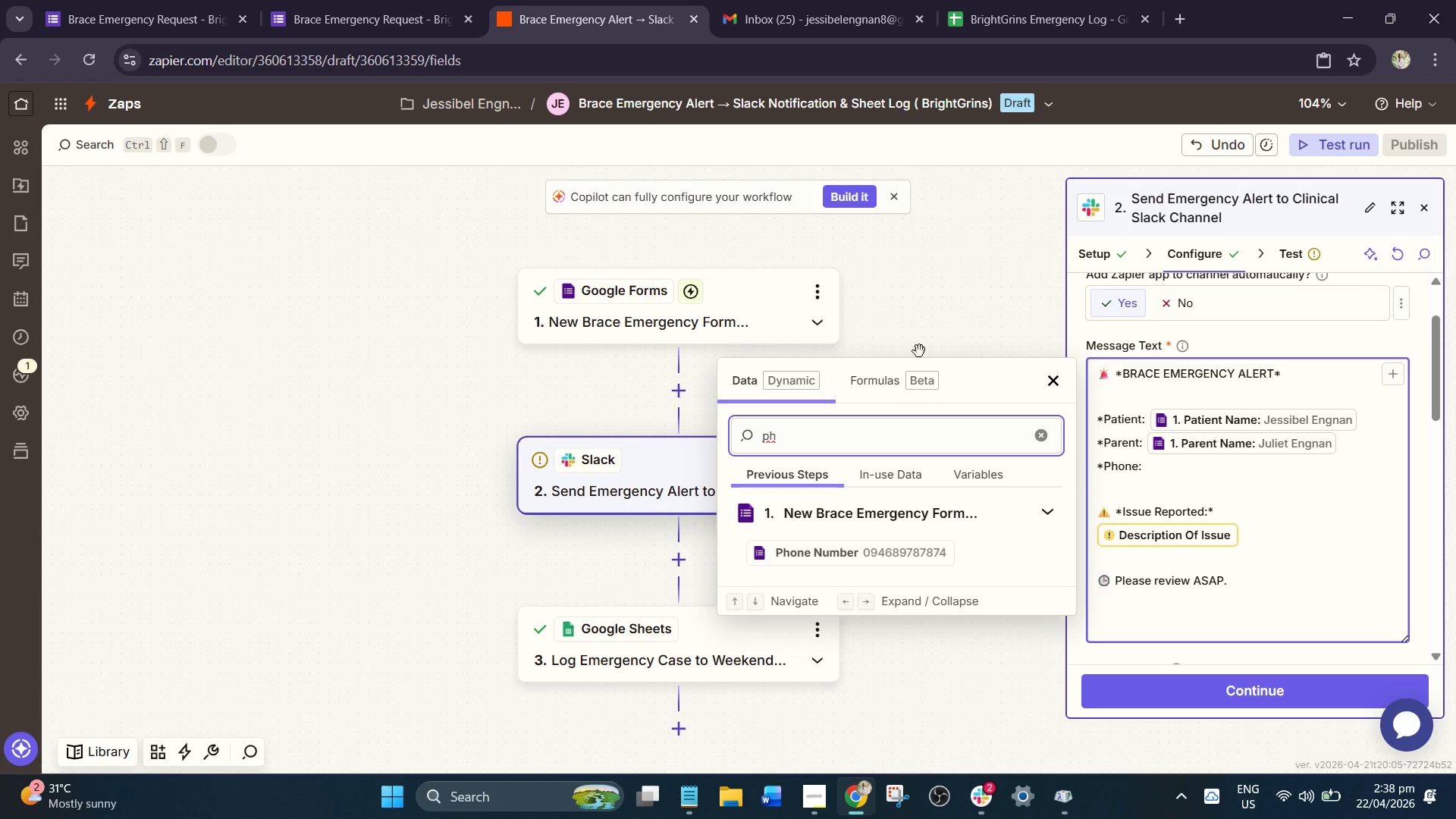 
left_click([866, 543])
 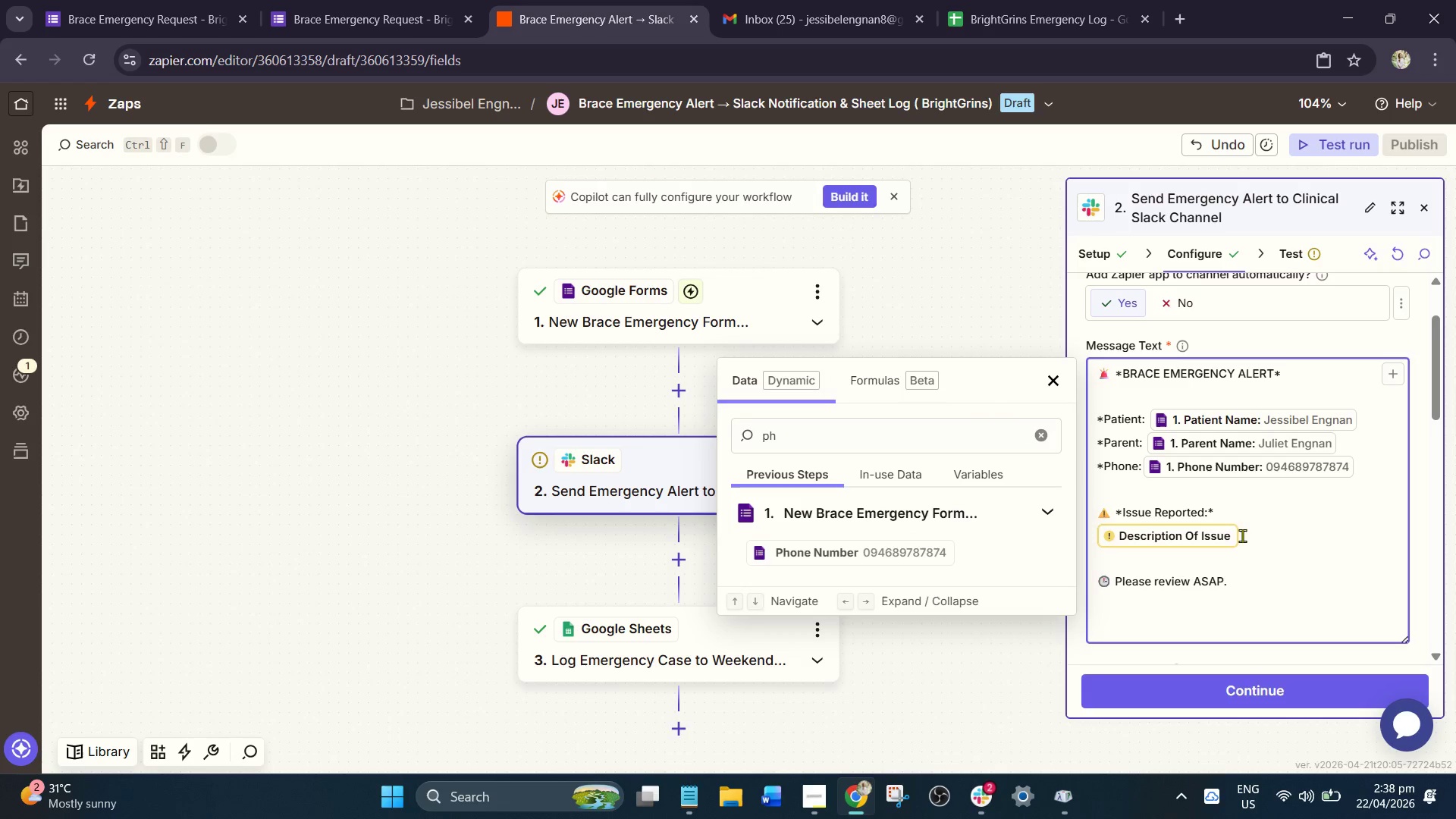 
left_click([1242, 535])
 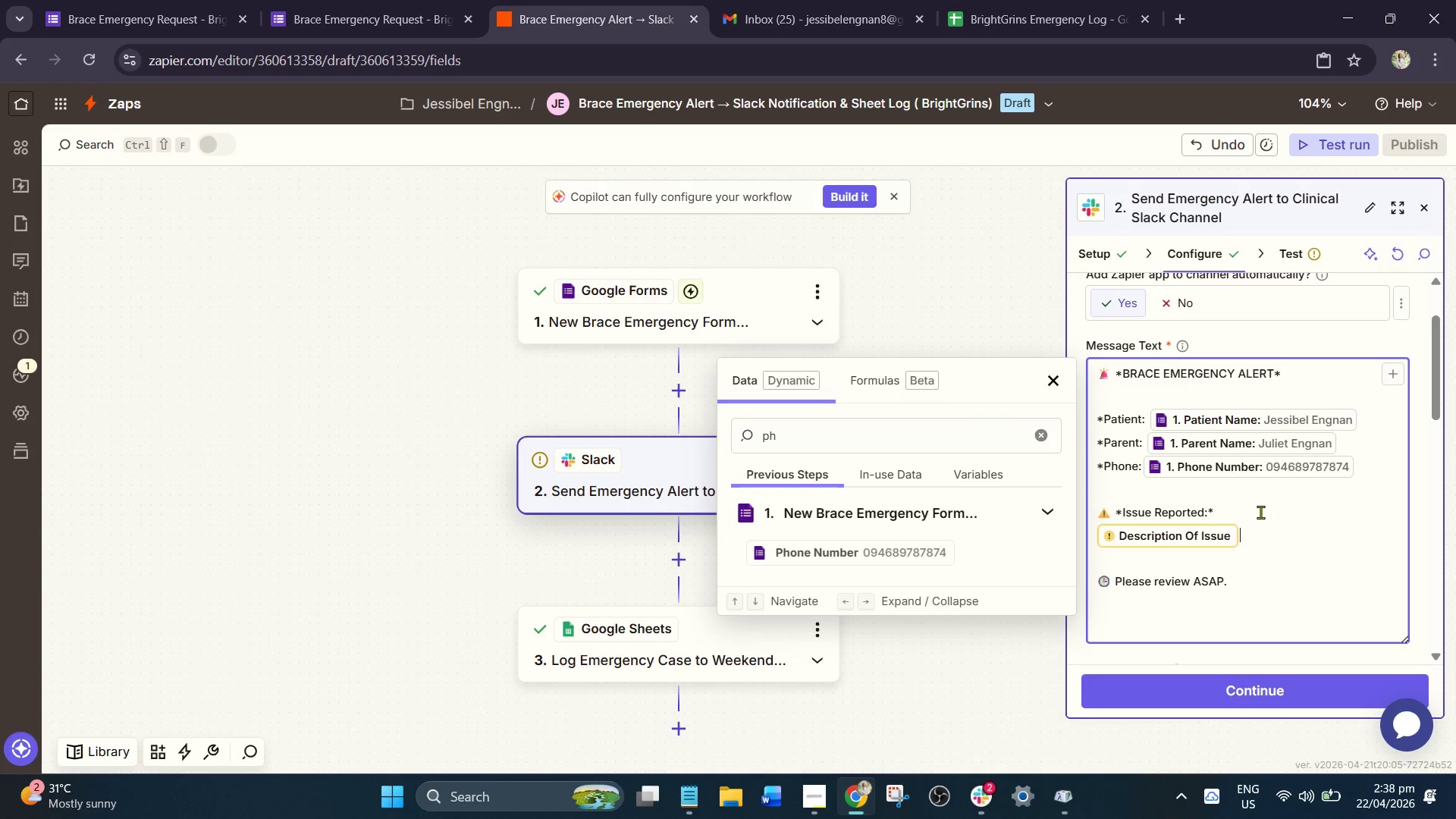 
key(Backspace)
 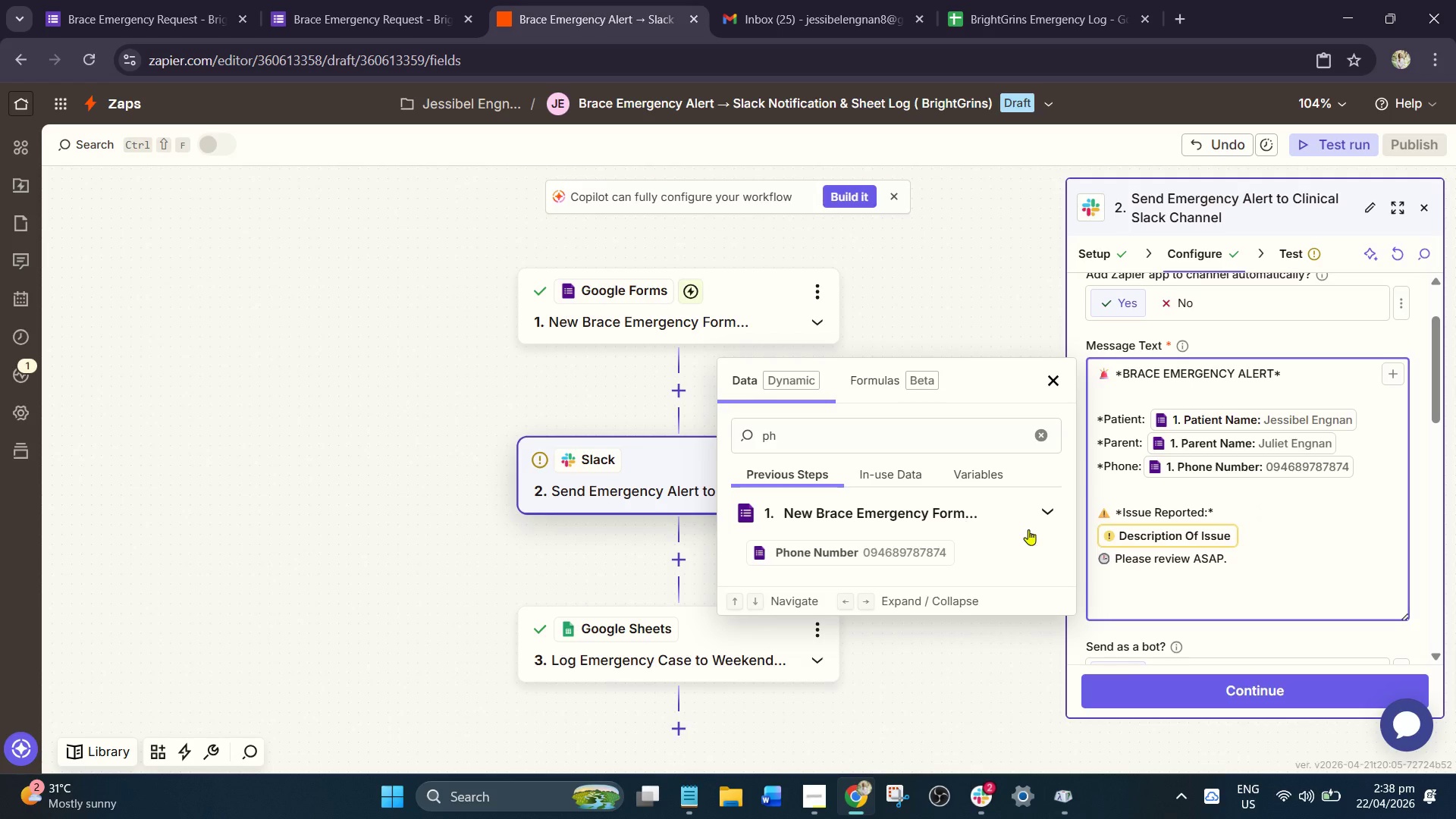 
left_click([1114, 542])
 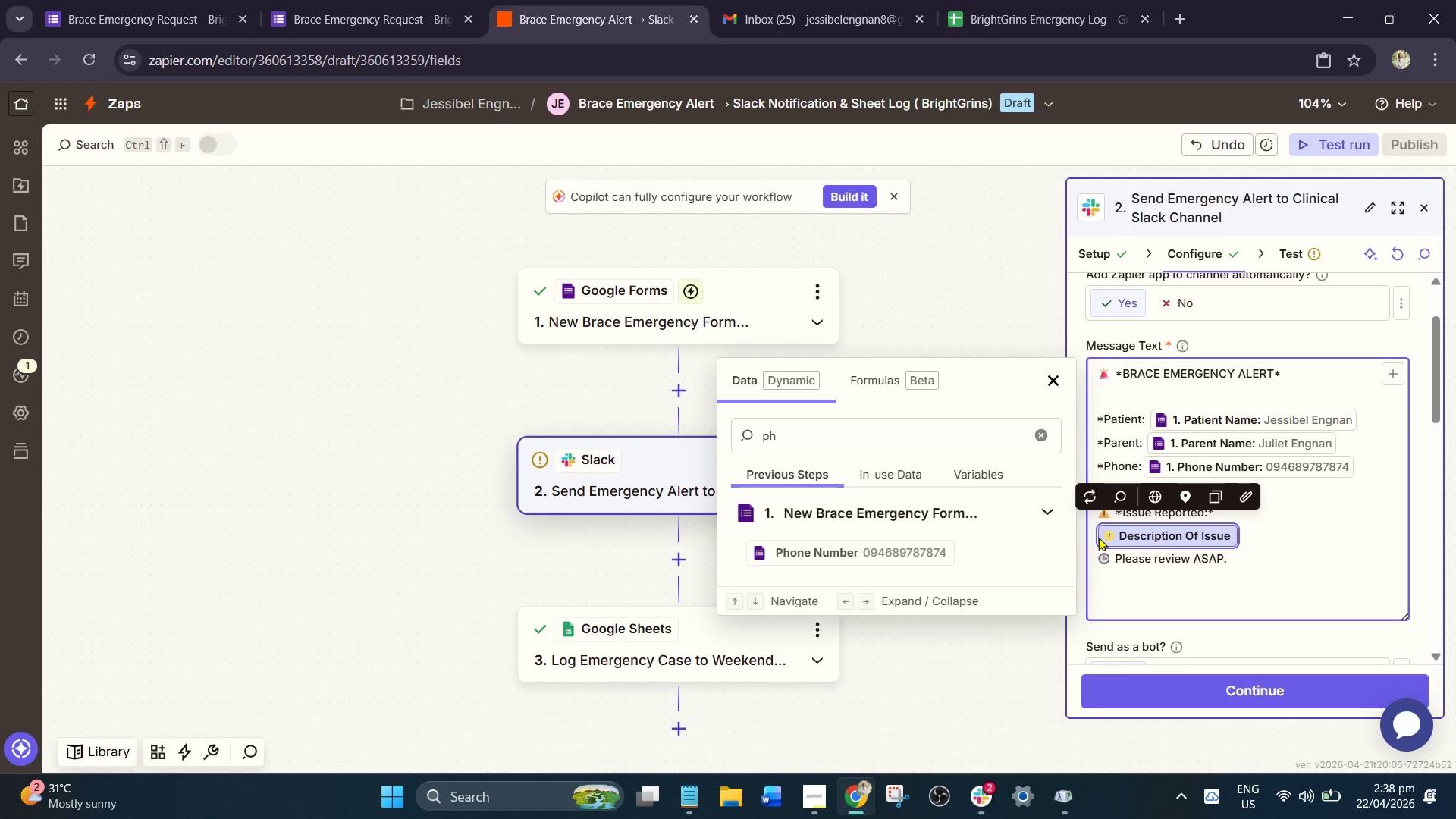 
key(Backspace)
 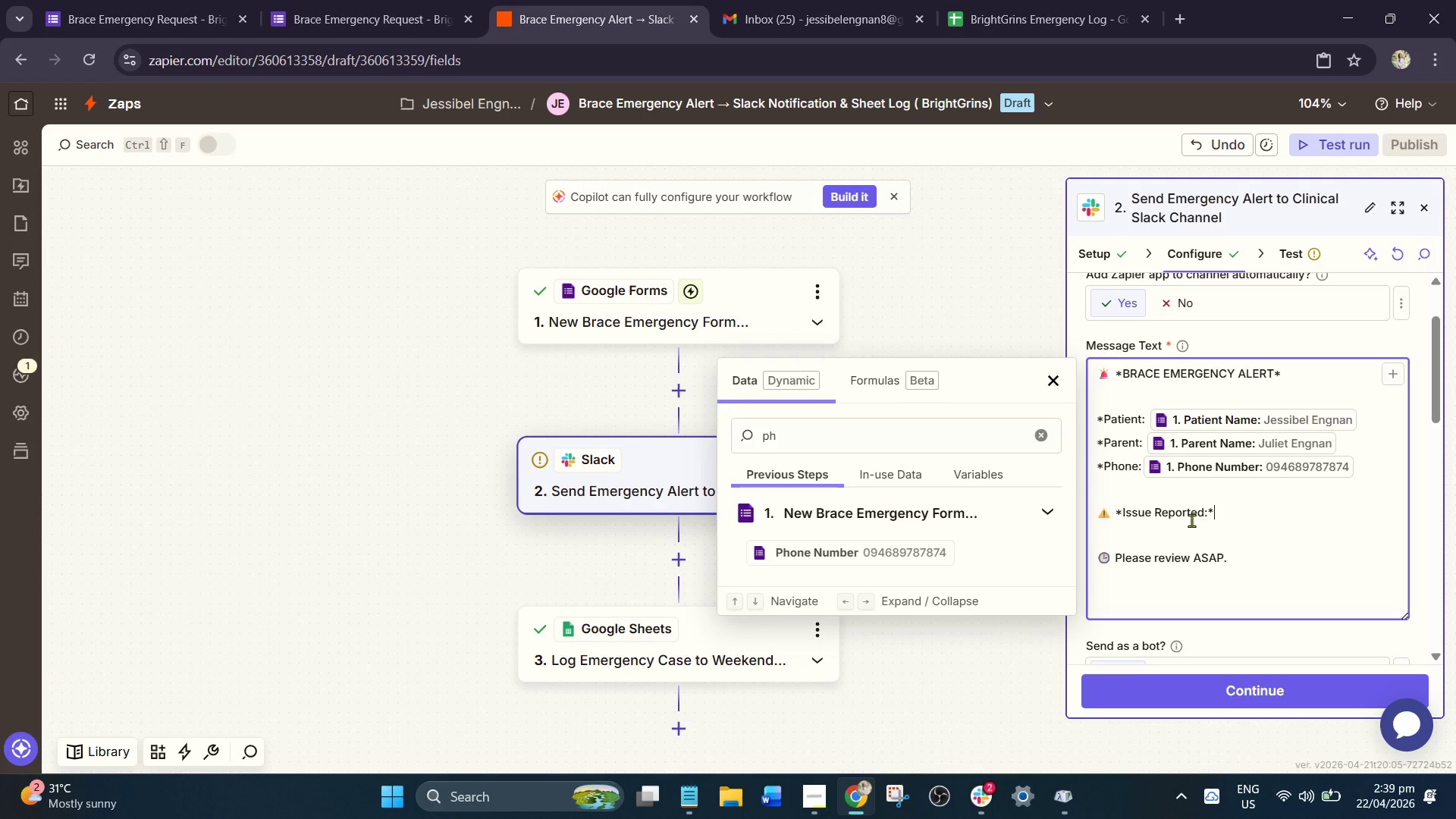 
key(Backspace)
 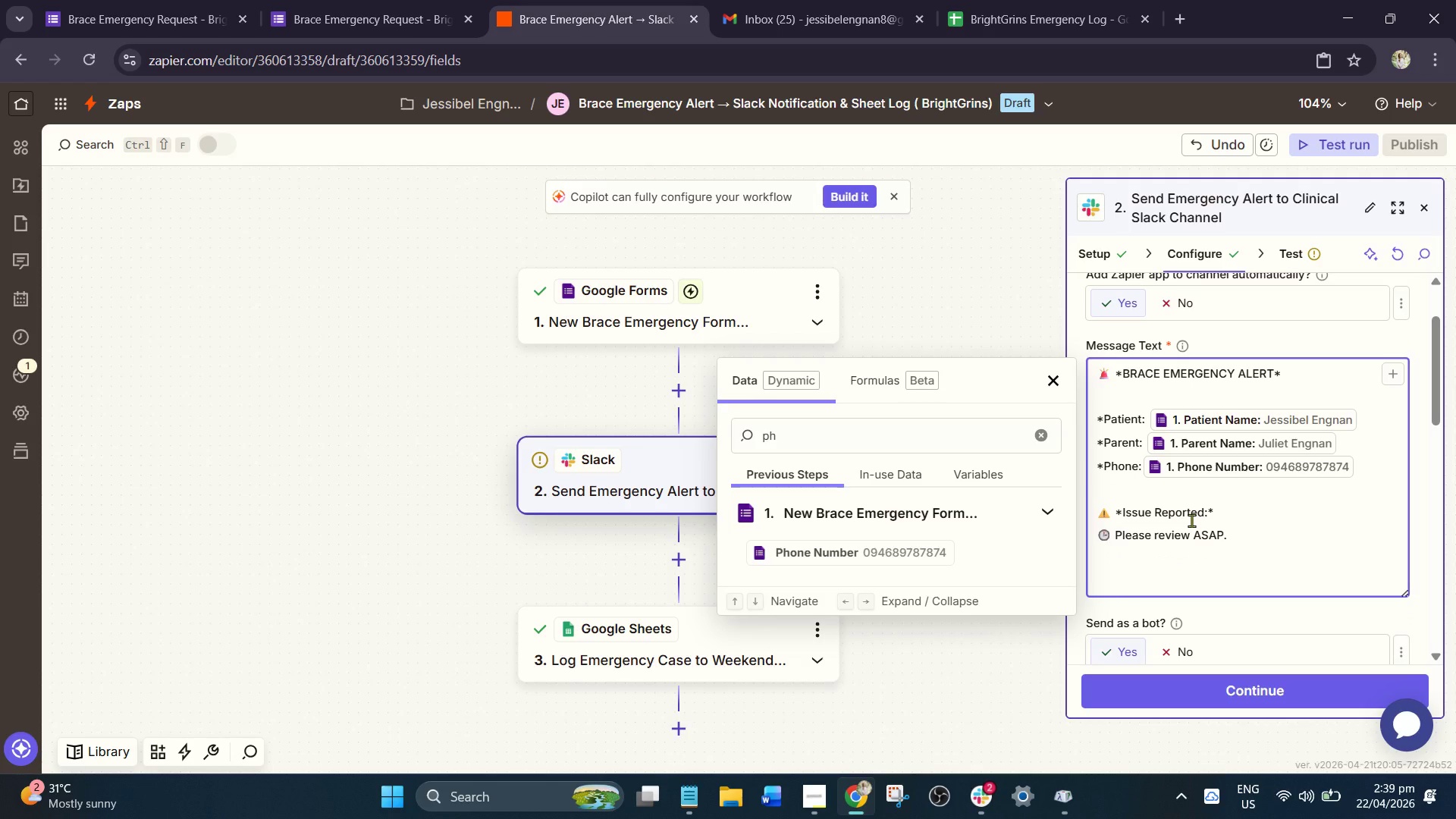 
key(Slash)
 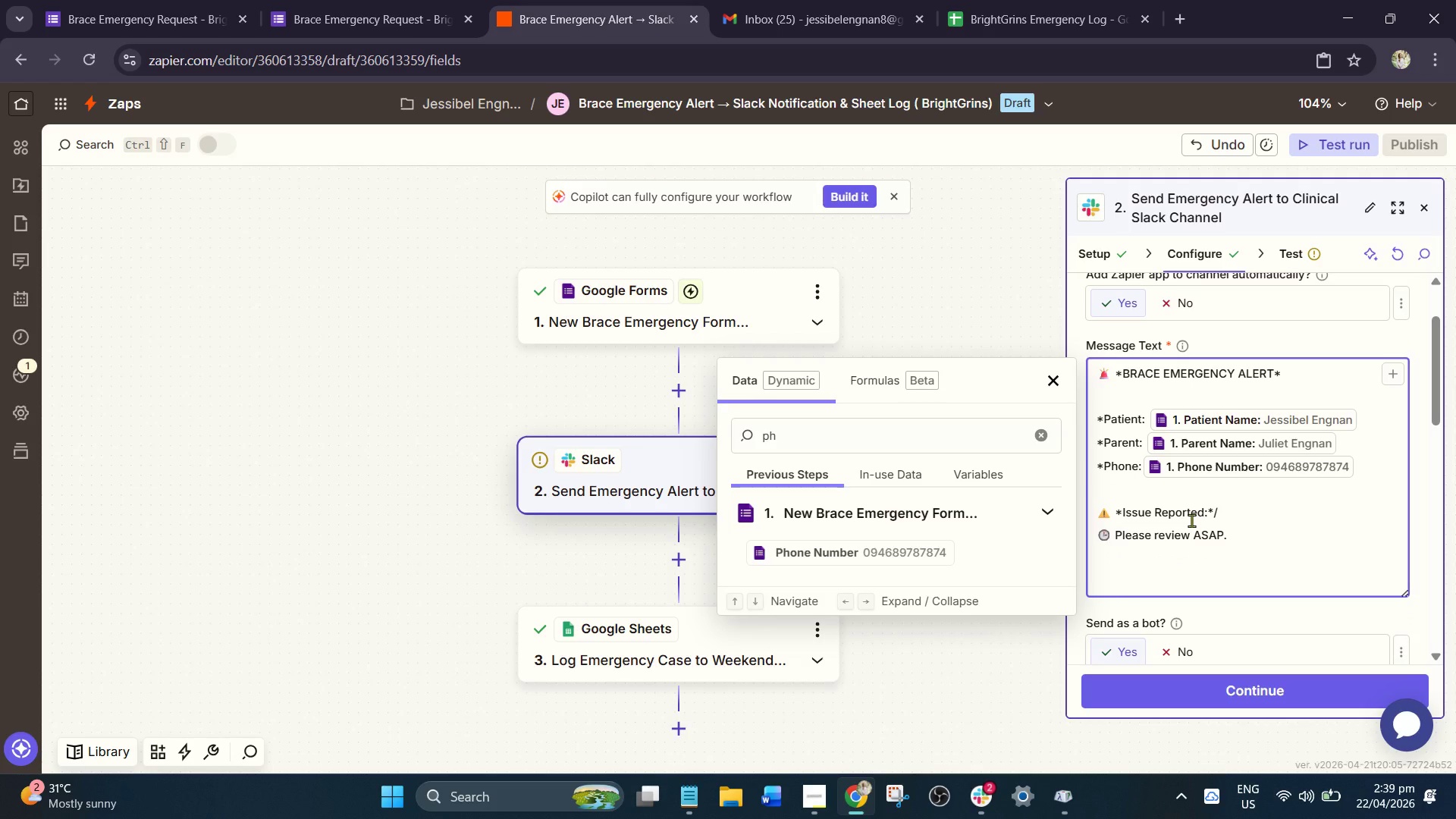 
key(Backspace)
 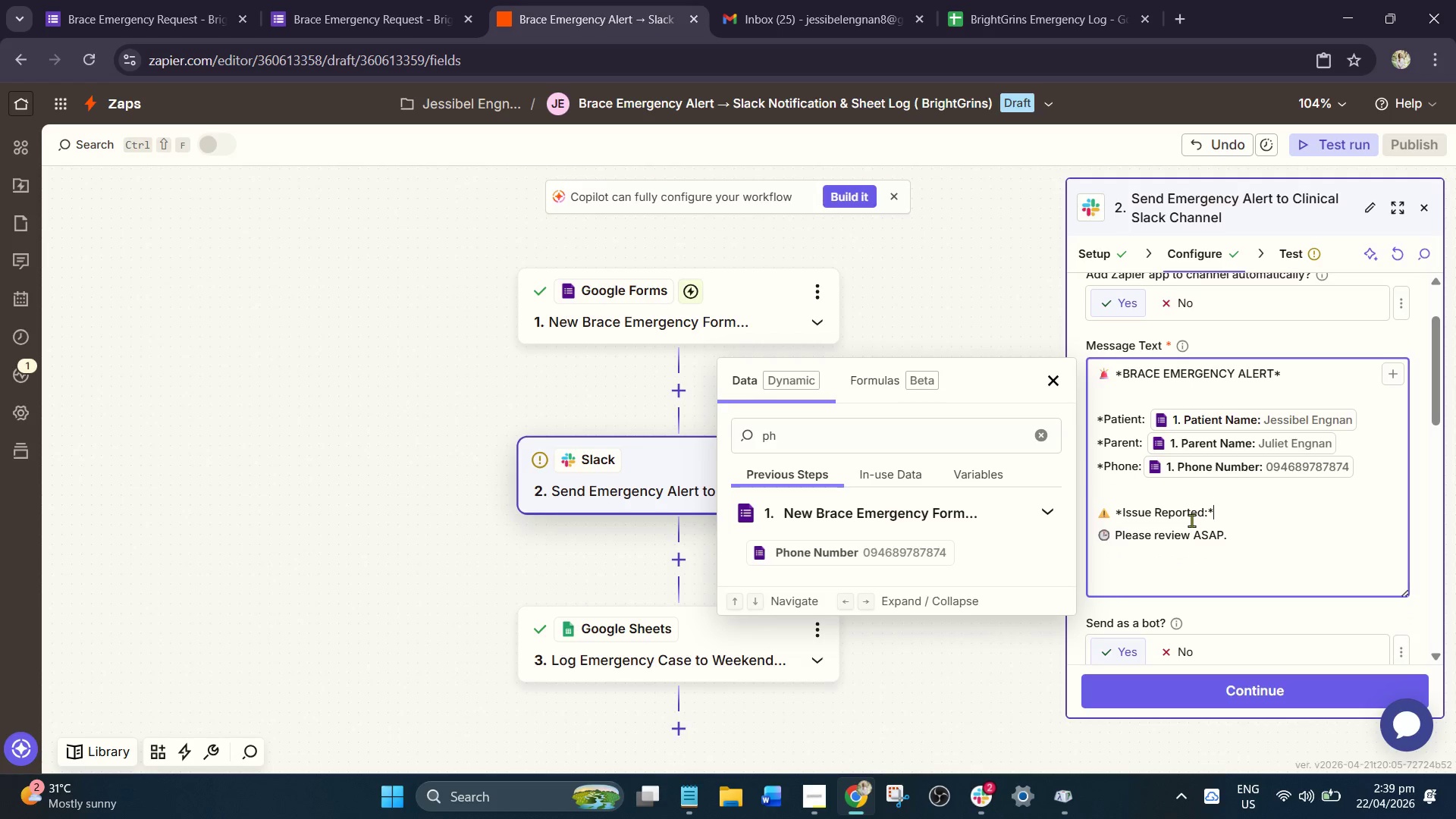 
key(Backspace)
 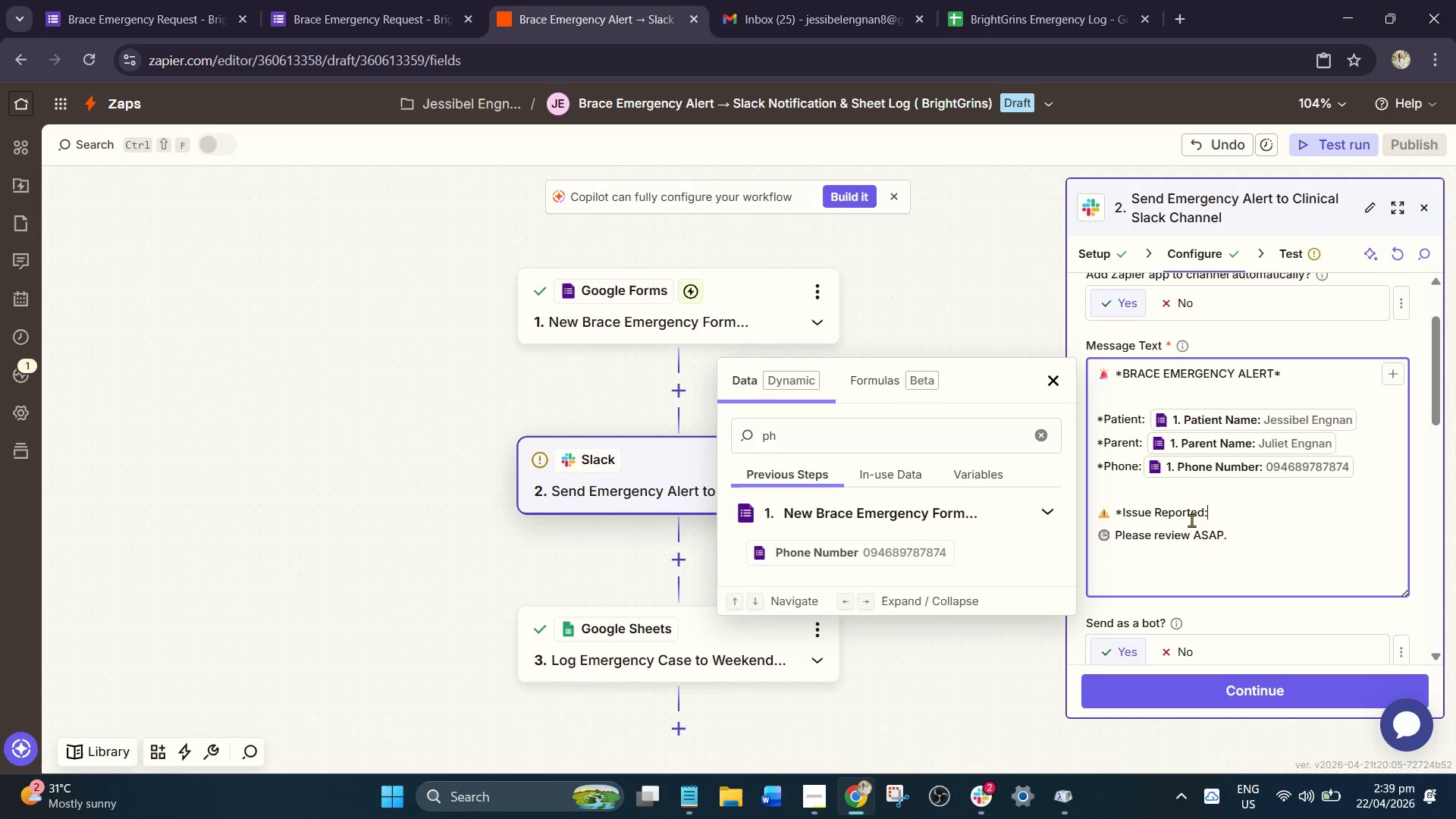 
key(Backspace)
 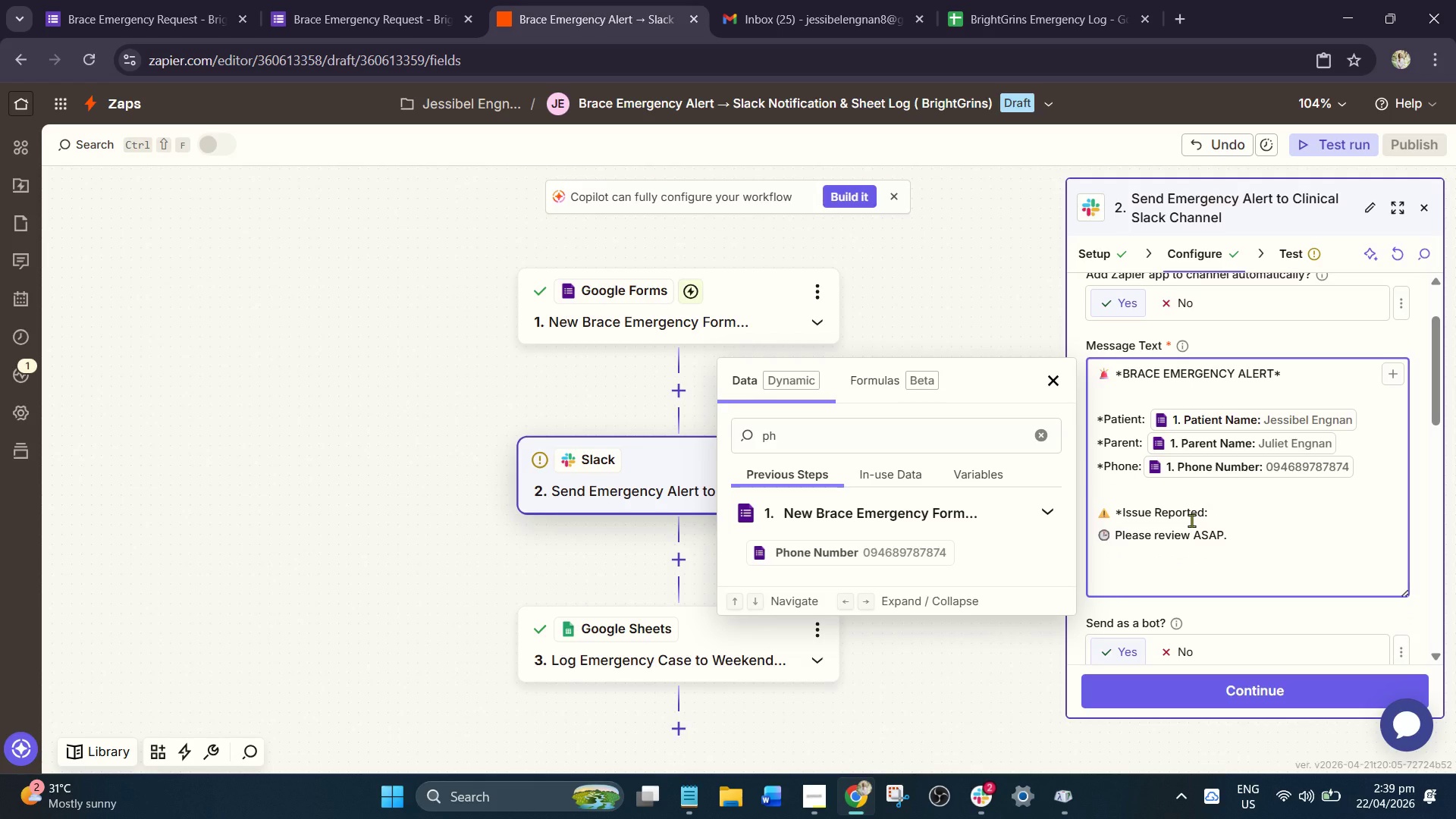 
key(Slash)
 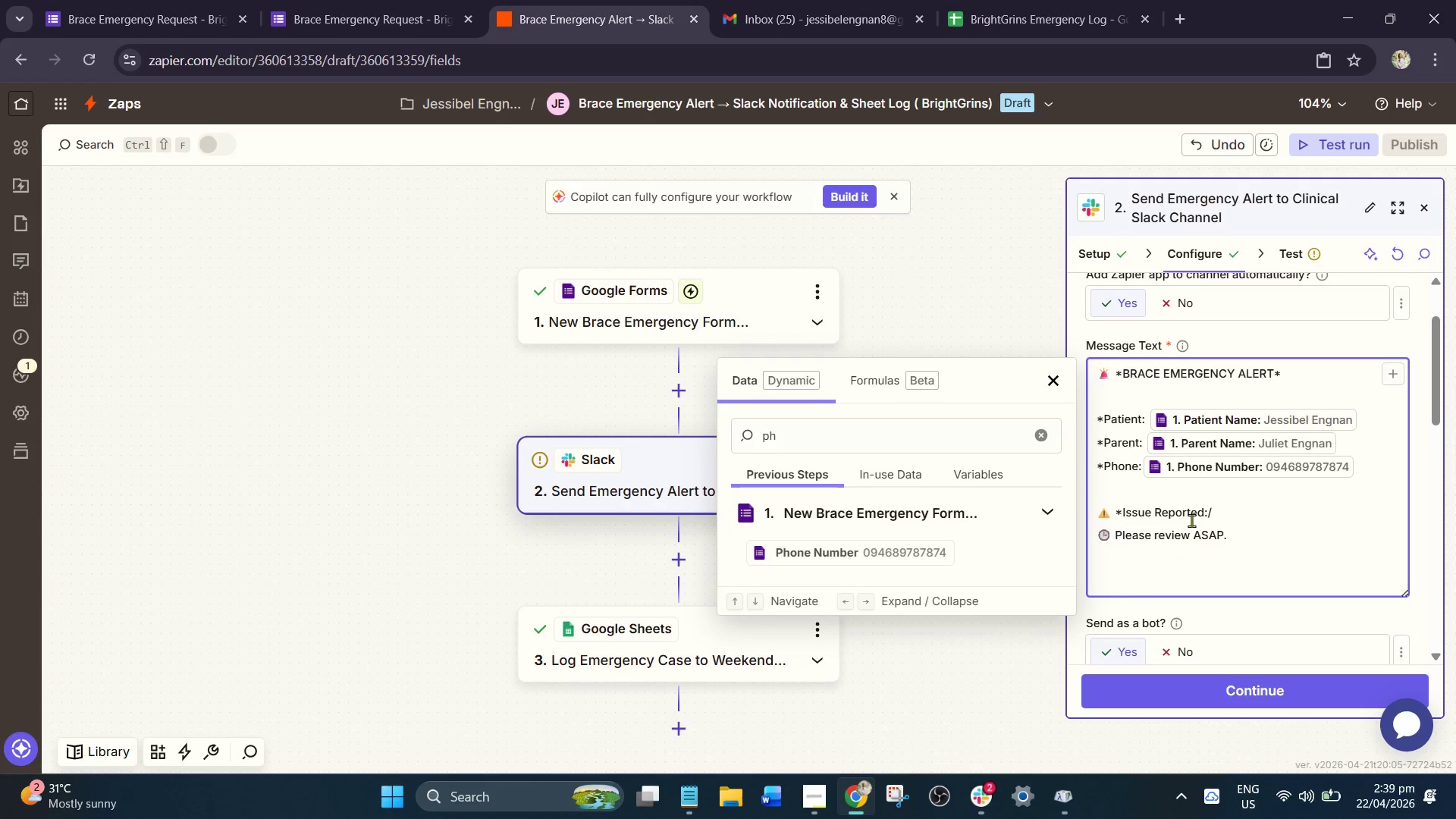 
key(Backspace)
 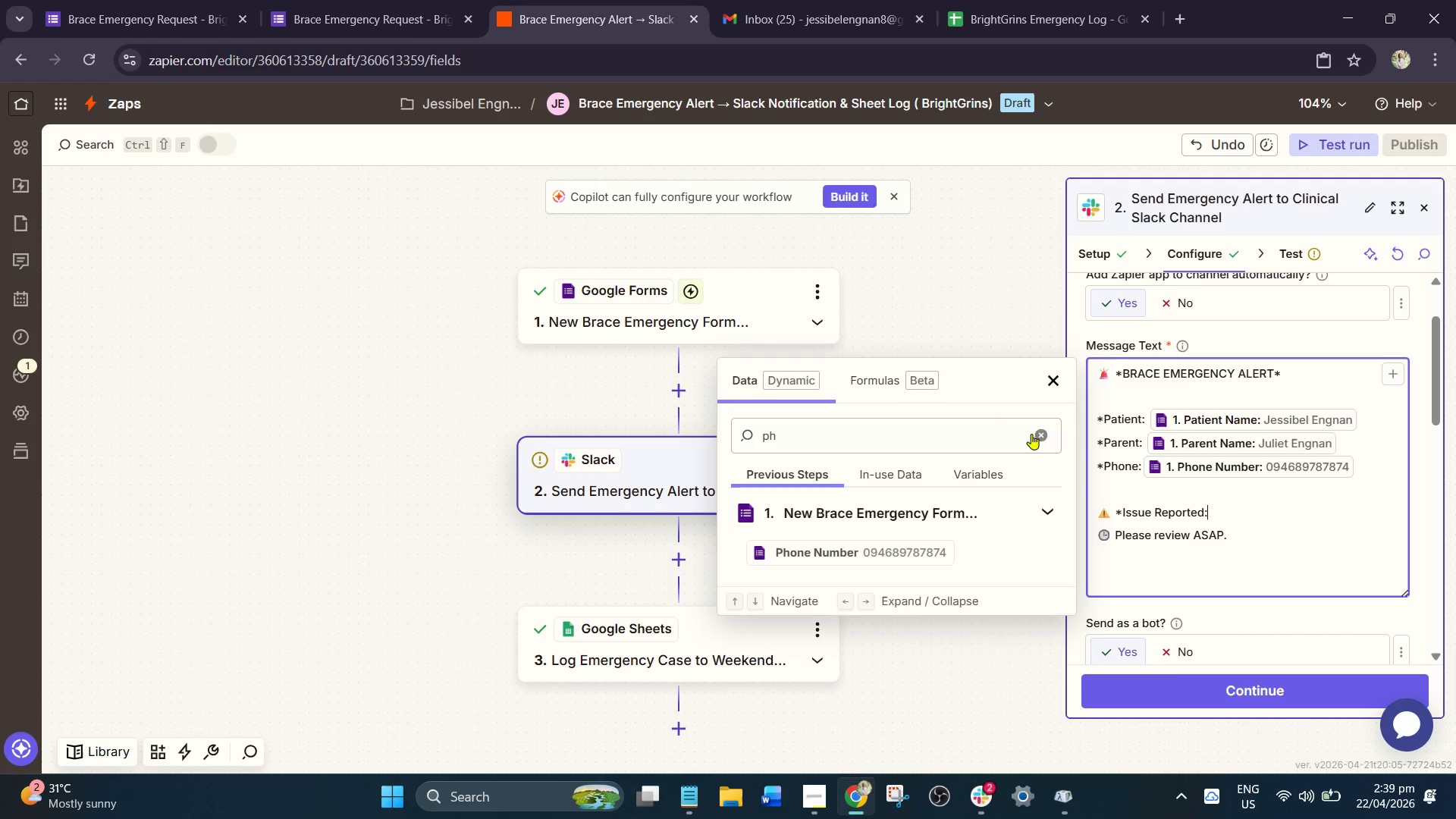 
left_click([1043, 429])
 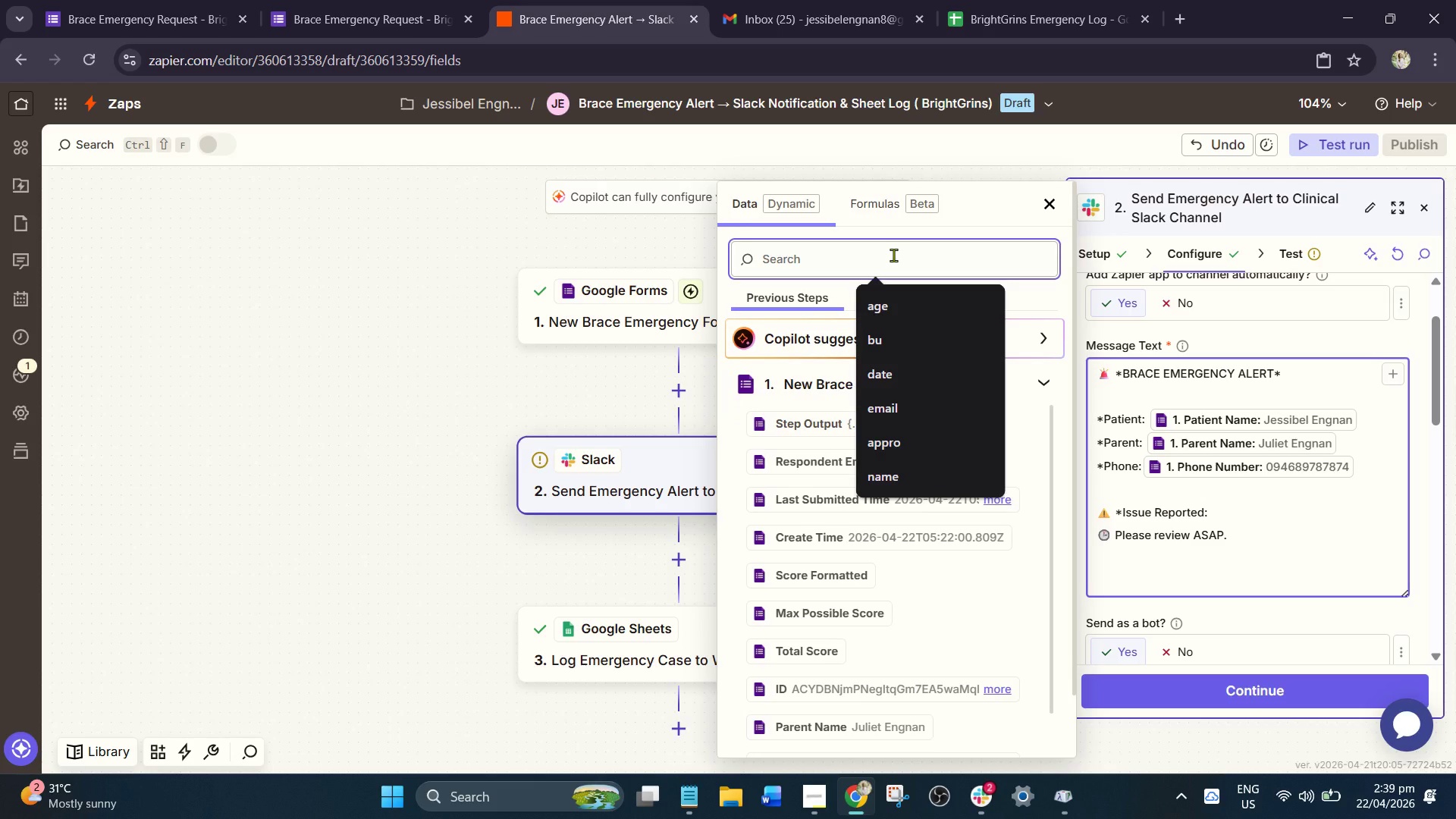 
wait(8.08)
 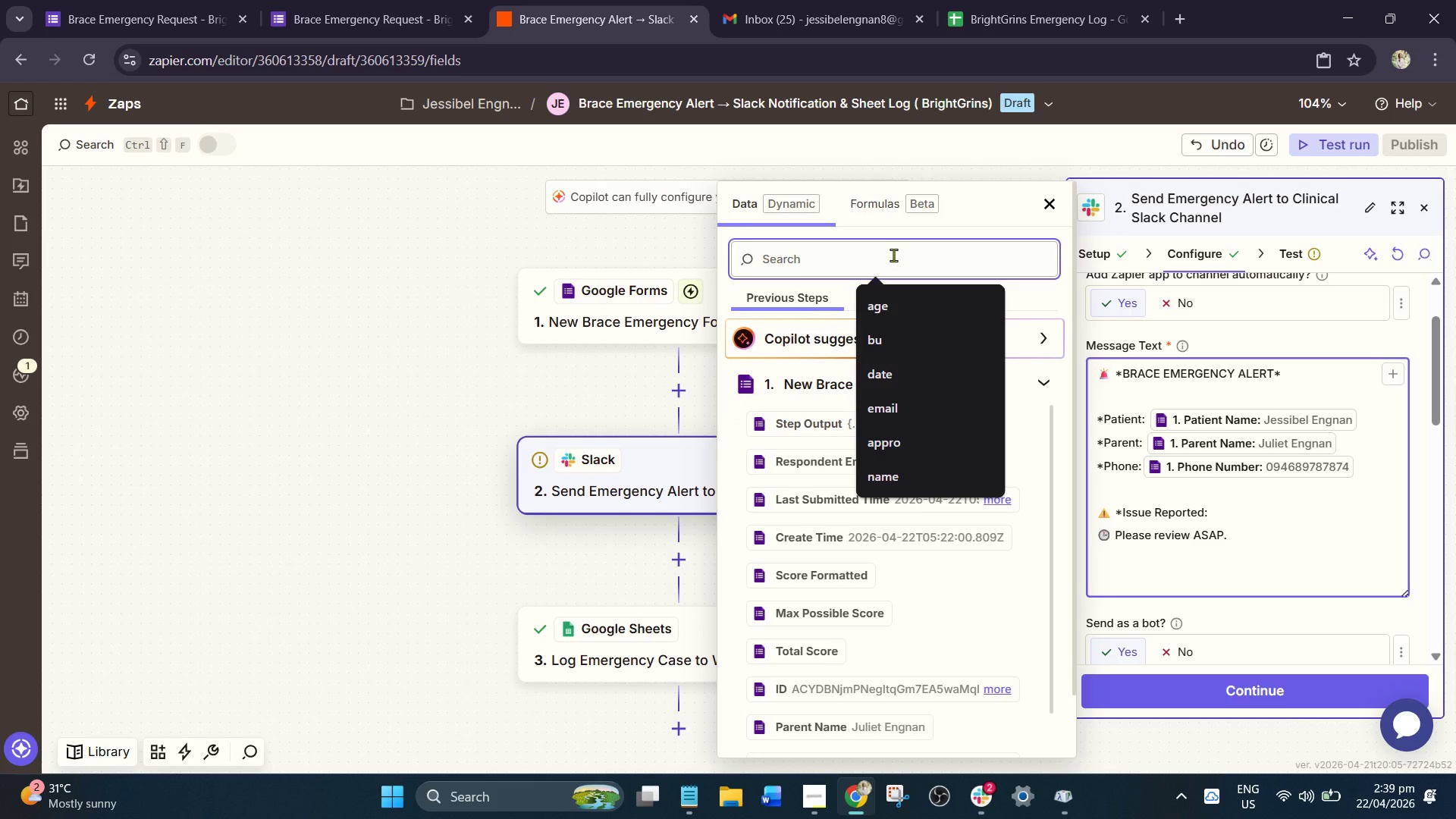 
type(de)
 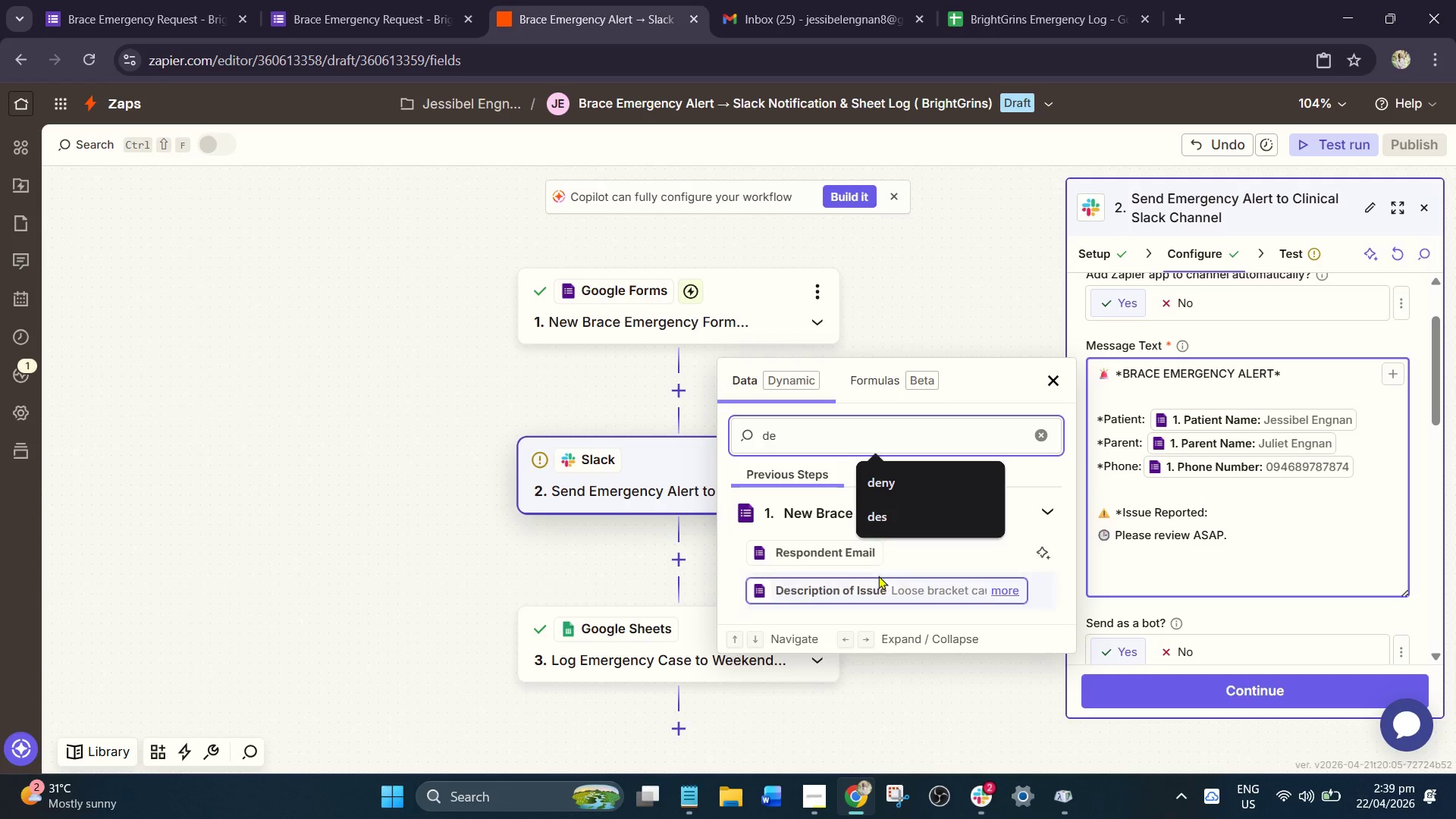 
left_click([879, 581])
 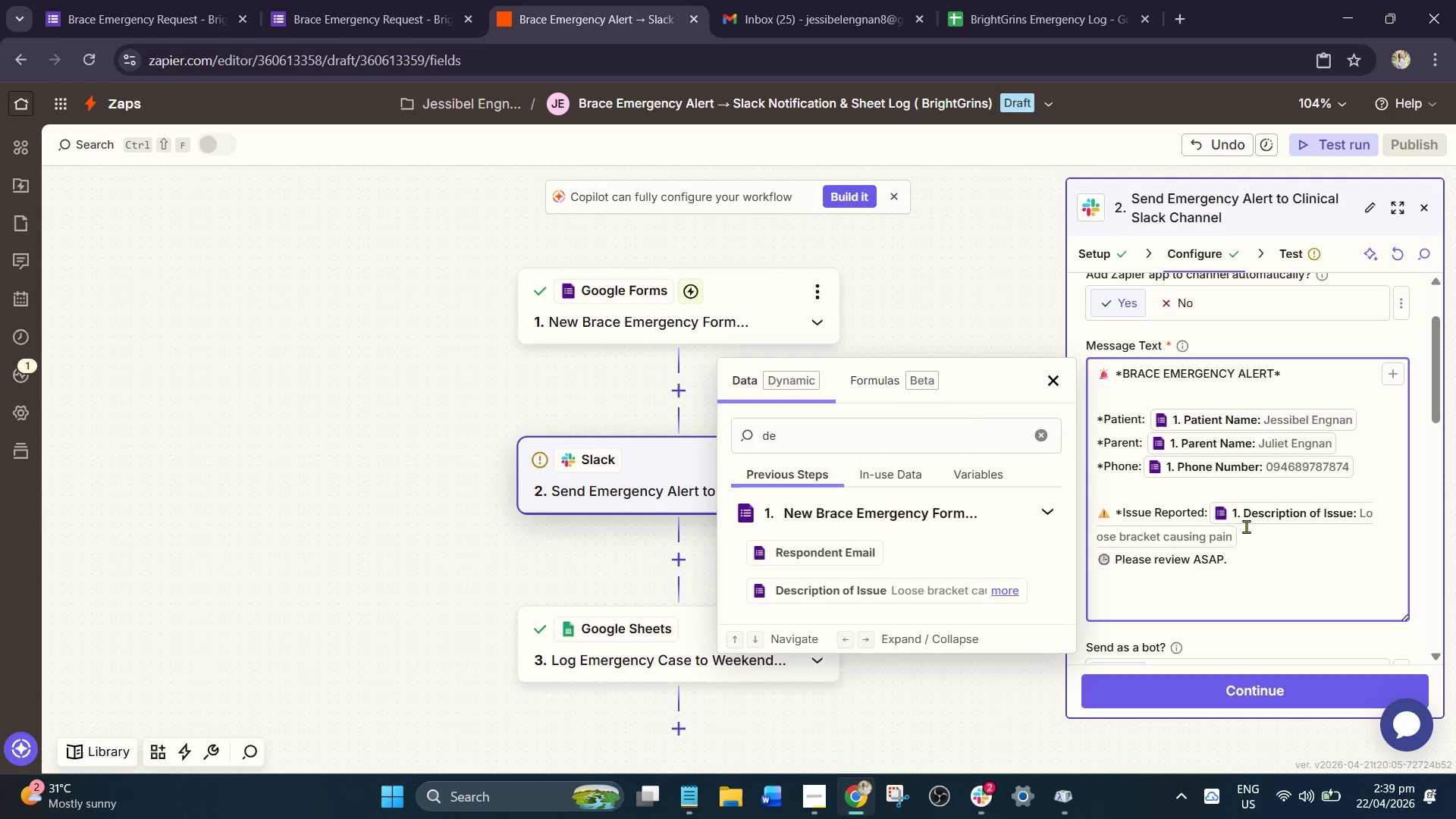 
left_click([1247, 530])
 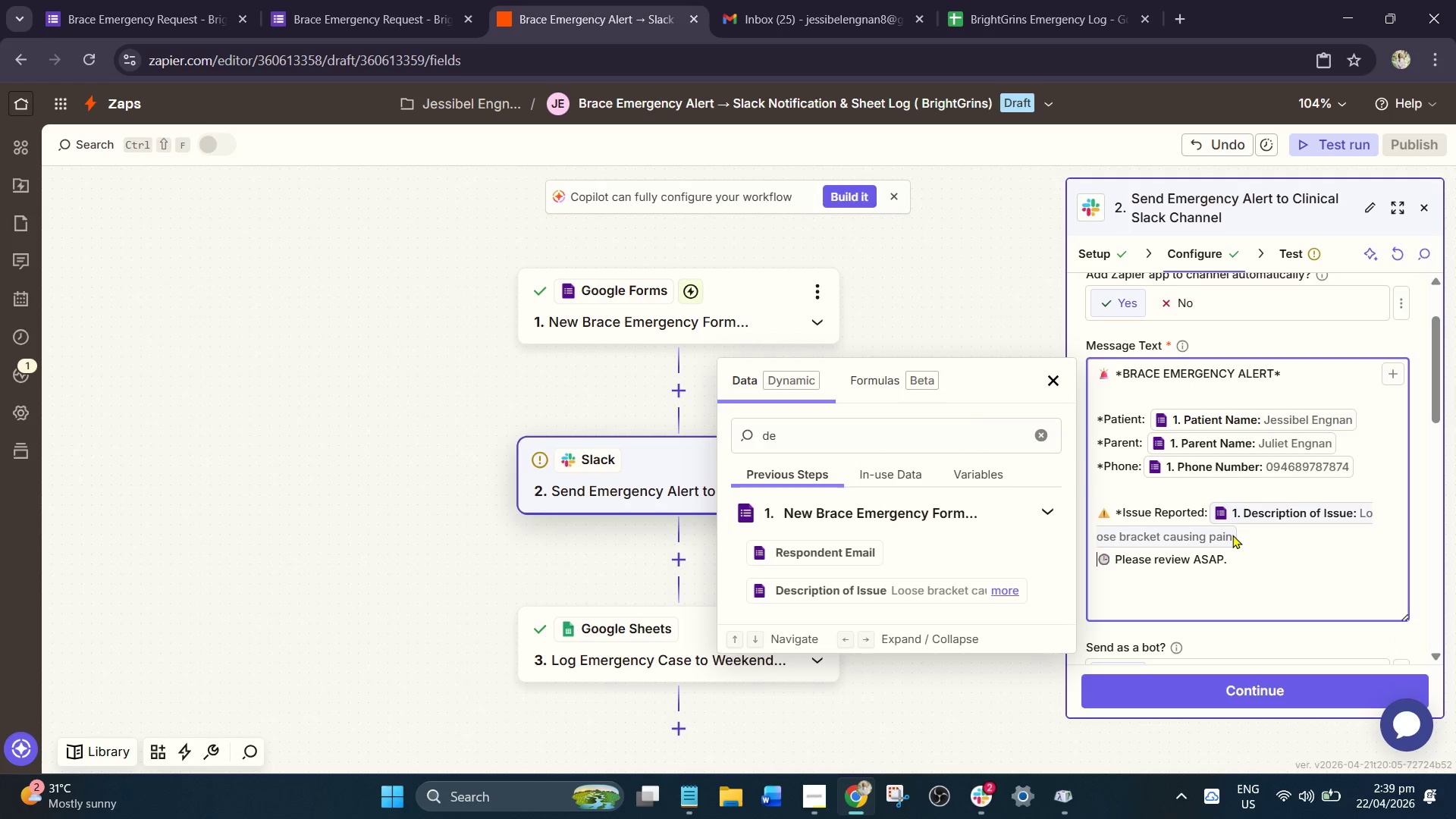 
key(NumpadEnter)
 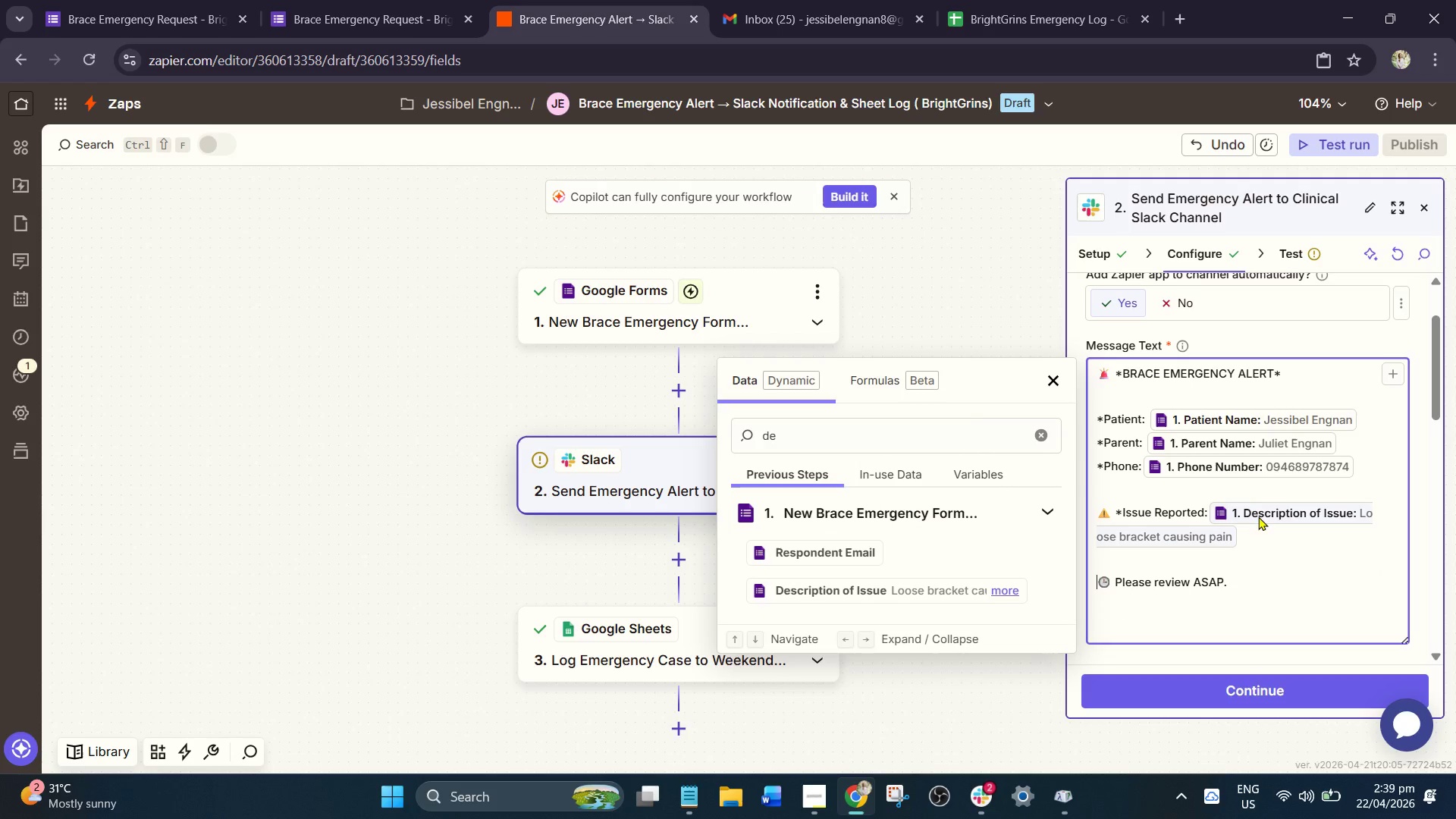 
scroll: coordinate [1292, 494], scroll_direction: up, amount: 1.0
 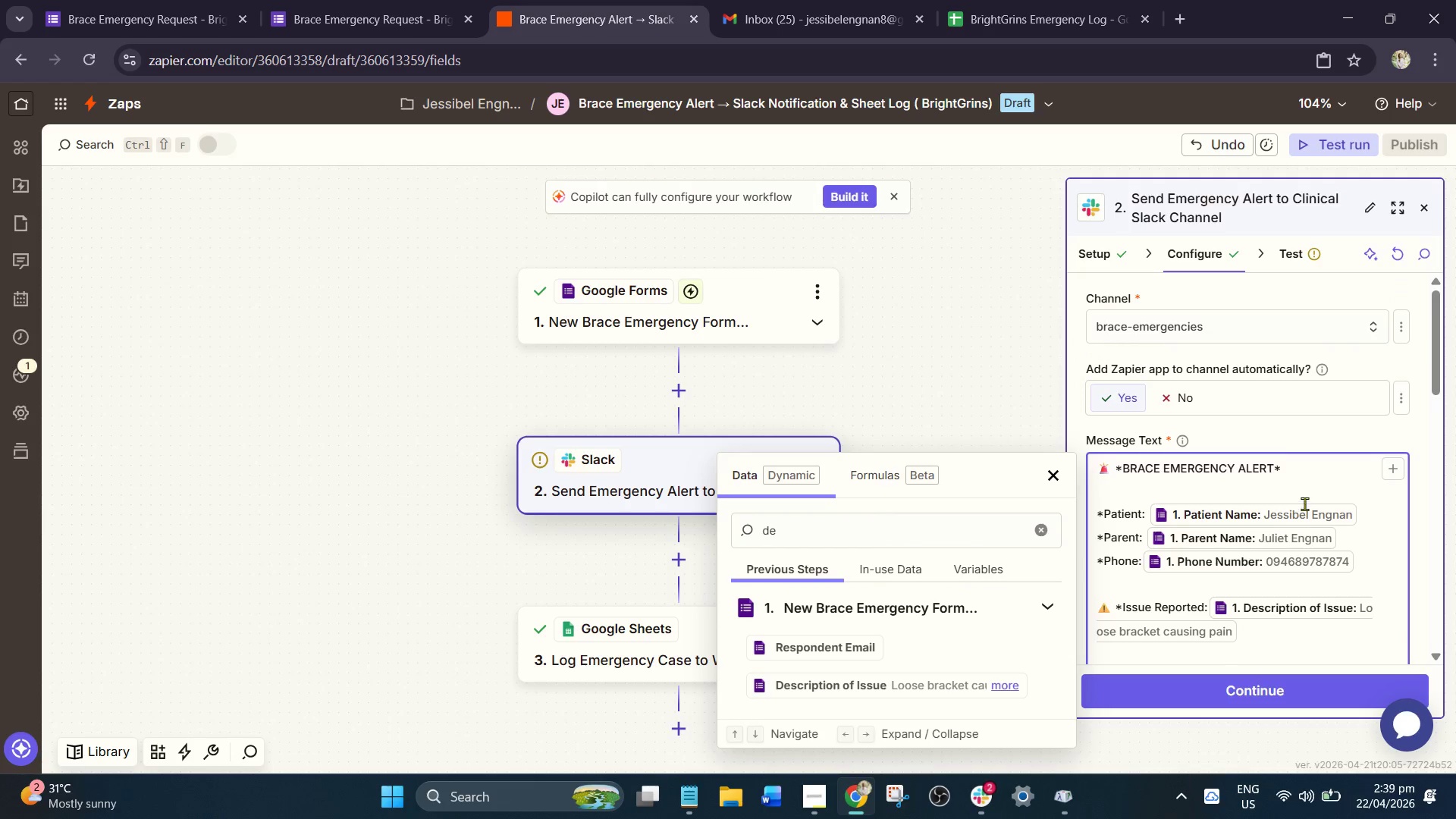 
scroll: coordinate [1304, 507], scroll_direction: down, amount: 1.0
 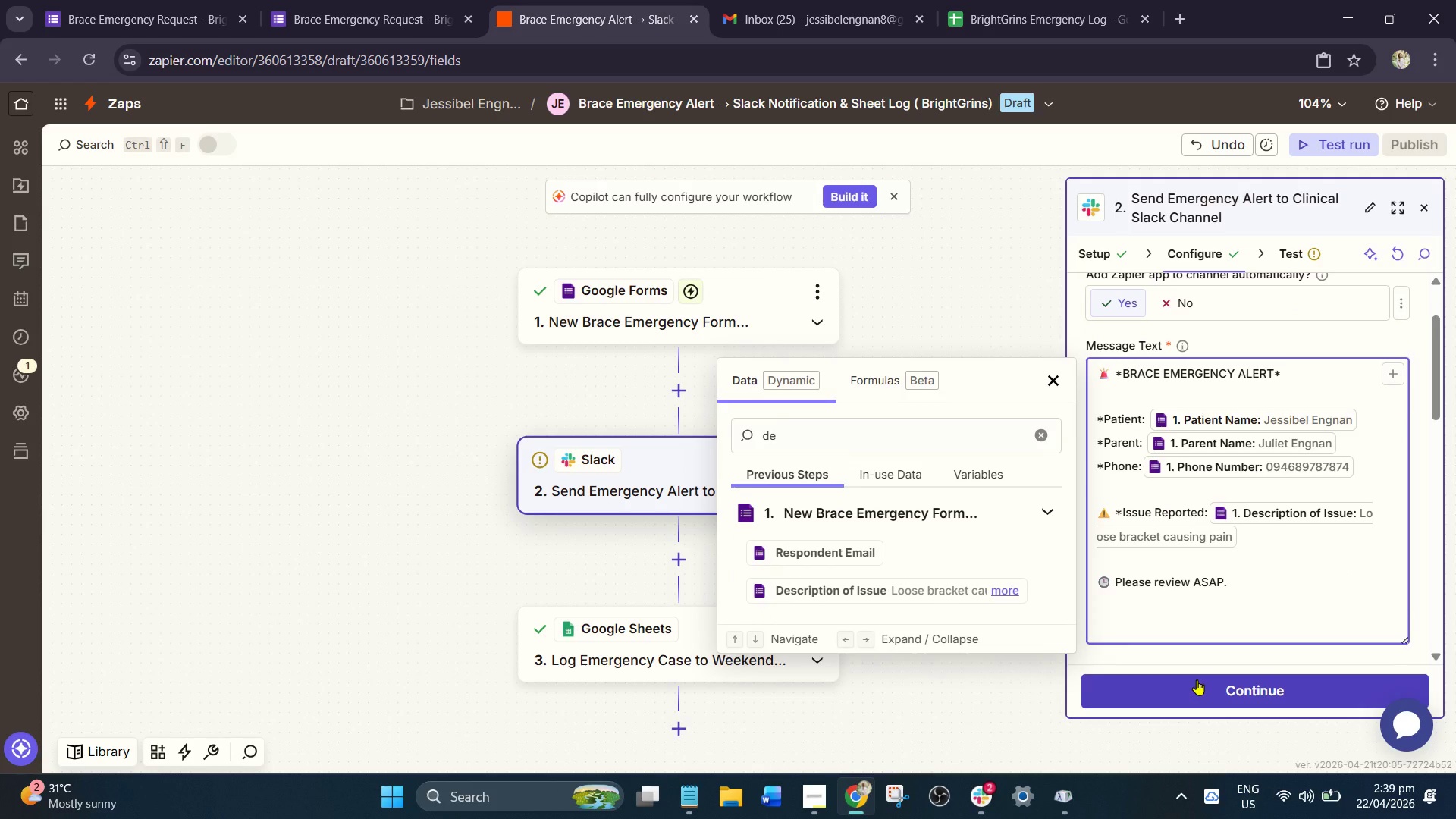 
left_click([1197, 679])
 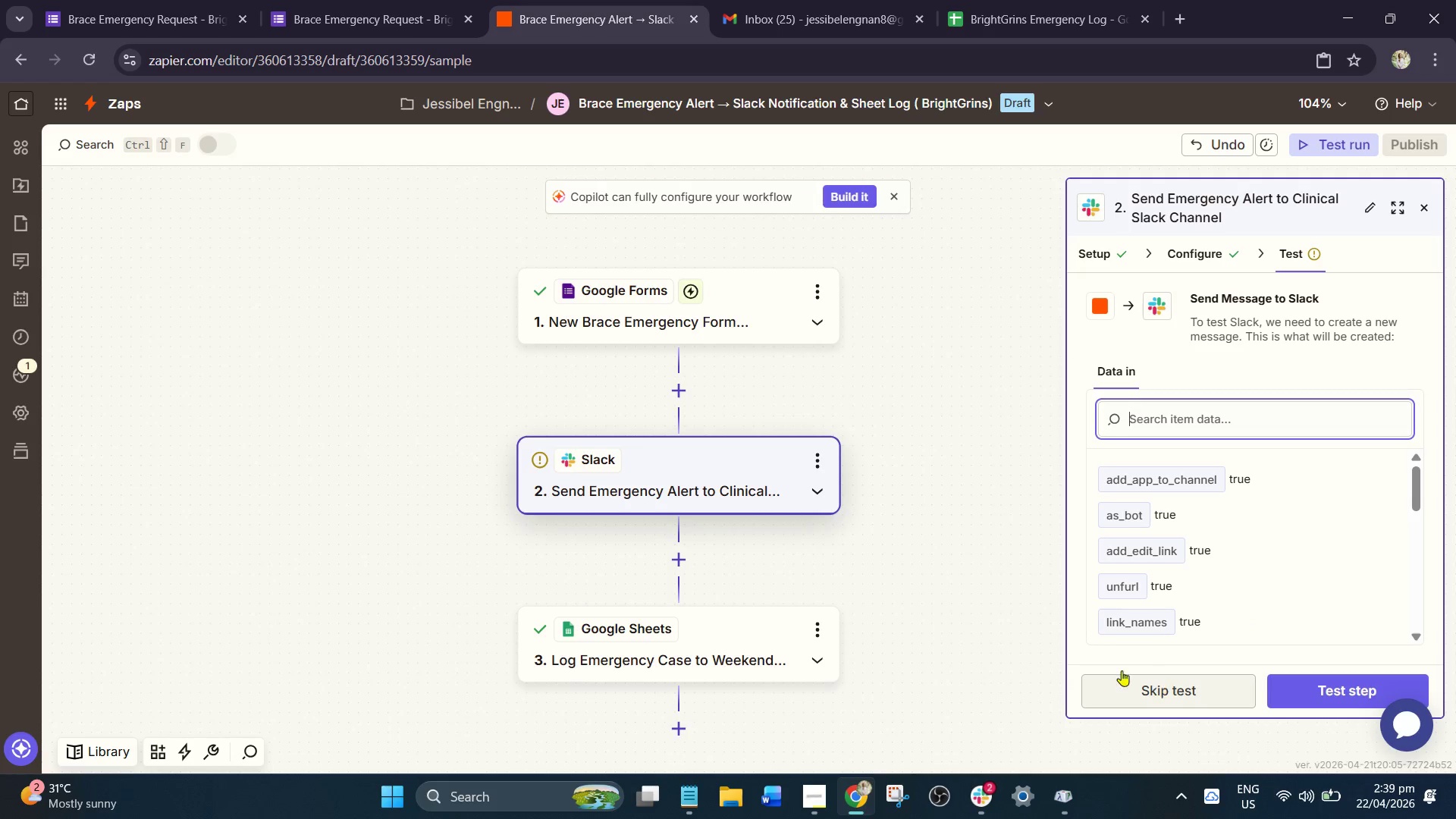 
scroll: coordinate [908, 378], scroll_direction: down, amount: 1.0
 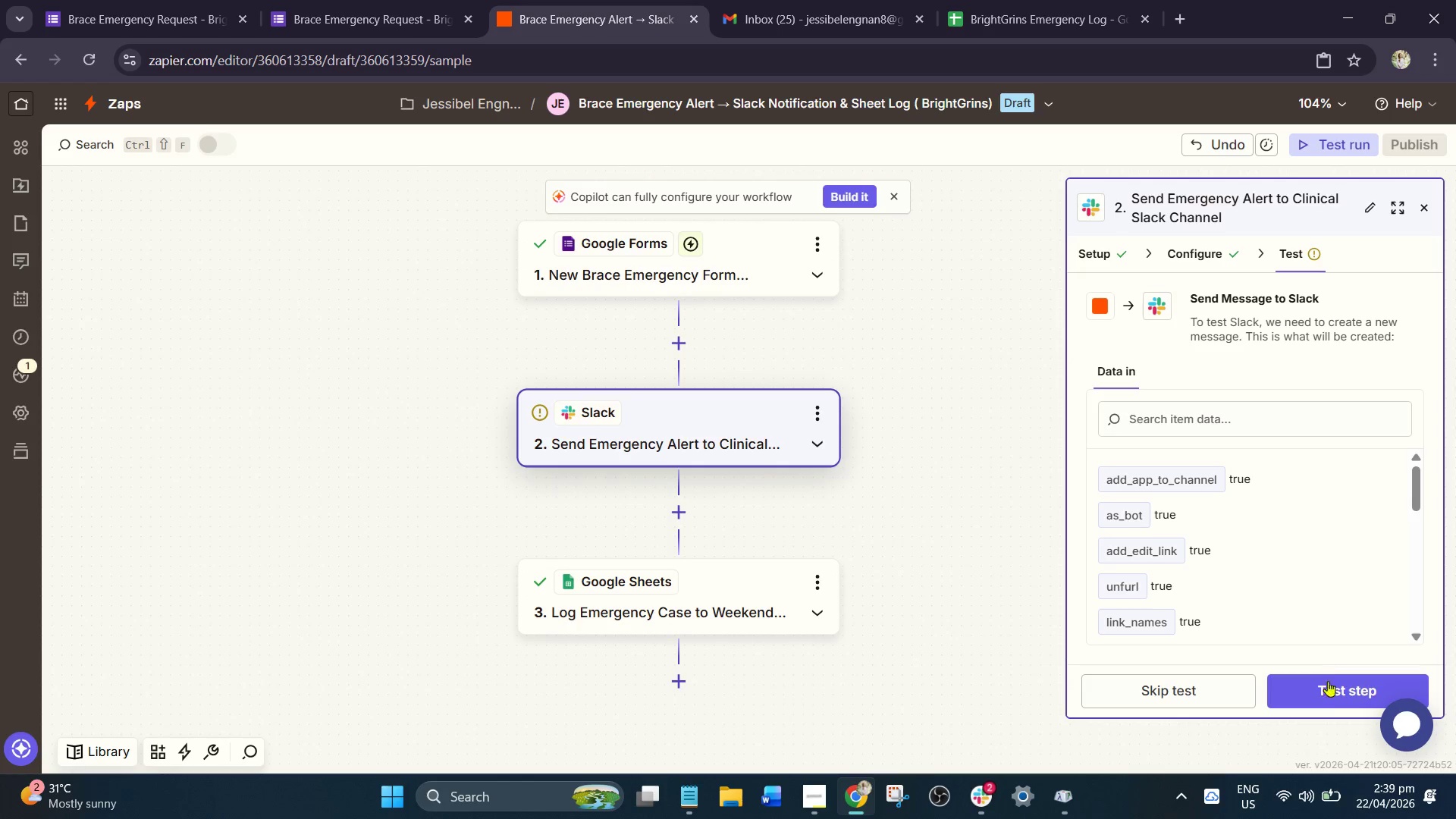 
left_click([1329, 695])
 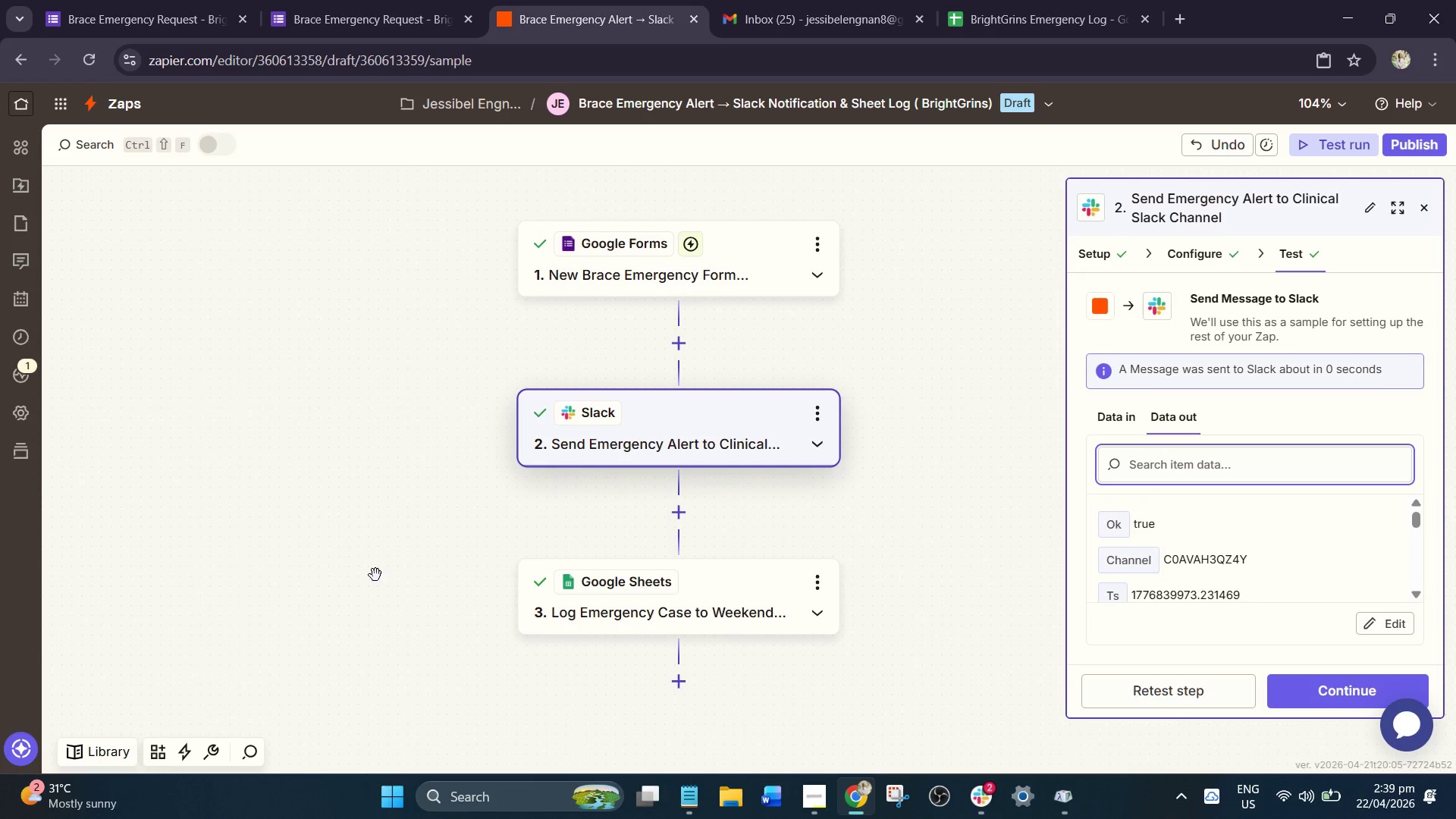 
scroll: coordinate [1189, 568], scroll_direction: down, amount: 5.0
 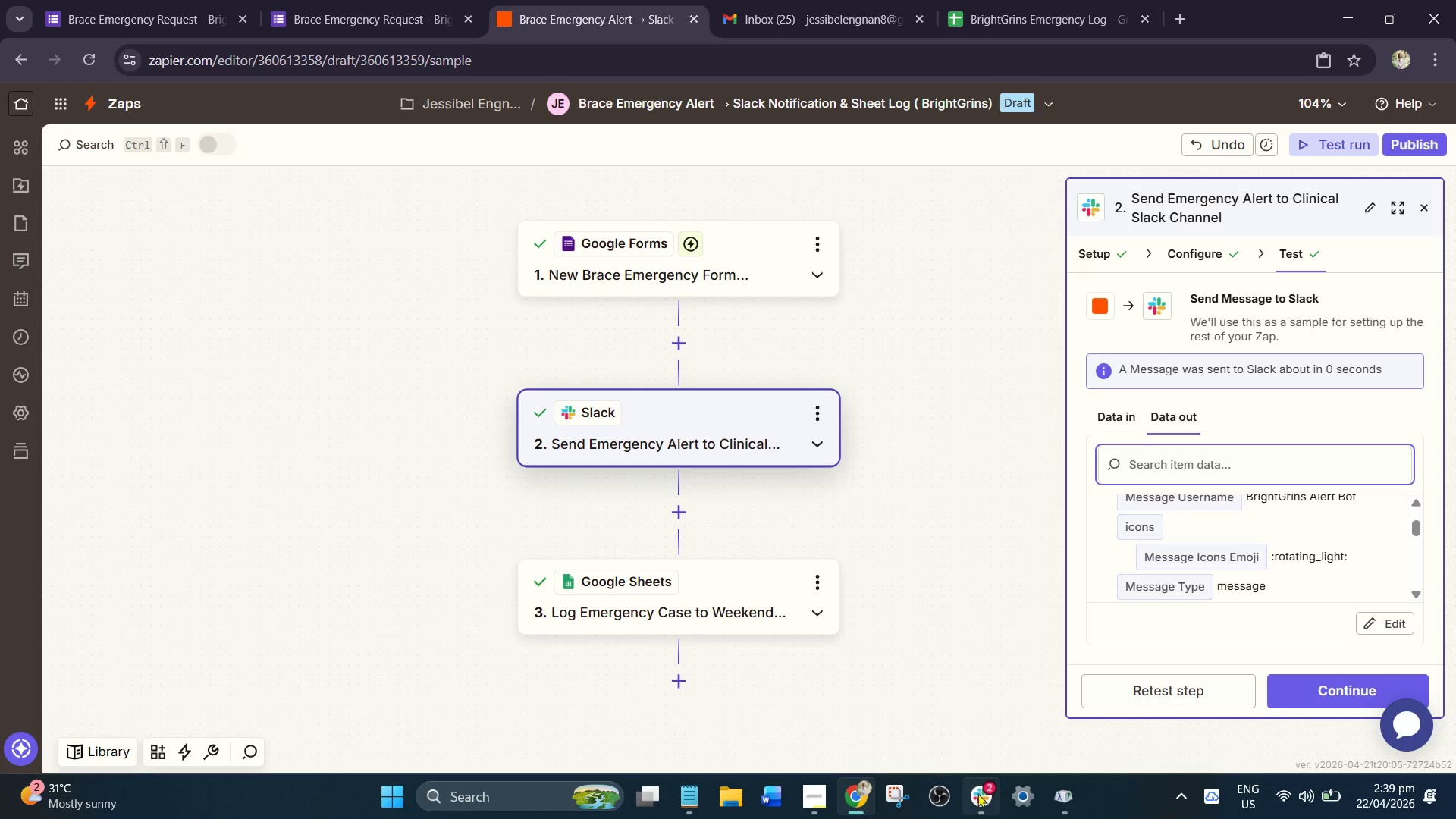 
left_click([985, 798])
 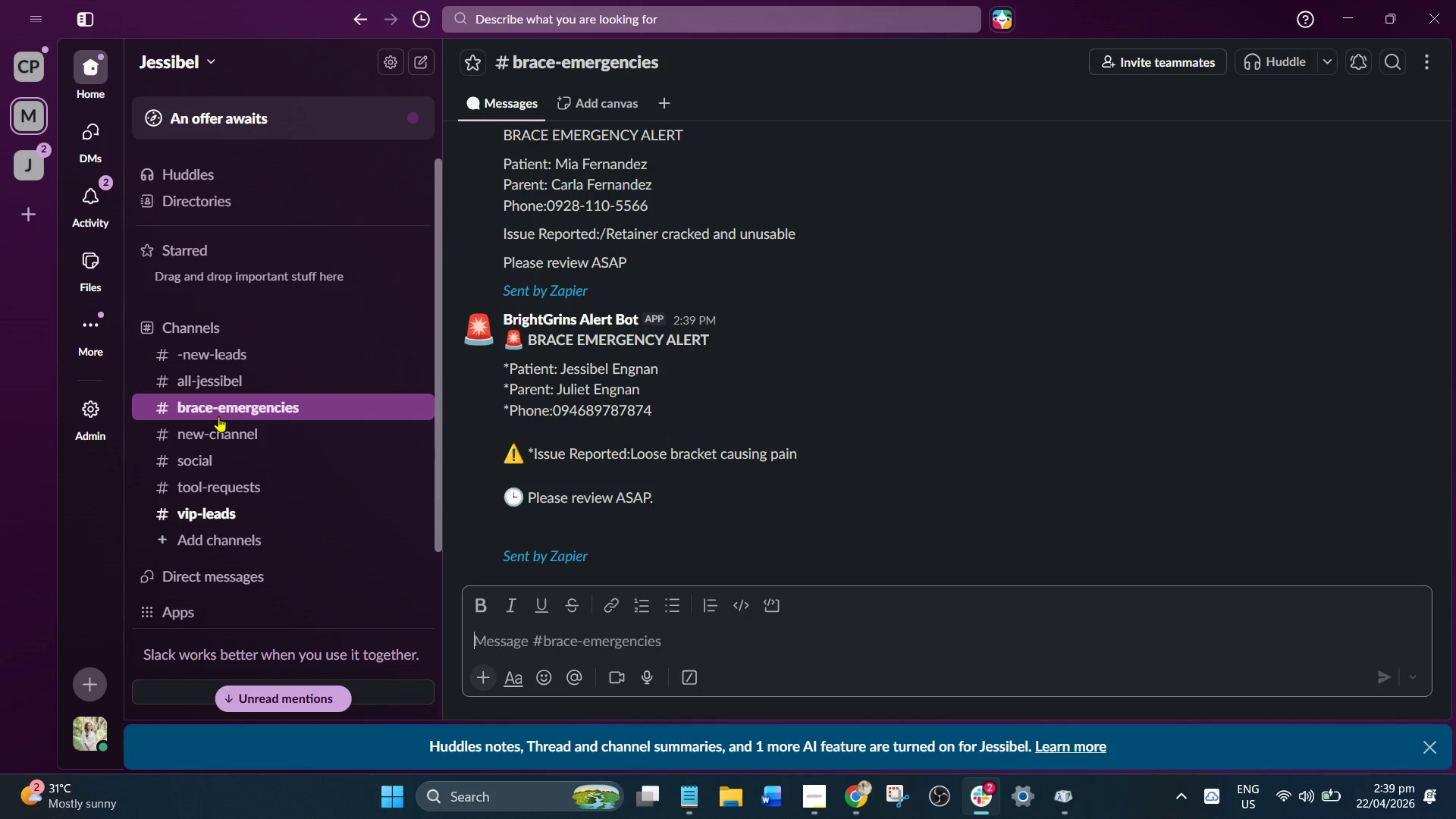 
left_click([220, 416])
 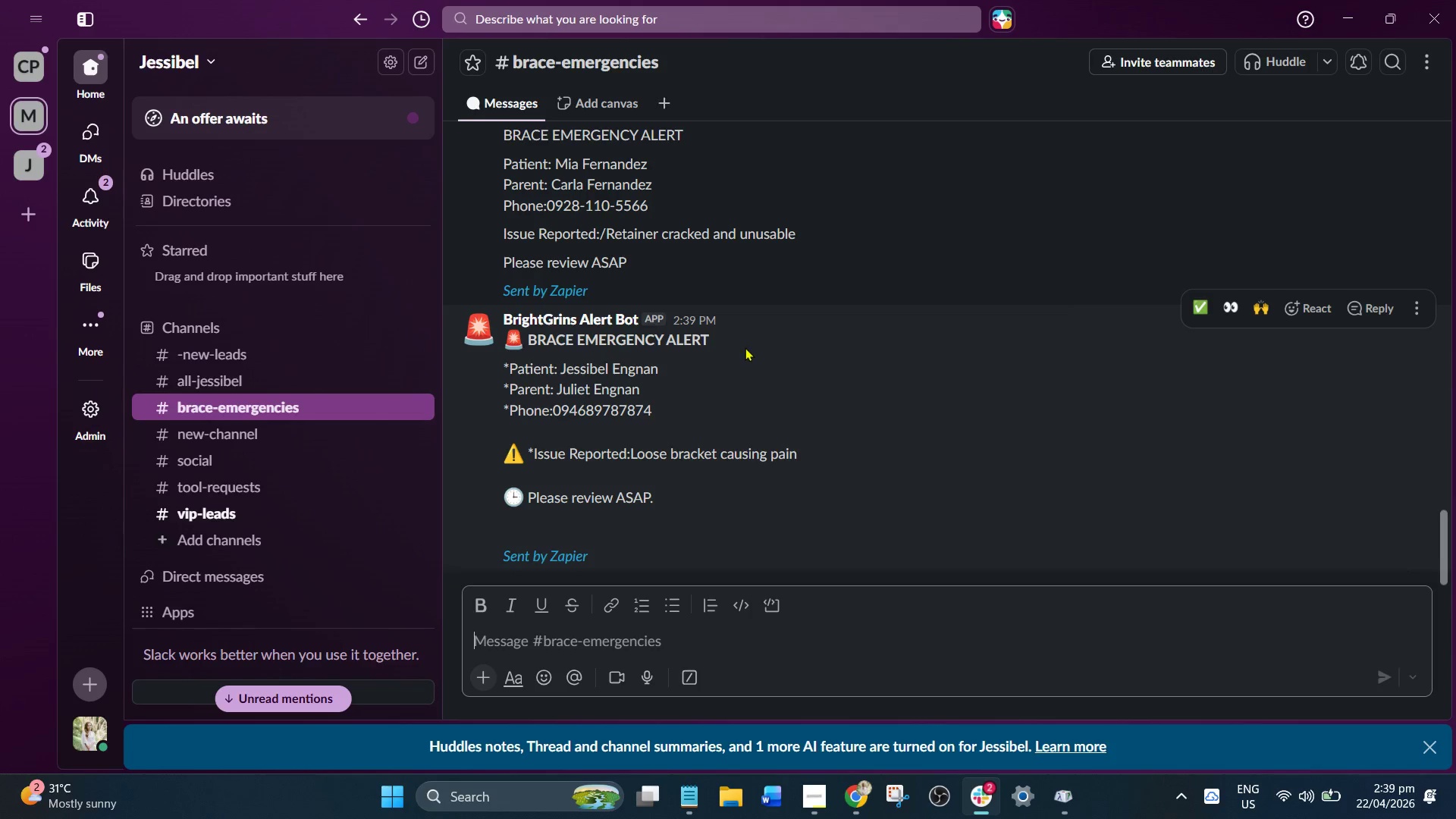 
scroll: coordinate [777, 354], scroll_direction: none, amount: 0.0
 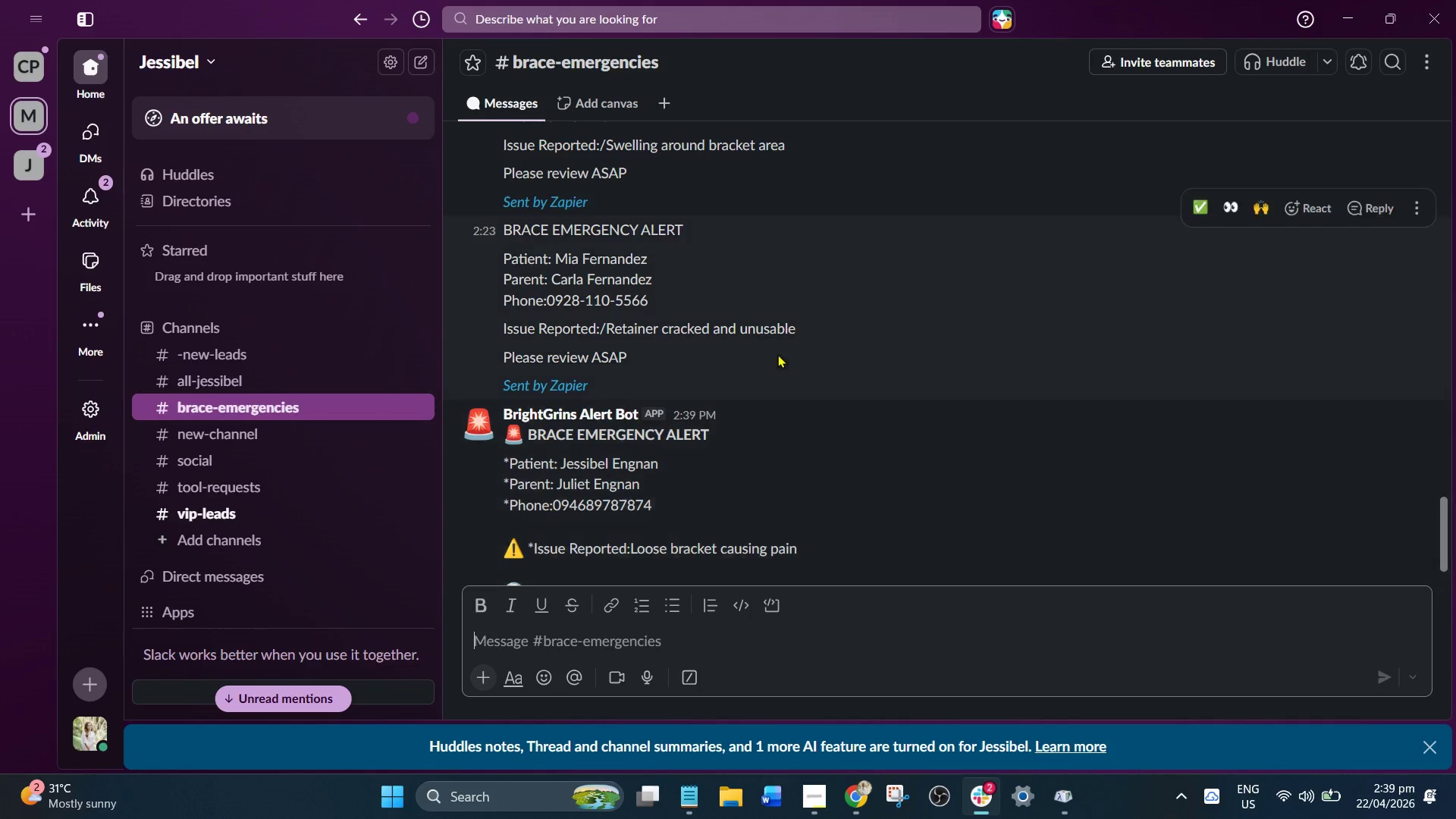 
scroll: coordinate [695, 434], scroll_direction: down, amount: 6.0
 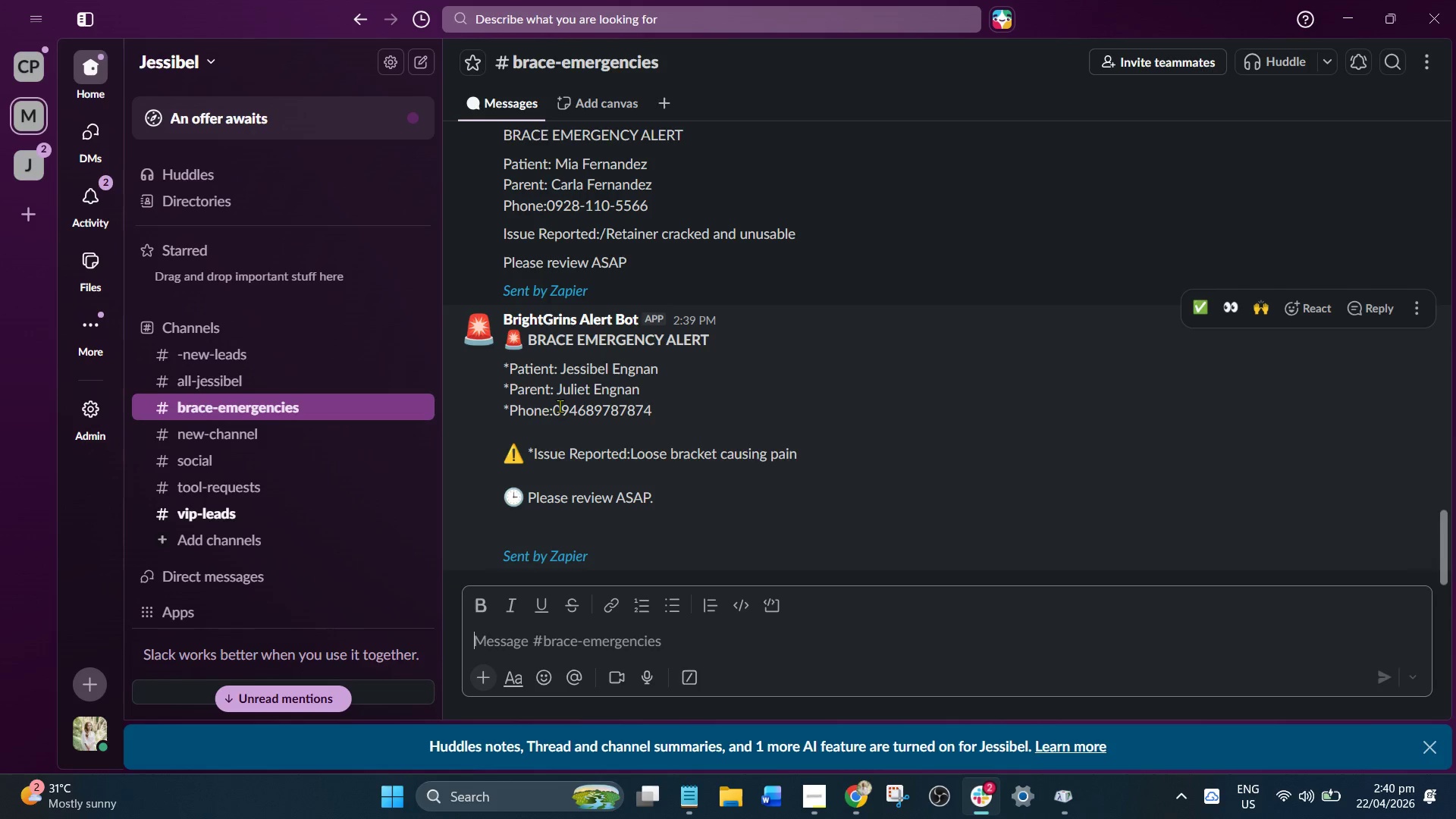 
wait(15.55)
 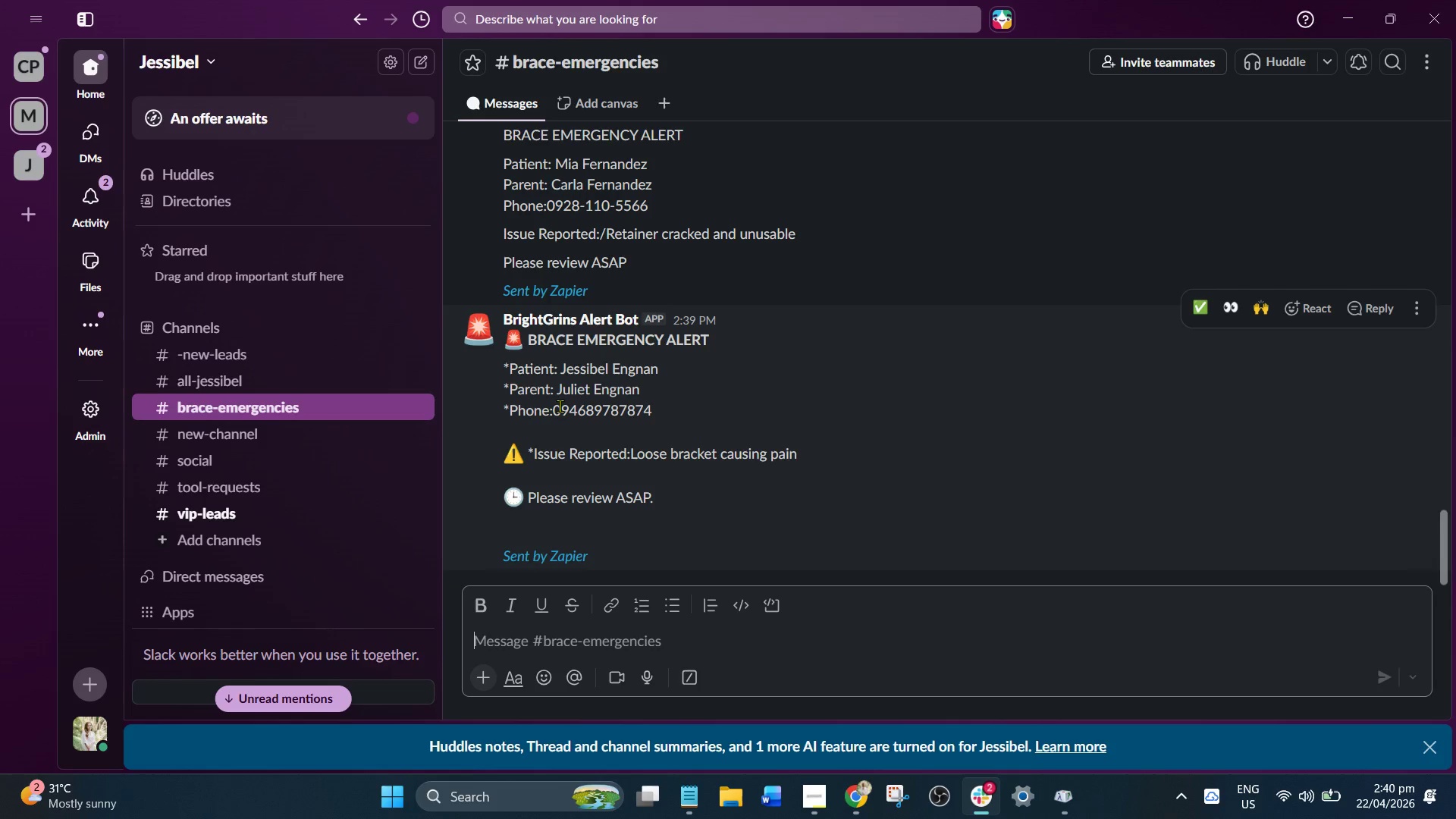 
scroll: coordinate [598, 414], scroll_direction: up, amount: 1.0
 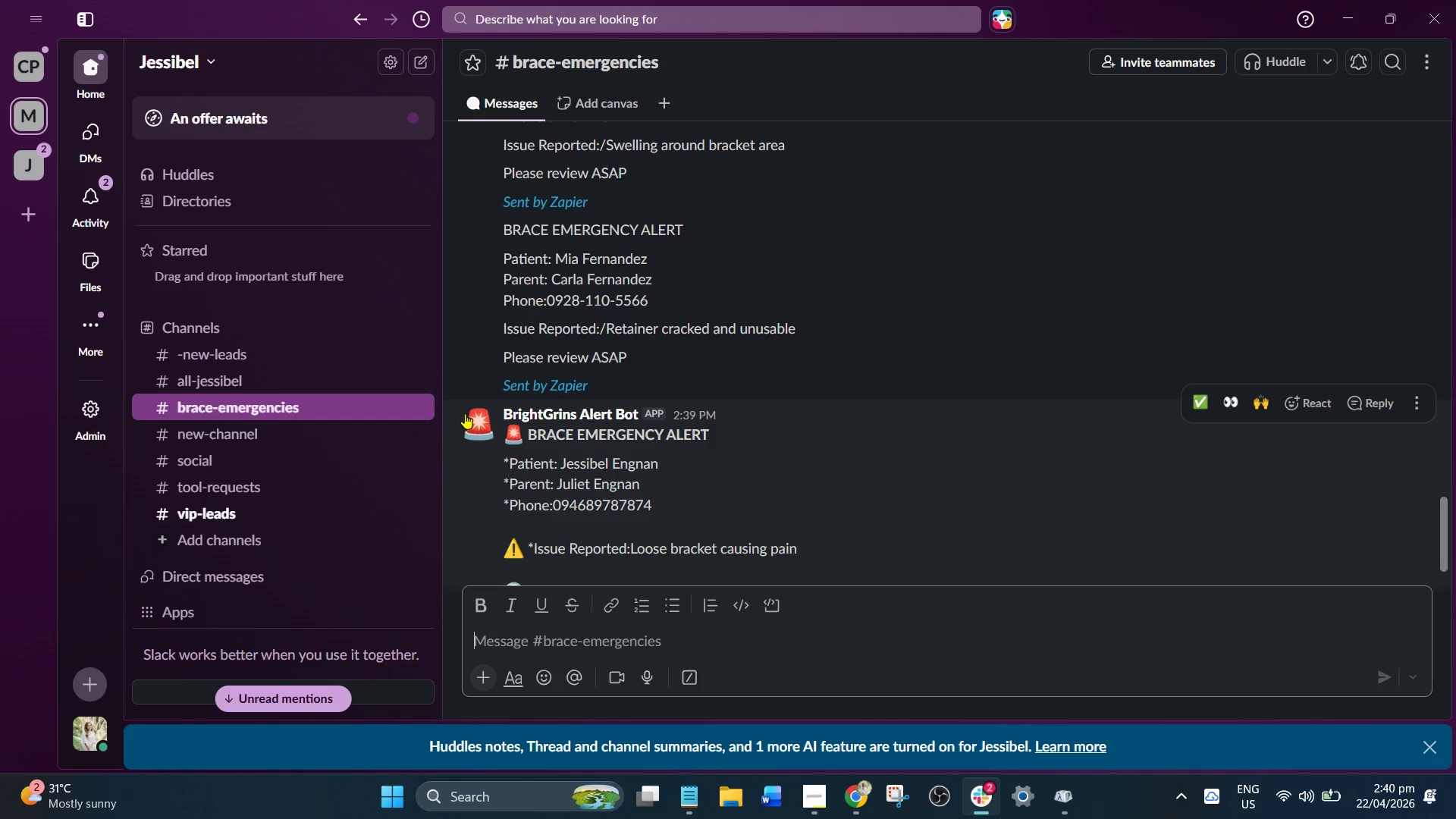 
scroll: coordinate [494, 441], scroll_direction: down, amount: 1.0
 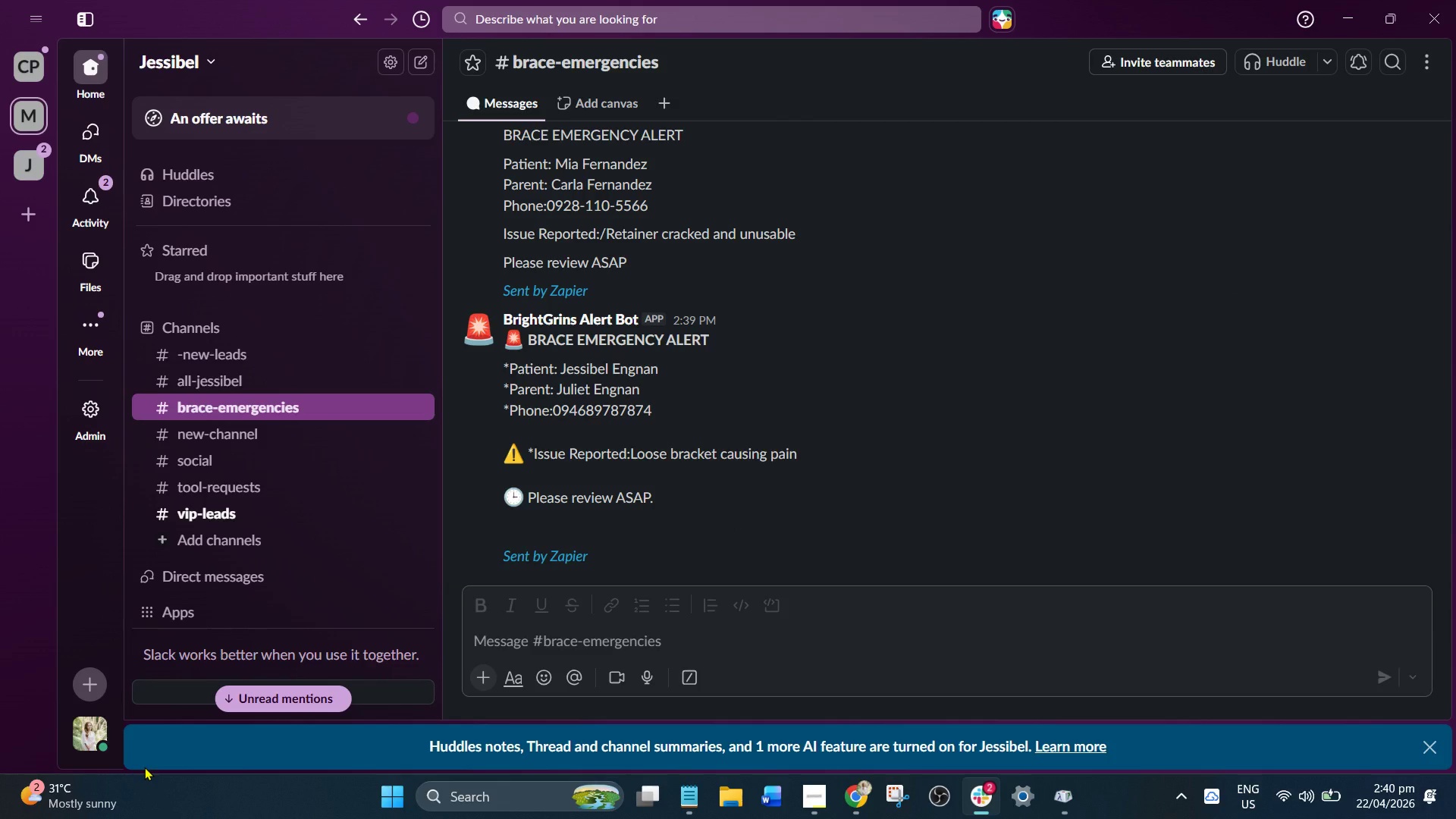 
scroll: coordinate [303, 626], scroll_direction: up, amount: 3.0
 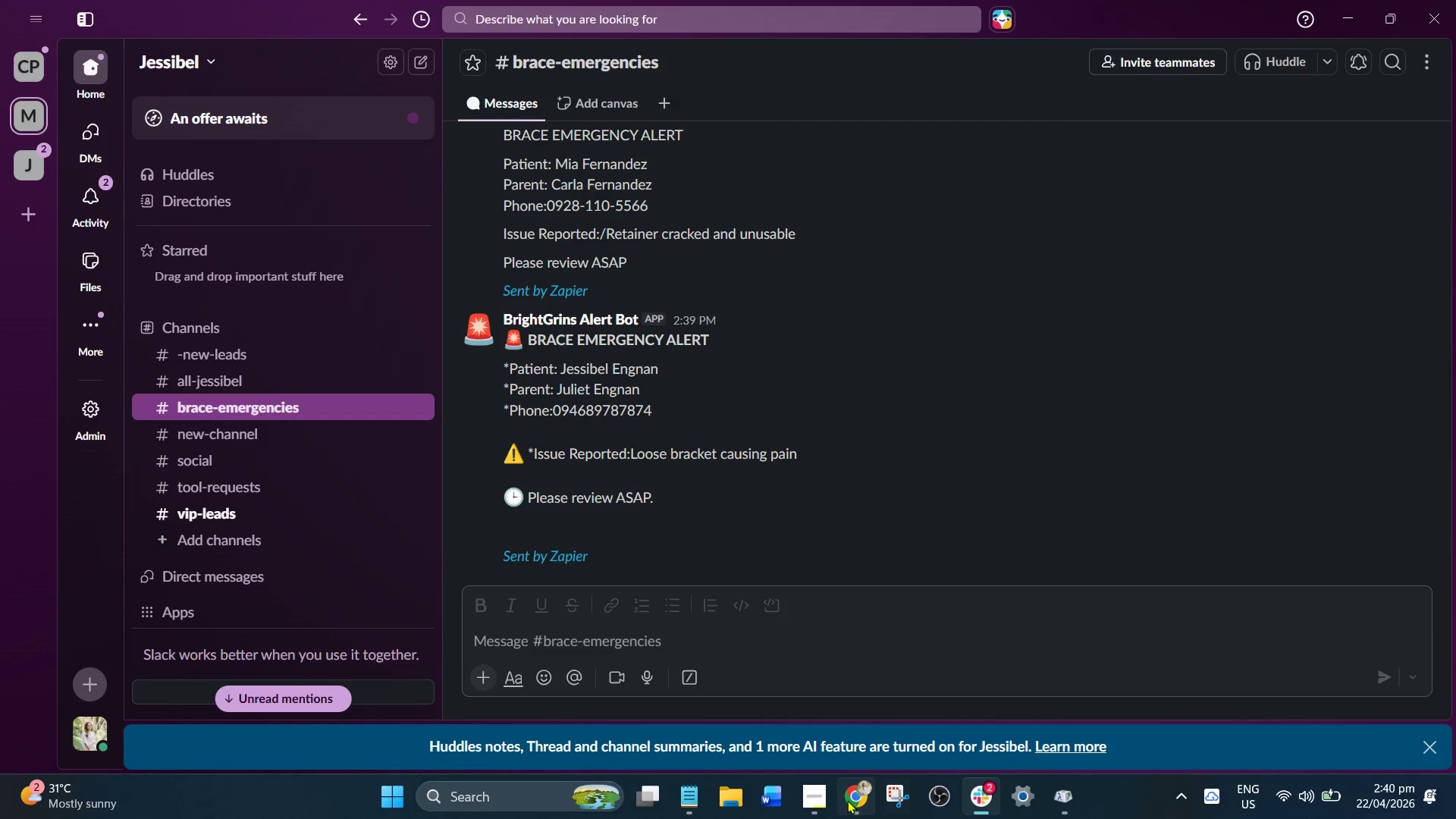 
left_click([847, 795])
 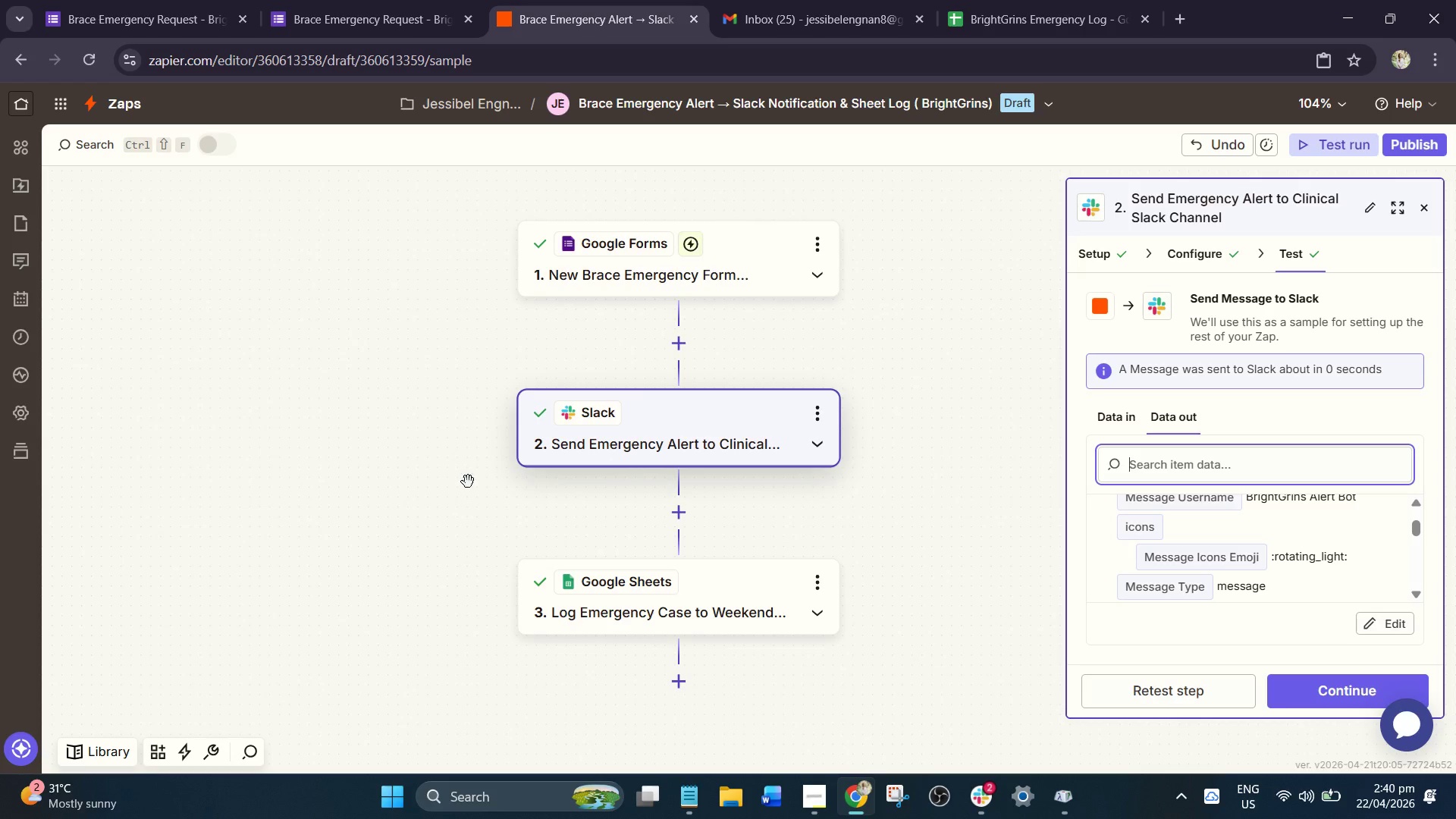 
scroll: coordinate [394, 491], scroll_direction: up, amount: 4.0
 